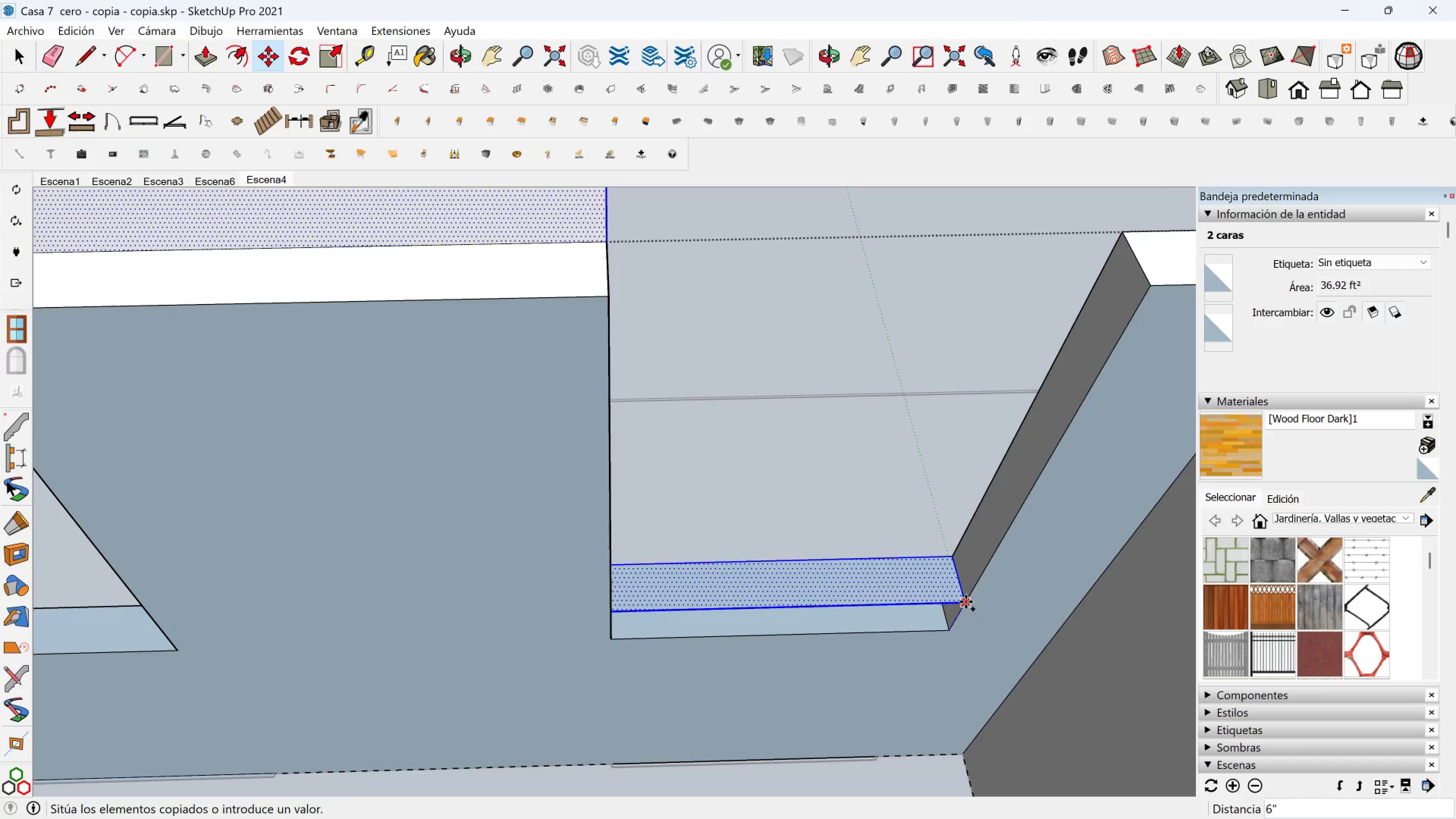 
scroll: coordinate [961, 600], scroll_direction: down, amount: 2.0
 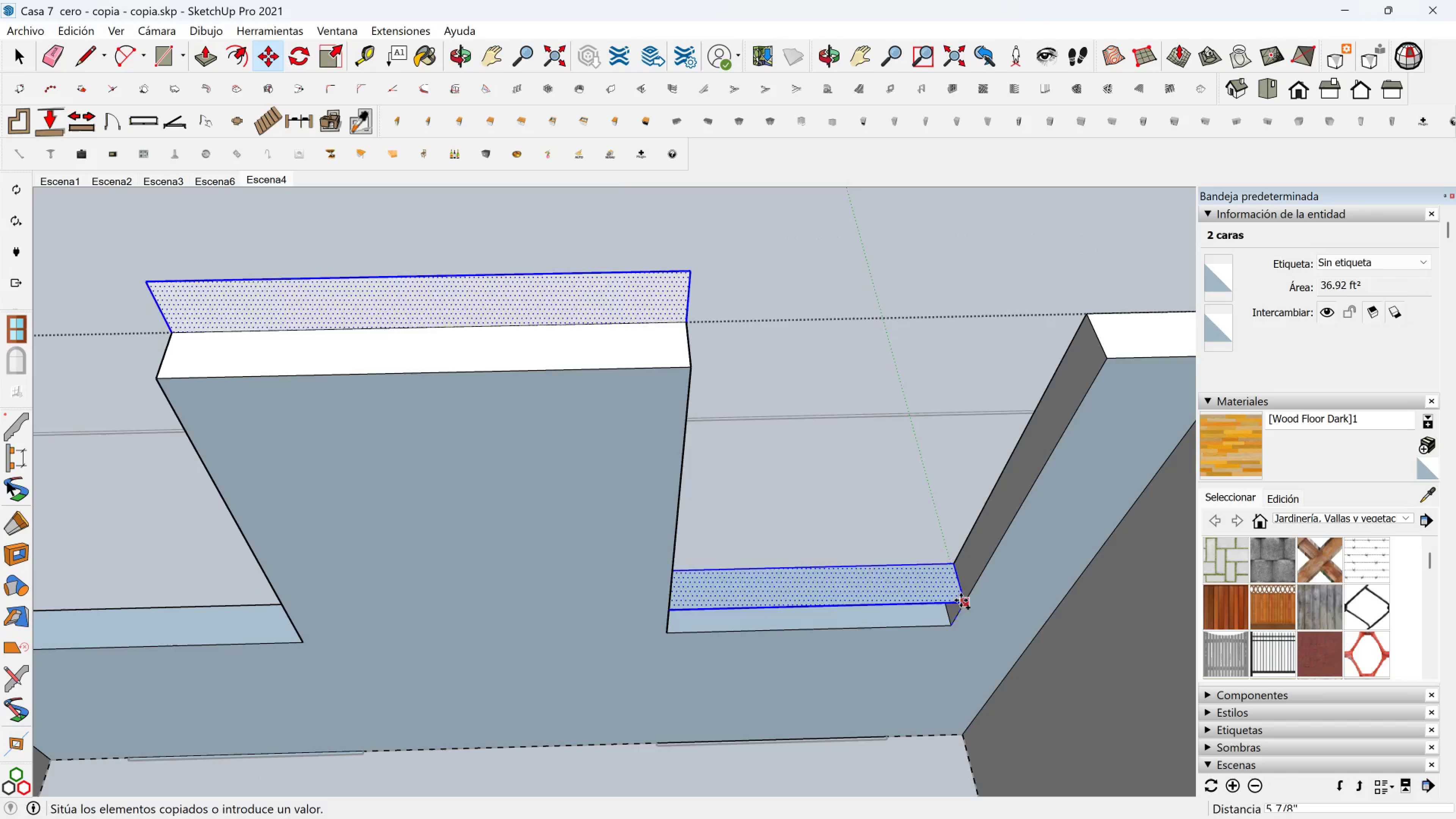 
key(Shift+ShiftLeft)
 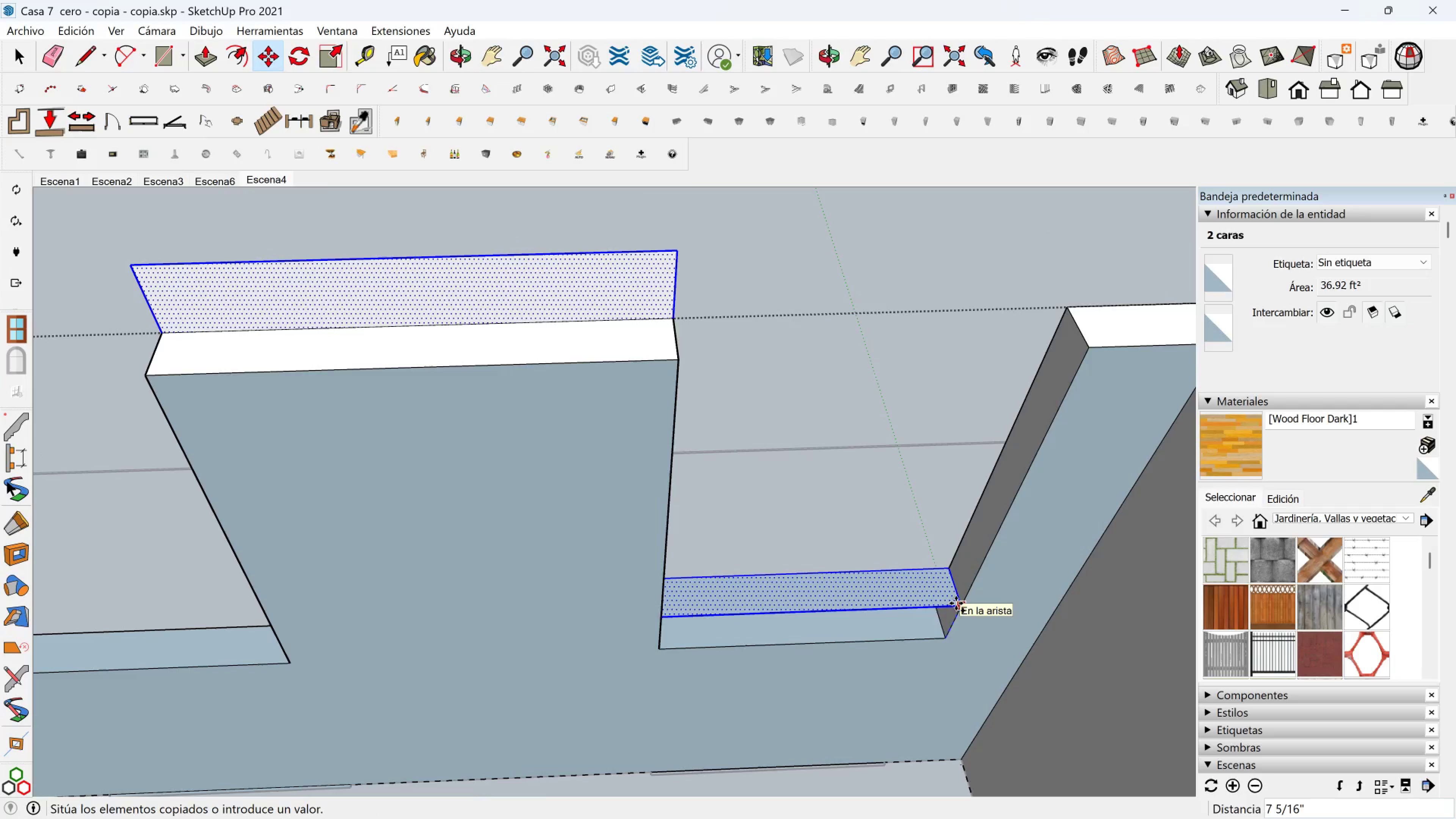 
key(Shift+ShiftLeft)
 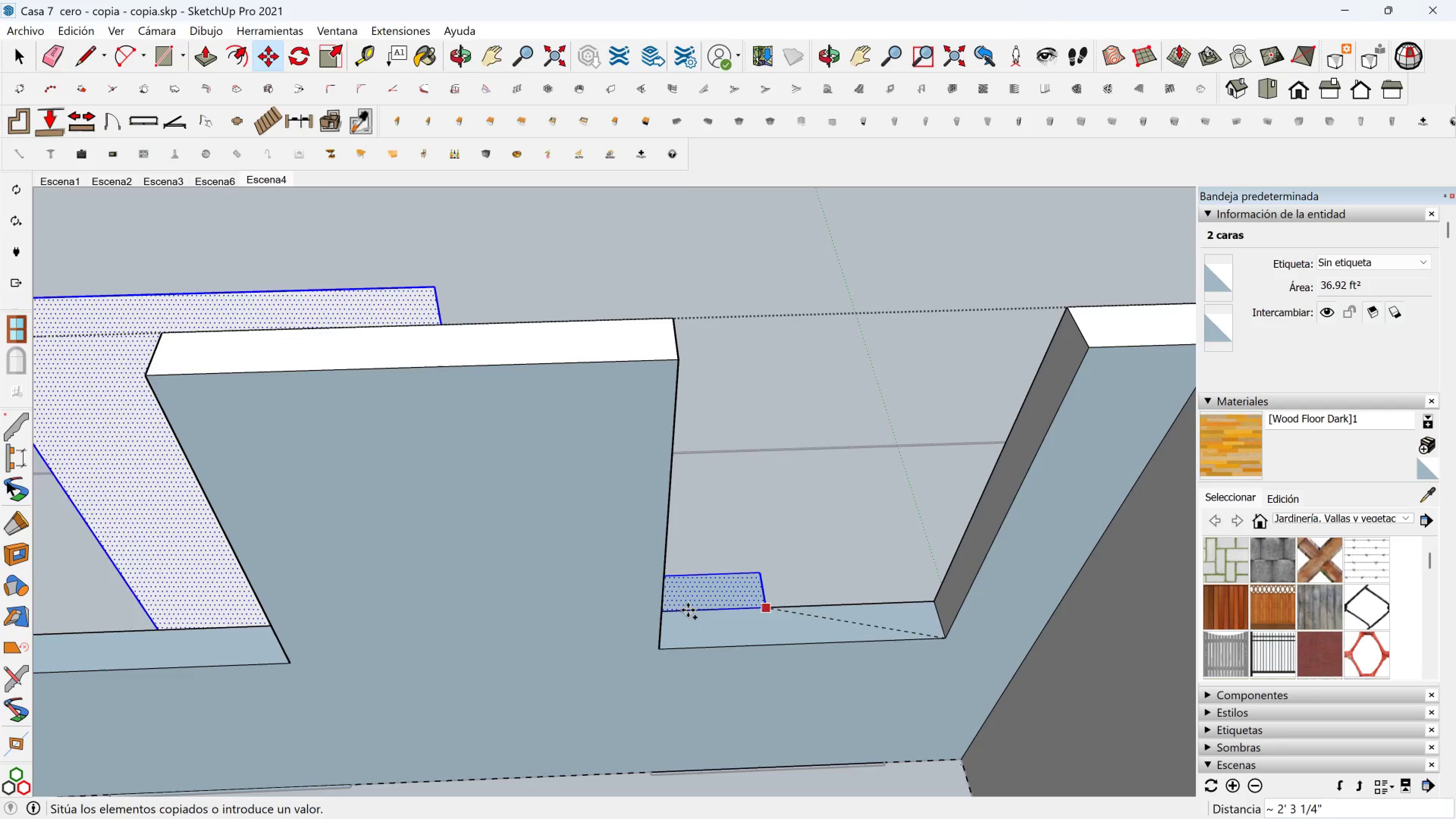 
key(Space)
 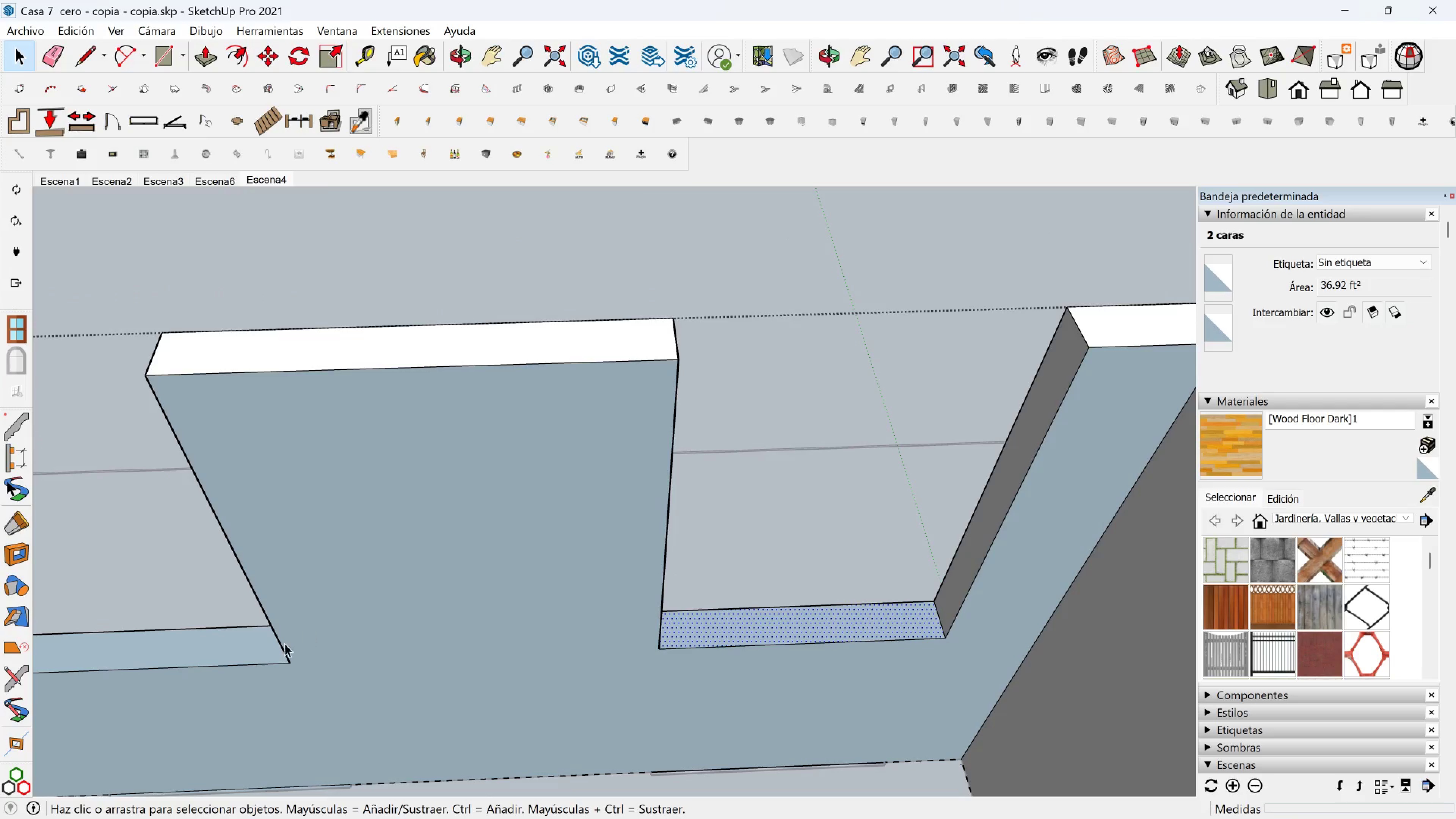 
key(Escape)
 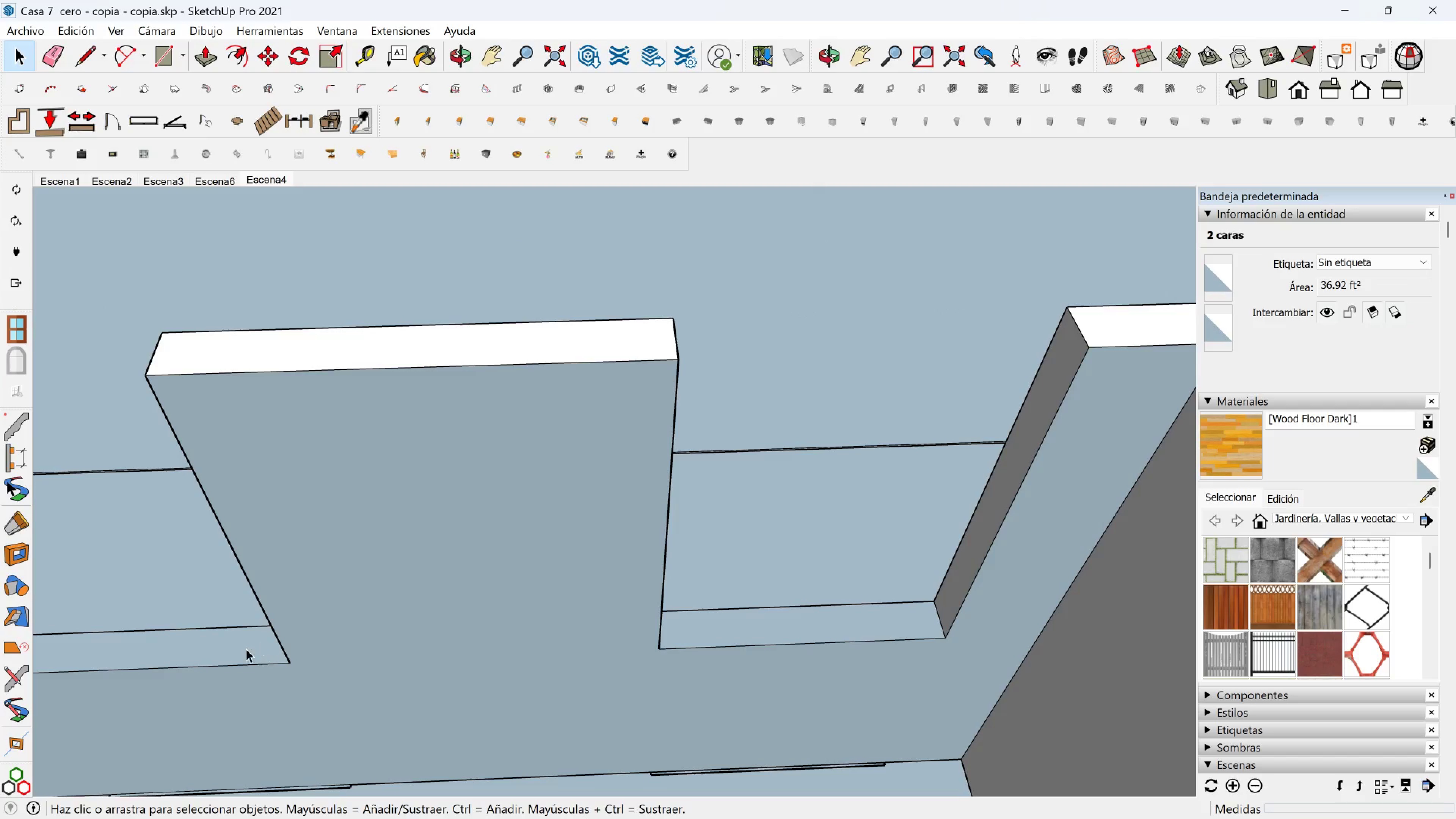 
left_click([246, 649])
 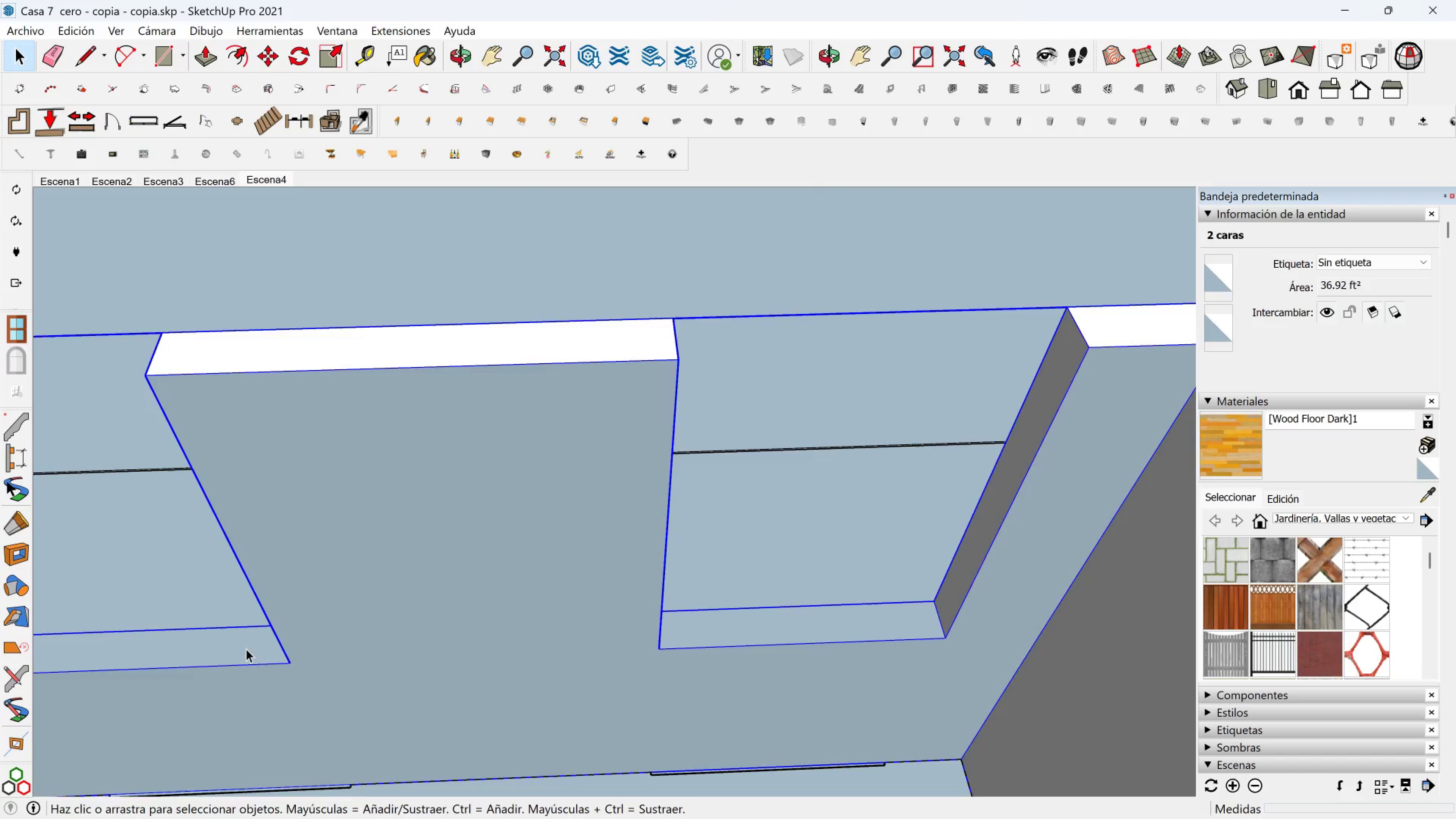 
hold_key(key=ShiftLeft, duration=0.3)
scroll: coordinate [264, 649], scroll_direction: down, amount: 1.0
 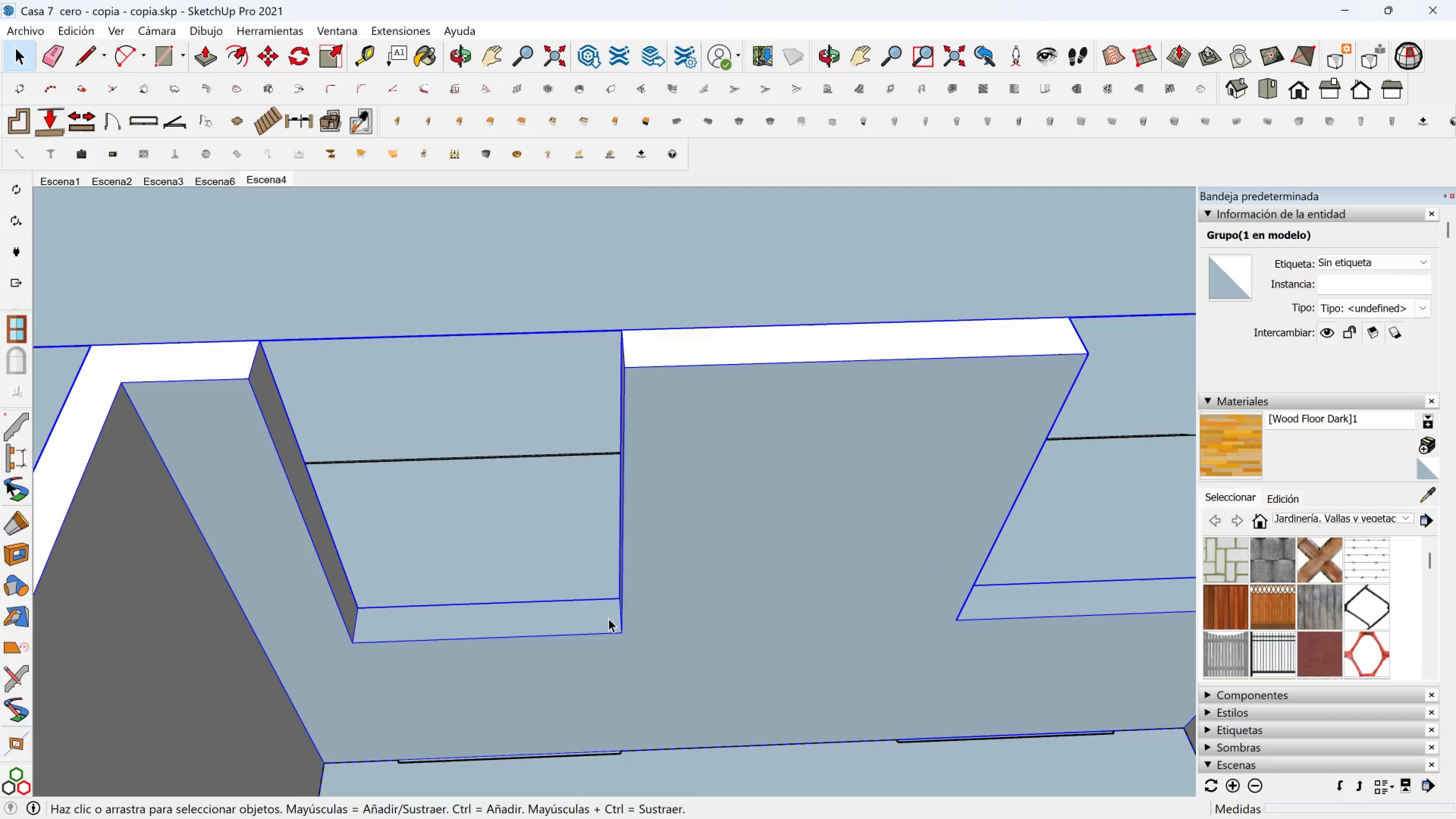 
double_click([609, 618])
 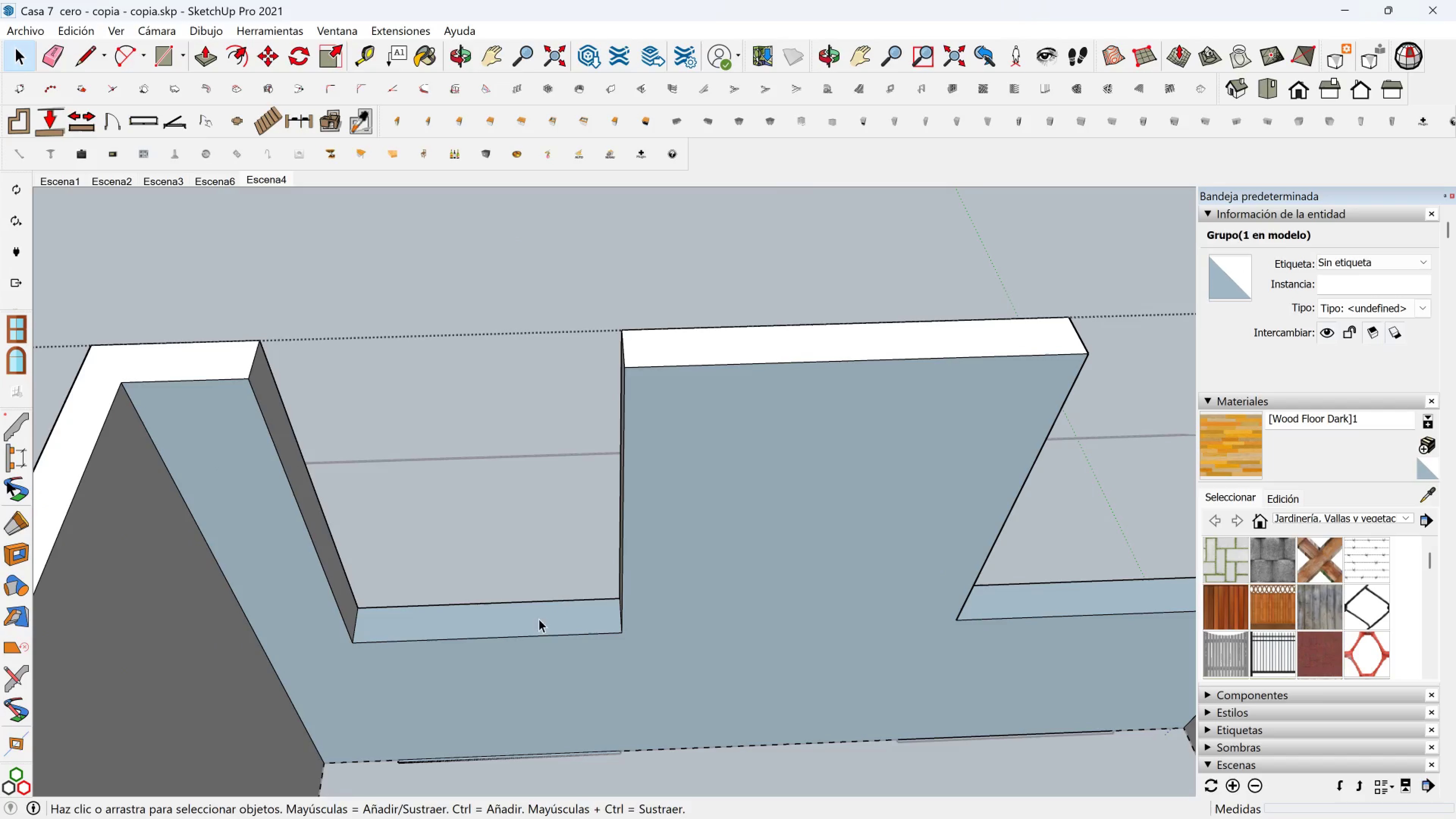 
triple_click([507, 620])
 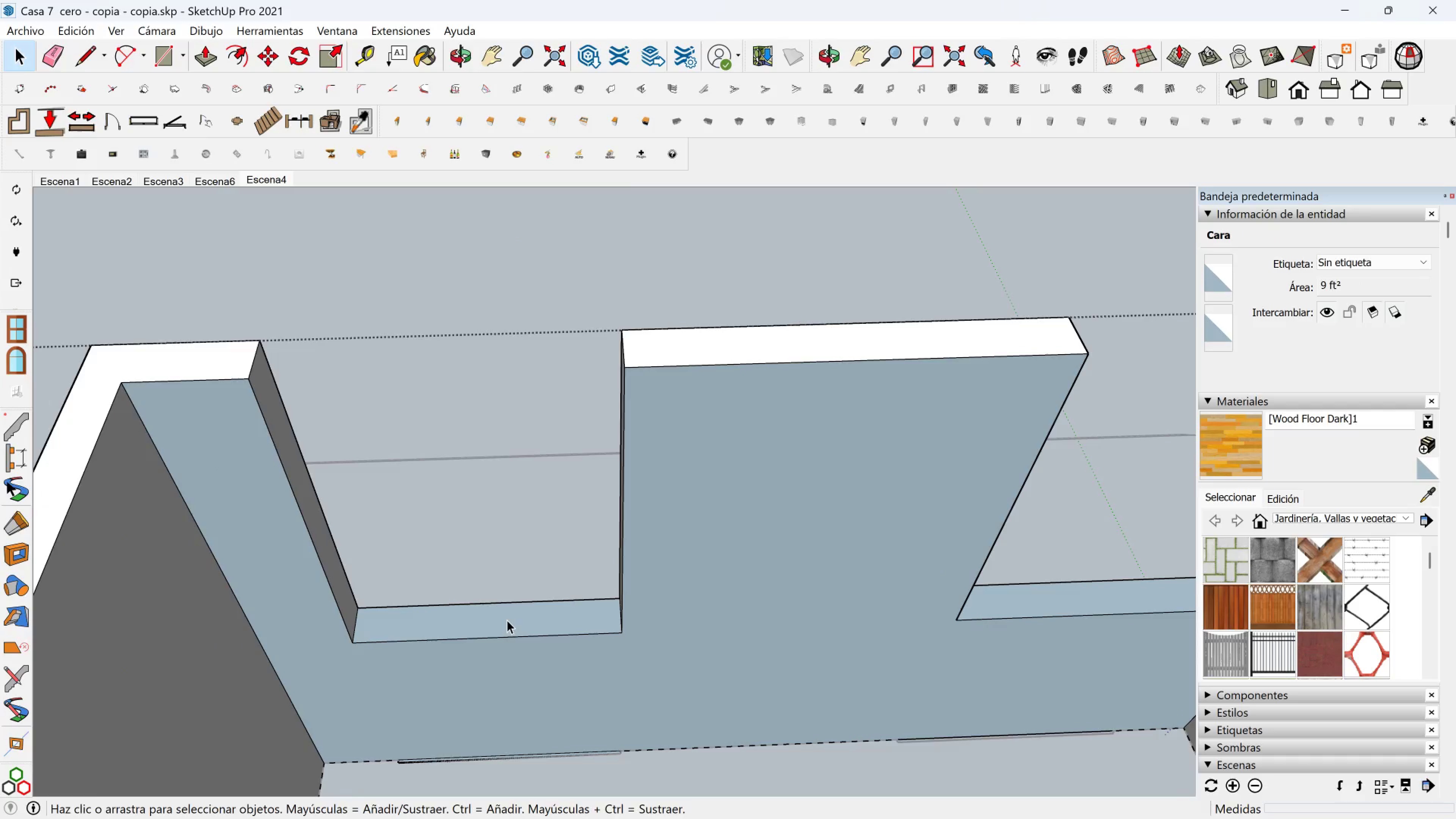 
scroll: coordinate [499, 623], scroll_direction: down, amount: 2.0
 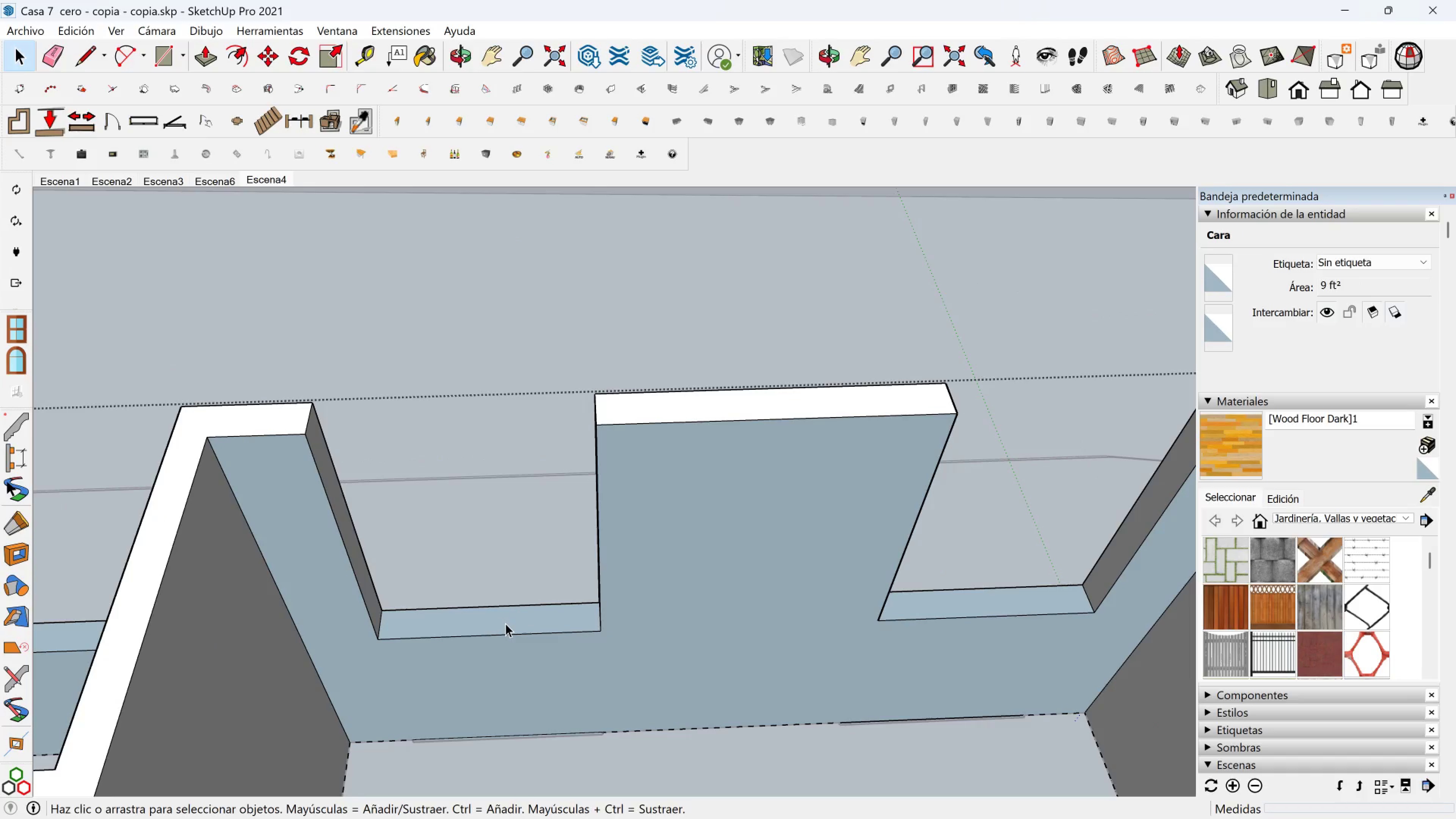 
scroll: coordinate [505, 623], scroll_direction: up, amount: 2.0
 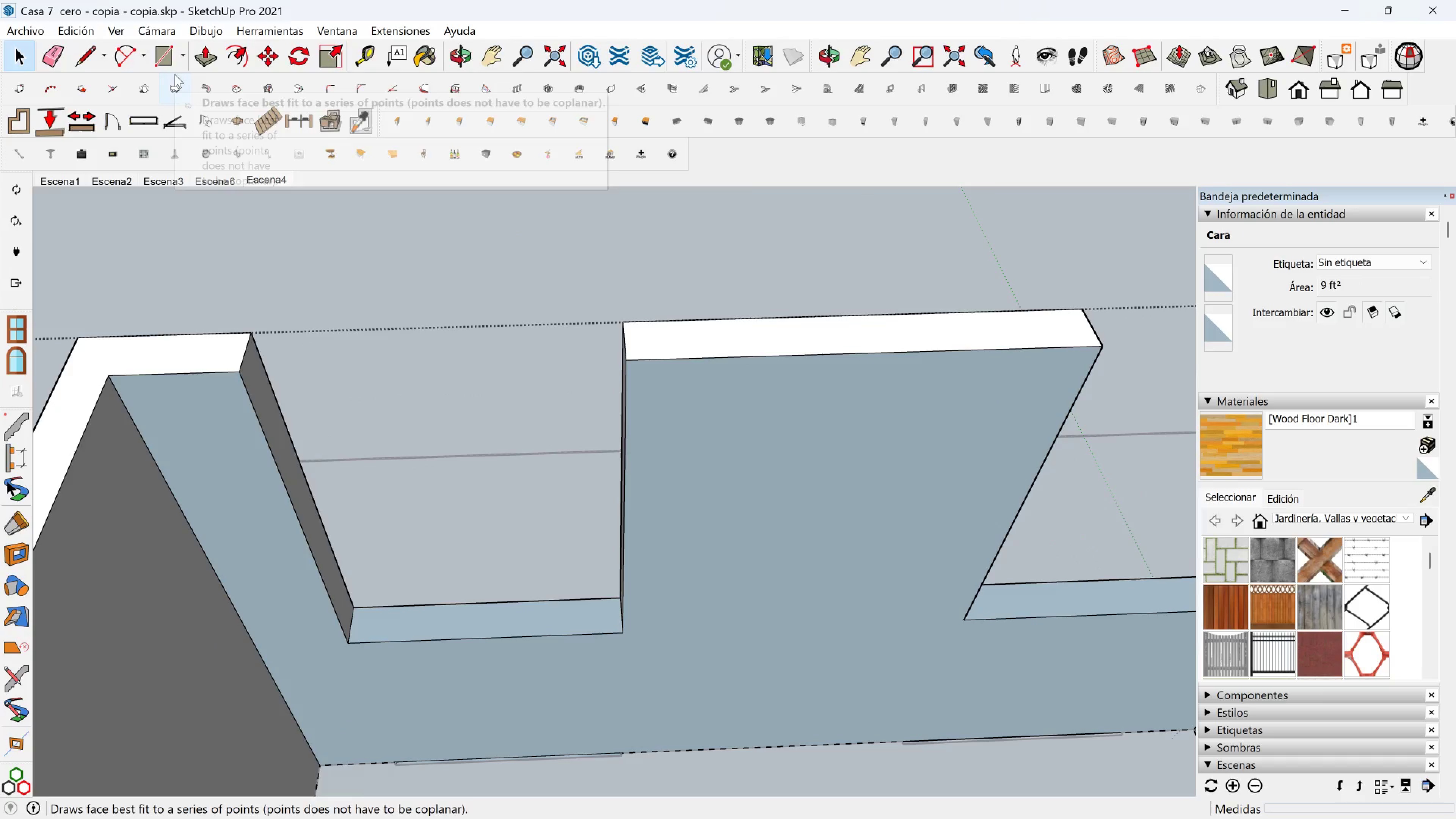 
left_click([163, 61])
 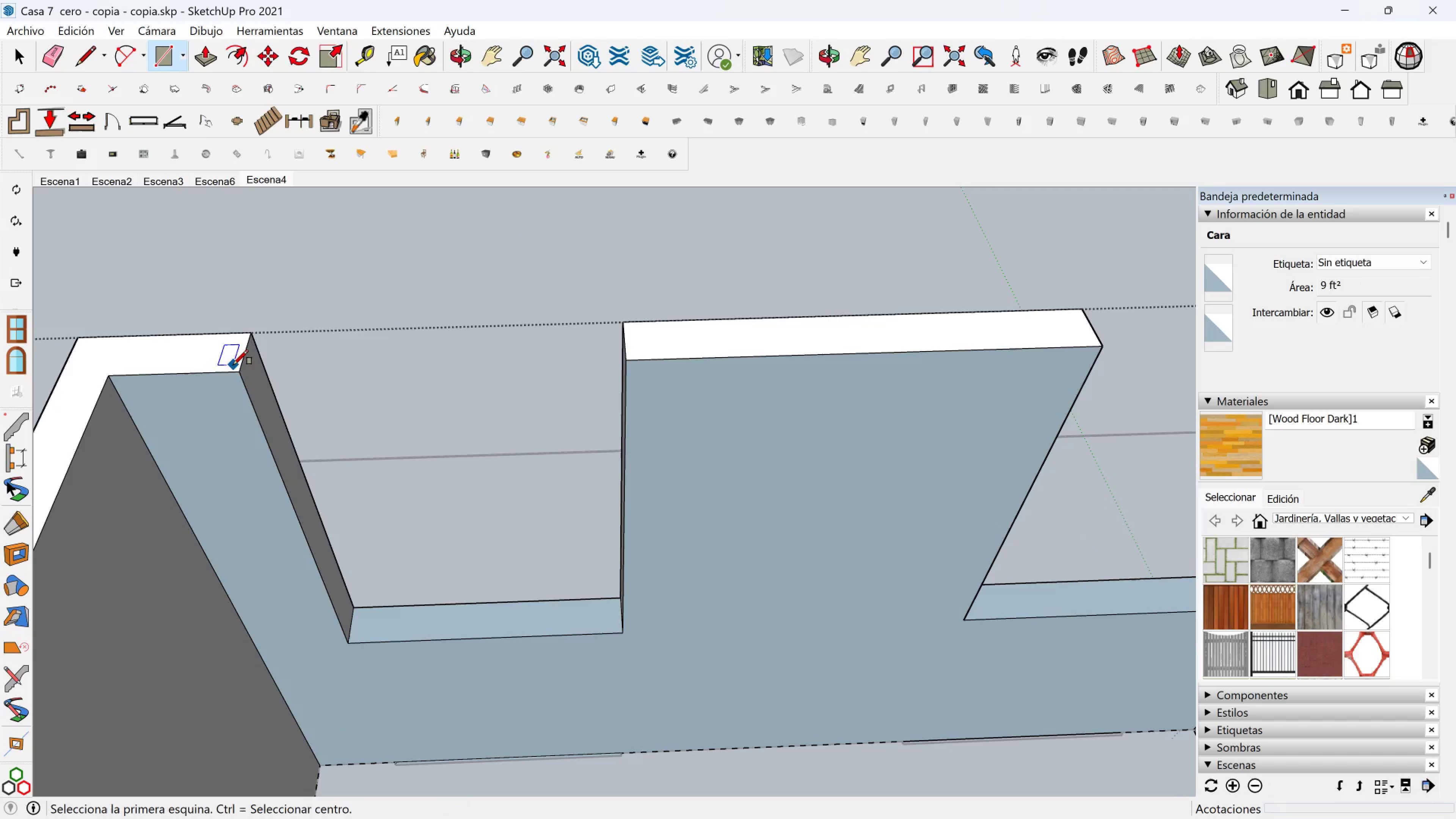 
left_click([236, 372])
 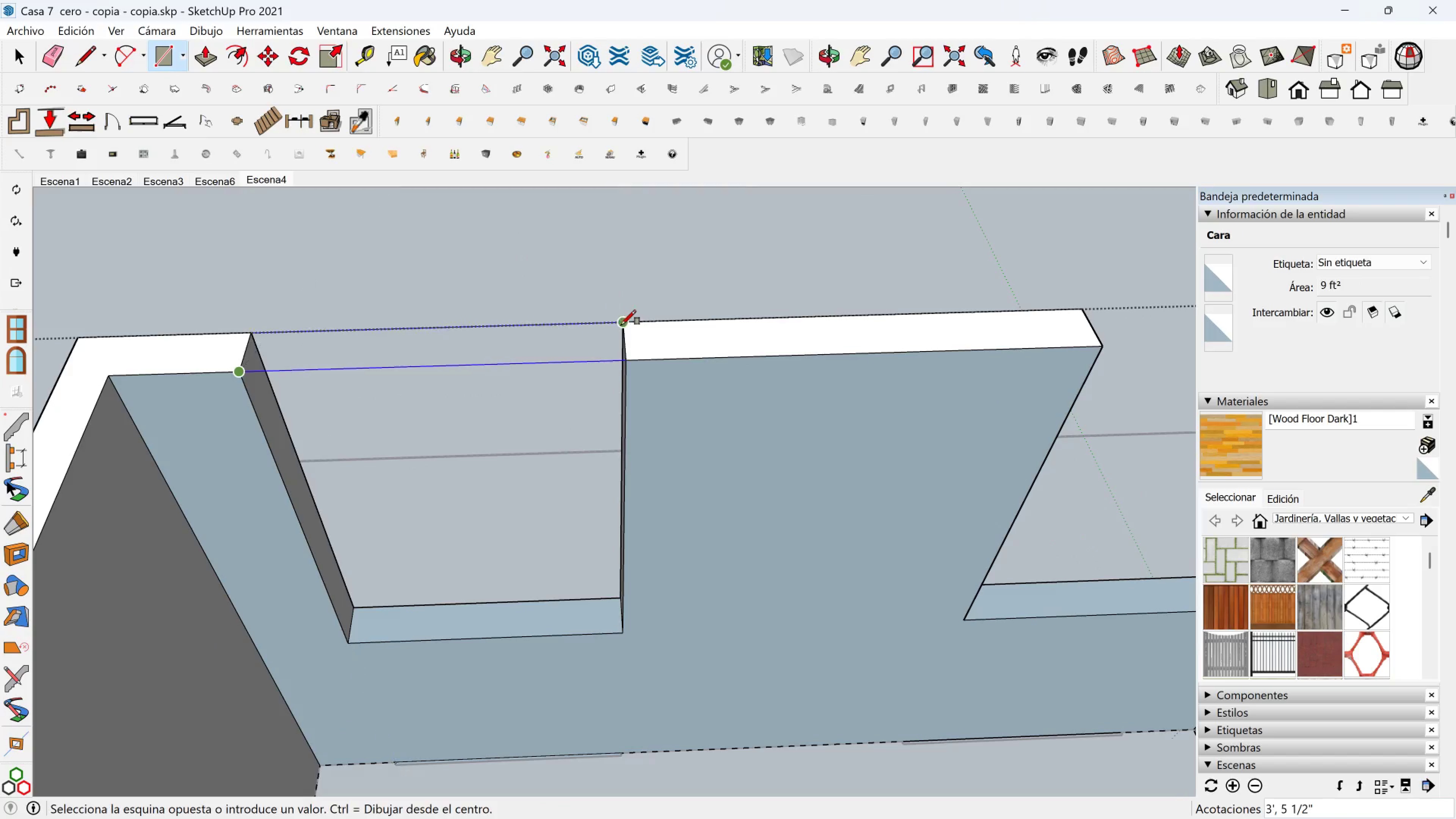 
left_click([624, 327])
 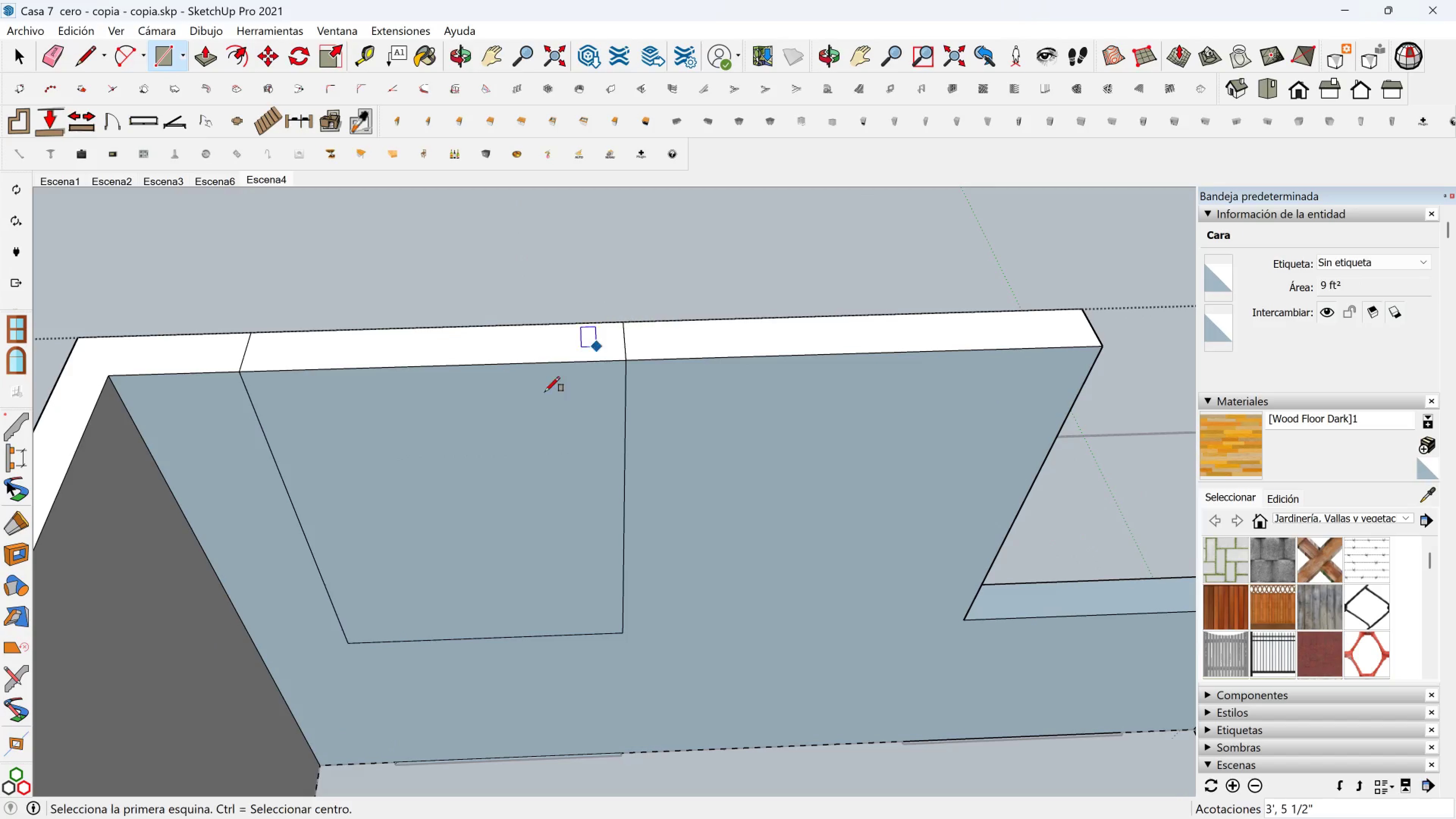 
key(Space)
 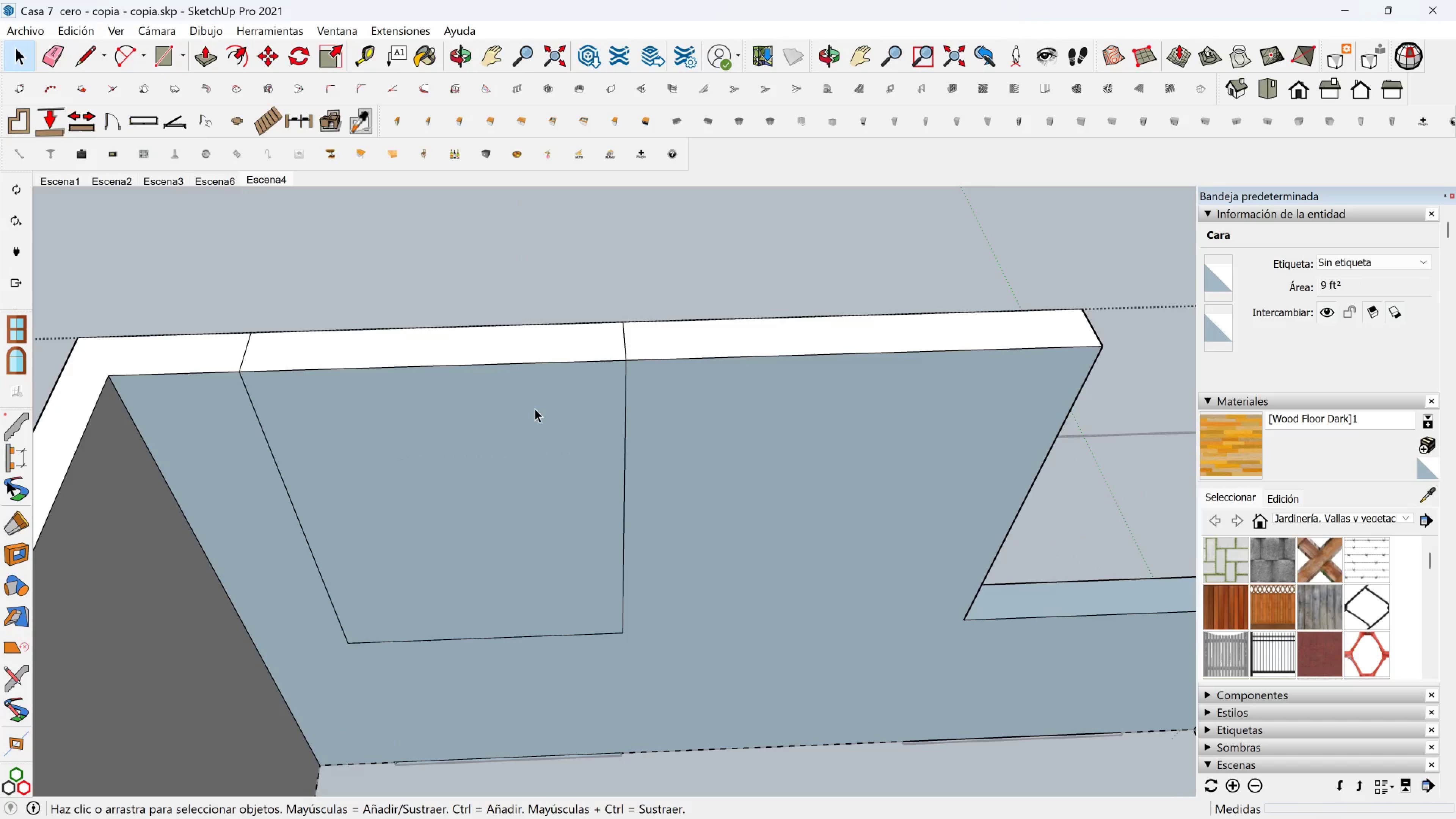 
left_click([535, 408])
 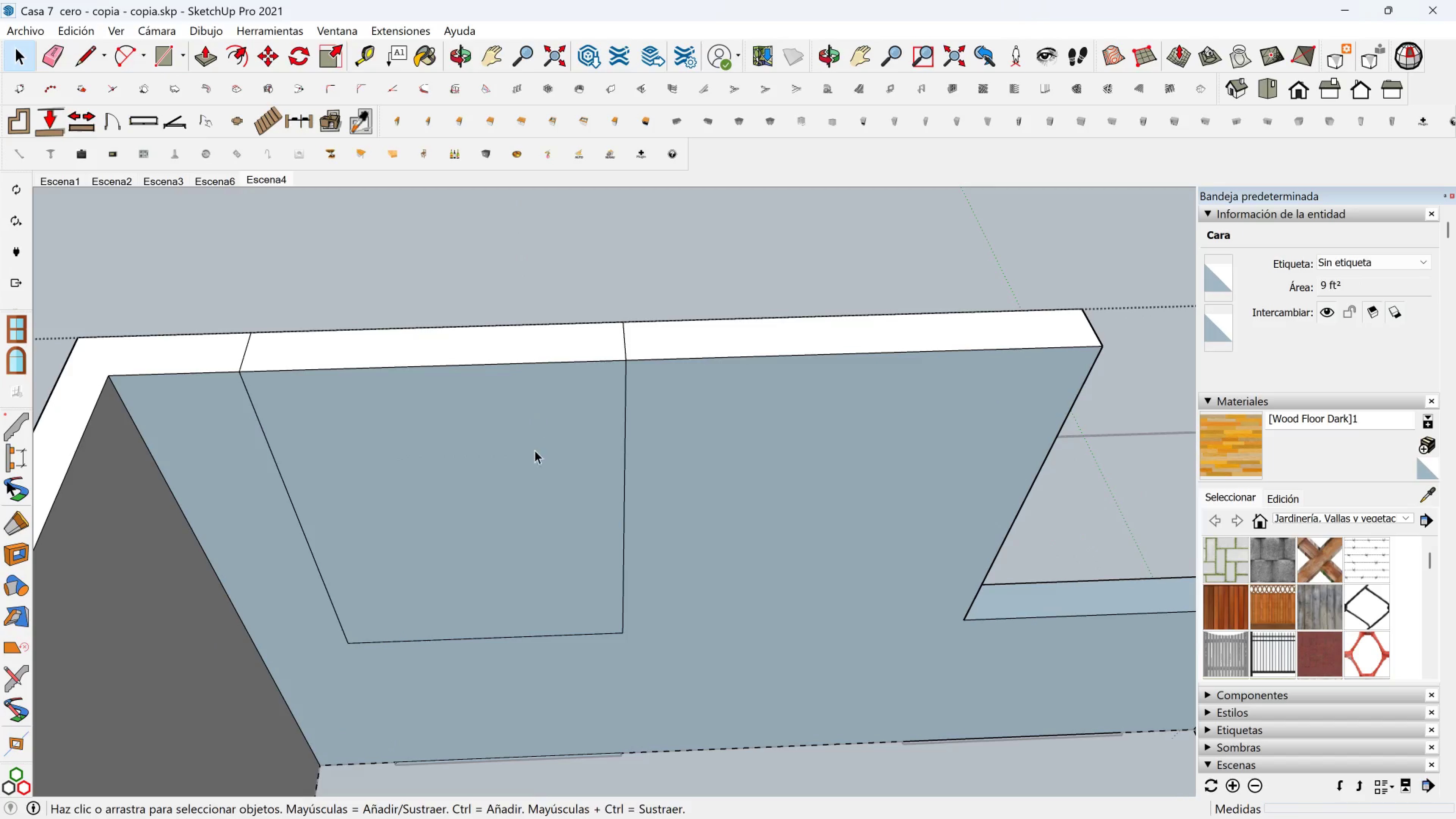 
left_click_drag(start_coordinate=[535, 460], to_coordinate=[521, 448])
 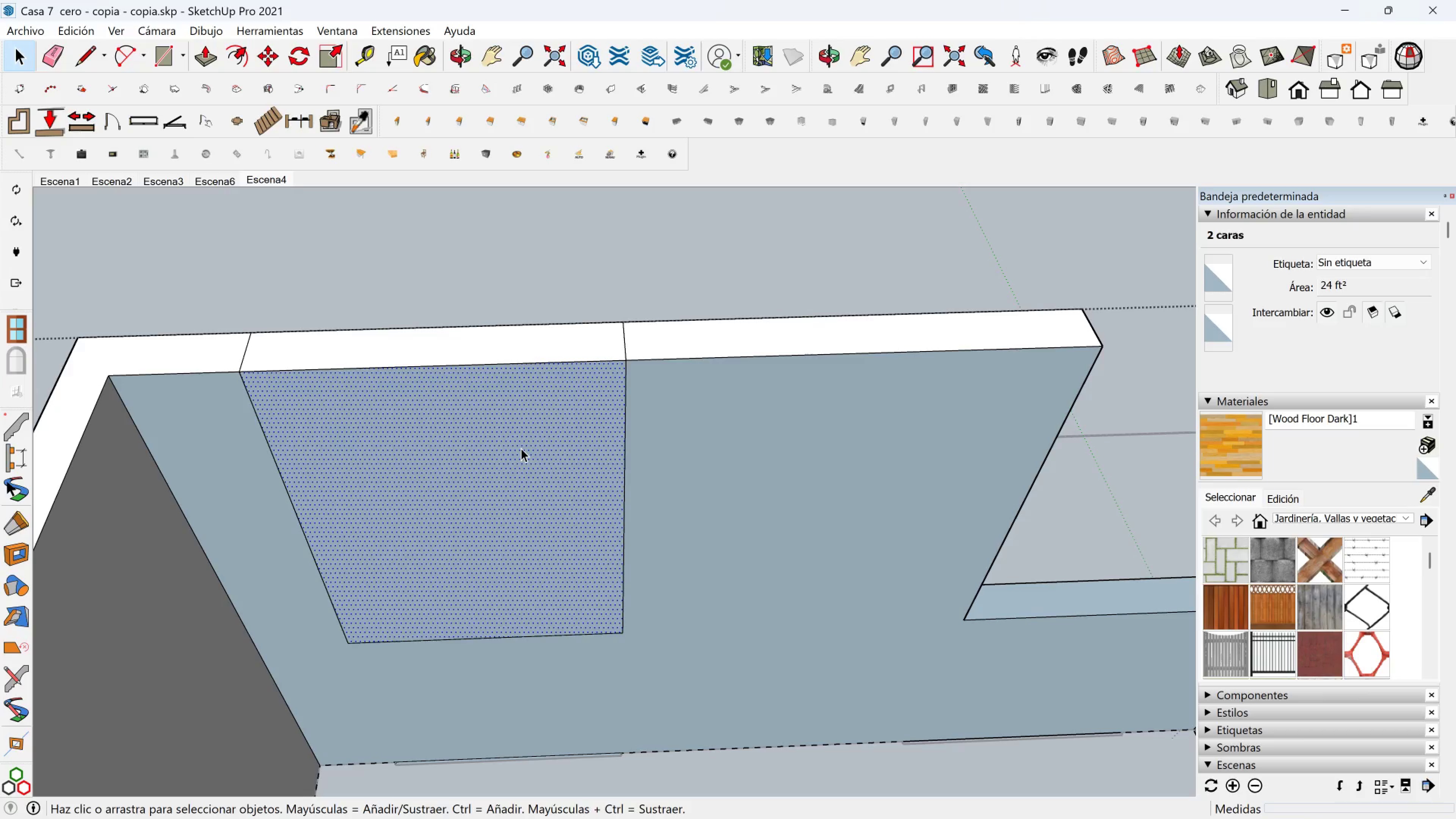 
key(Delete)
 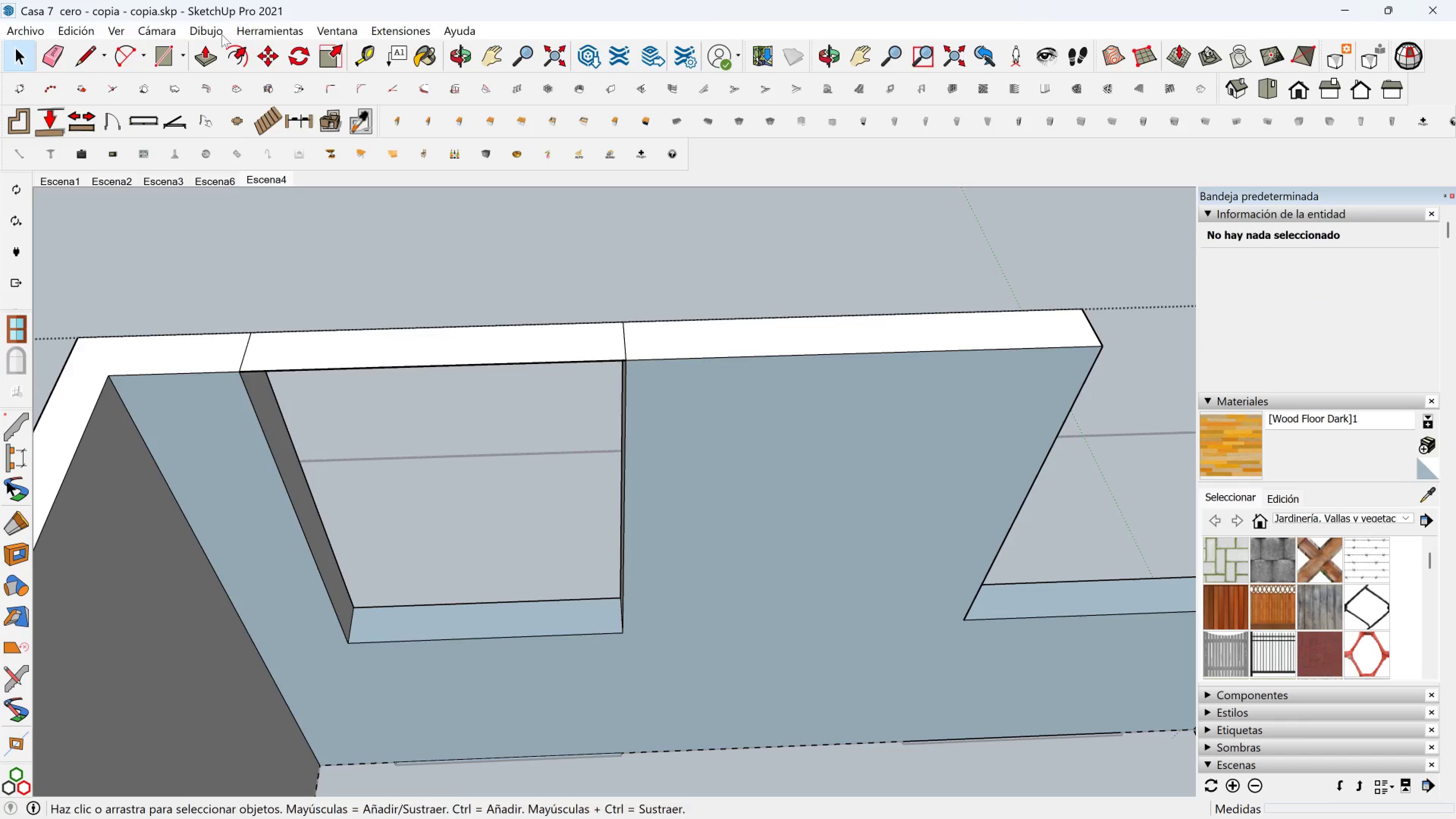 
left_click([212, 70])
 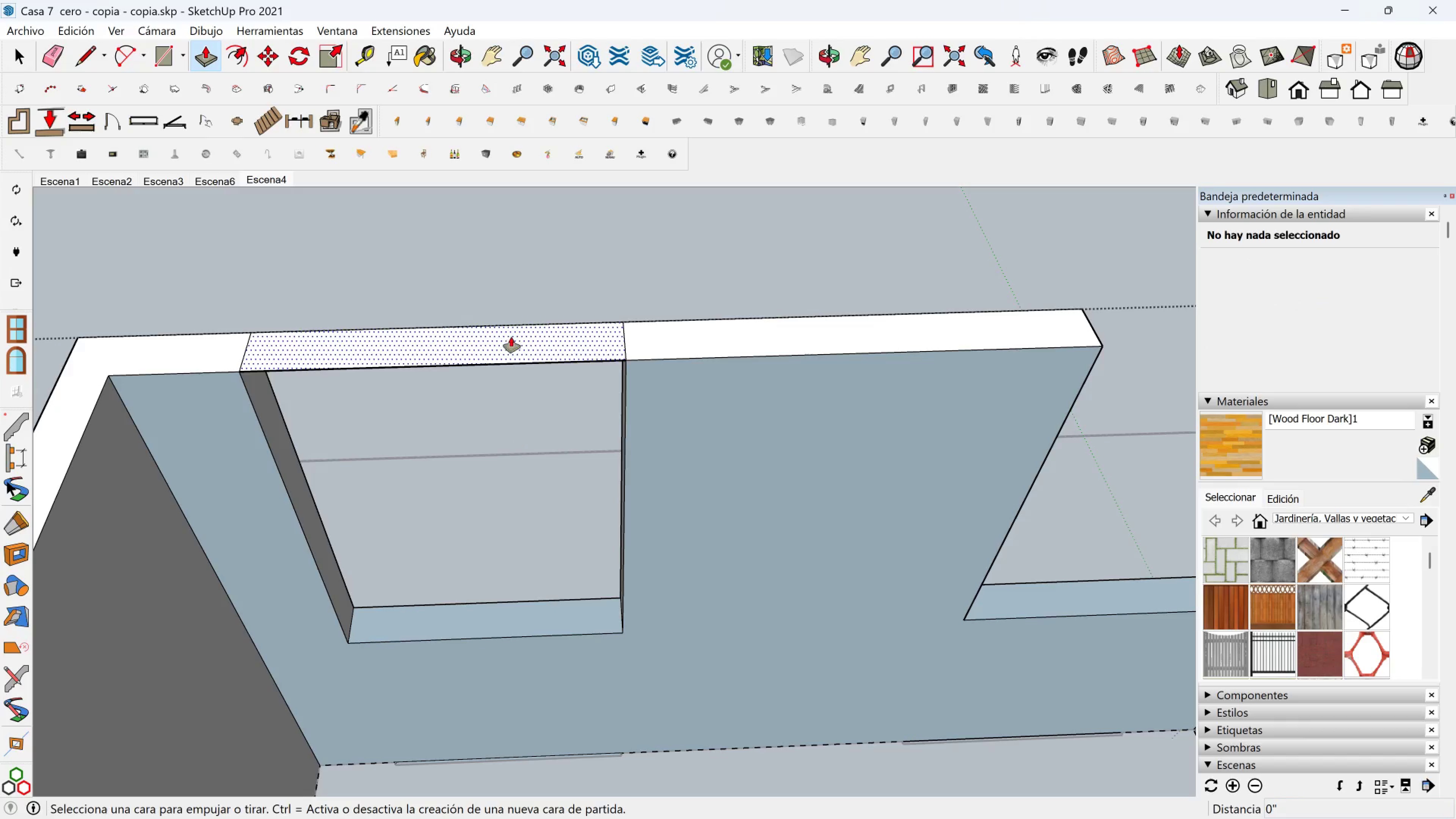 
left_click([516, 351])
 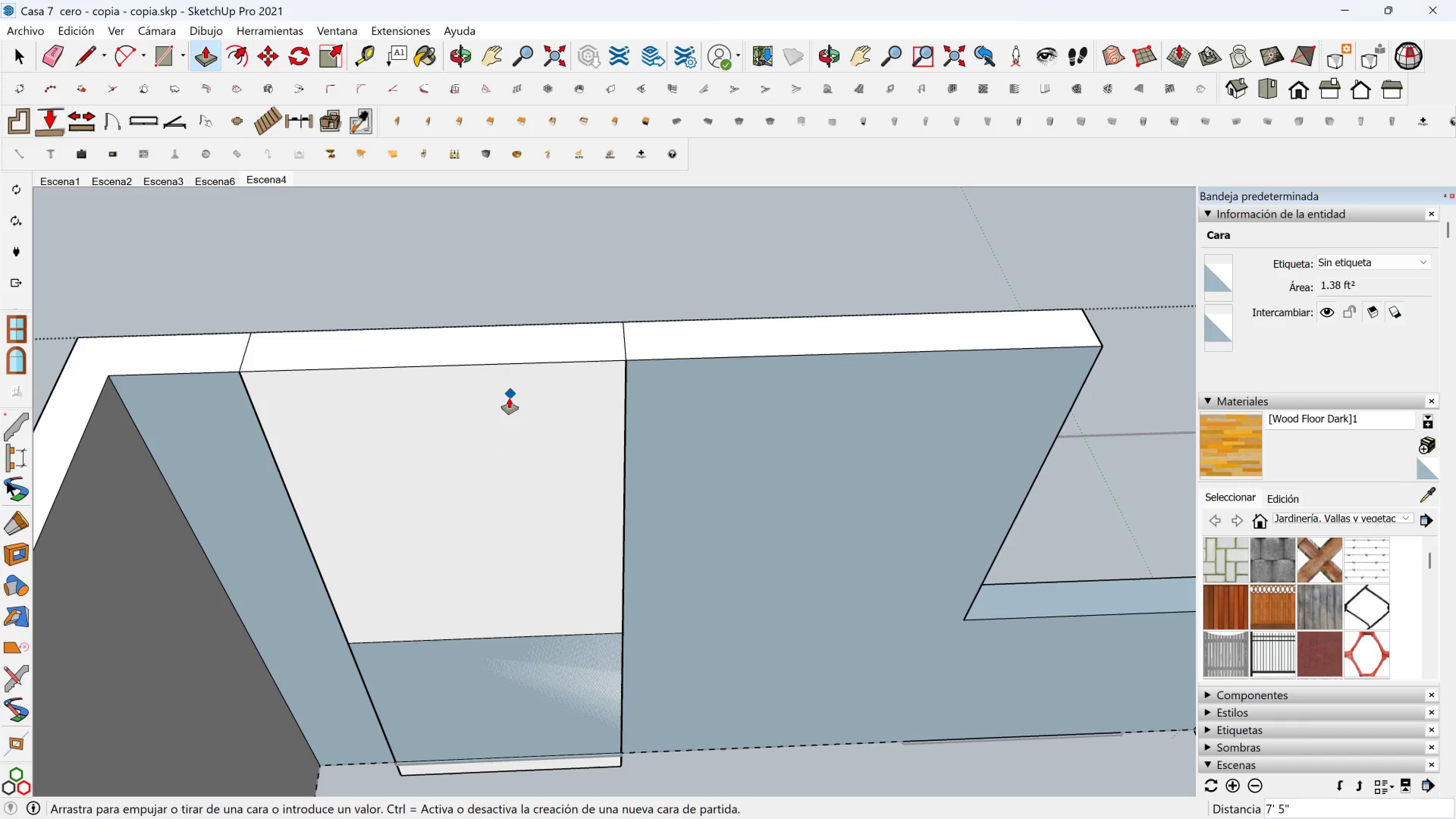 
scroll: coordinate [524, 433], scroll_direction: down, amount: 2.0
 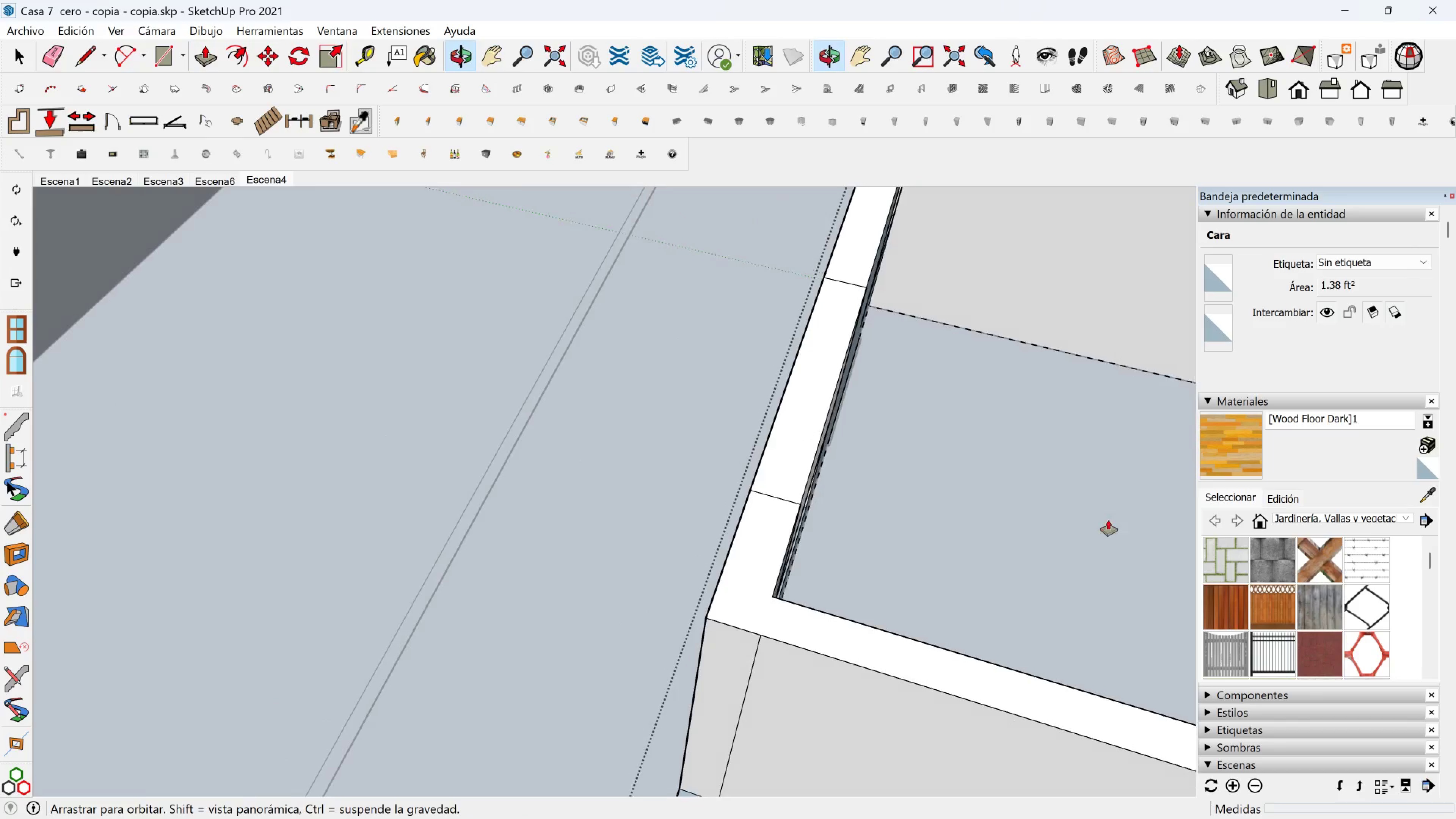 
hold_key(key=ShiftLeft, duration=0.34)
 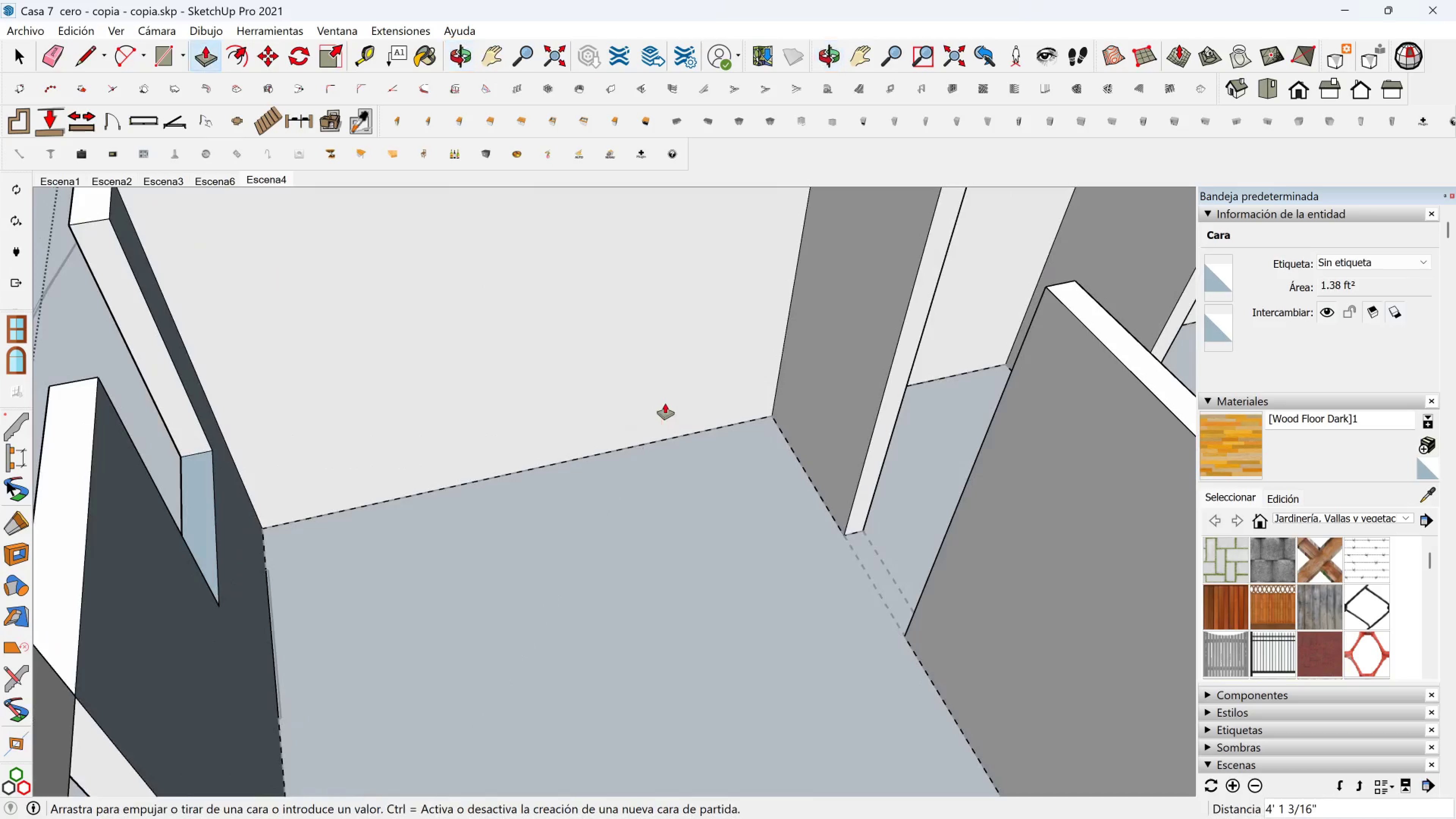 
scroll: coordinate [854, 403], scroll_direction: down, amount: 8.0
 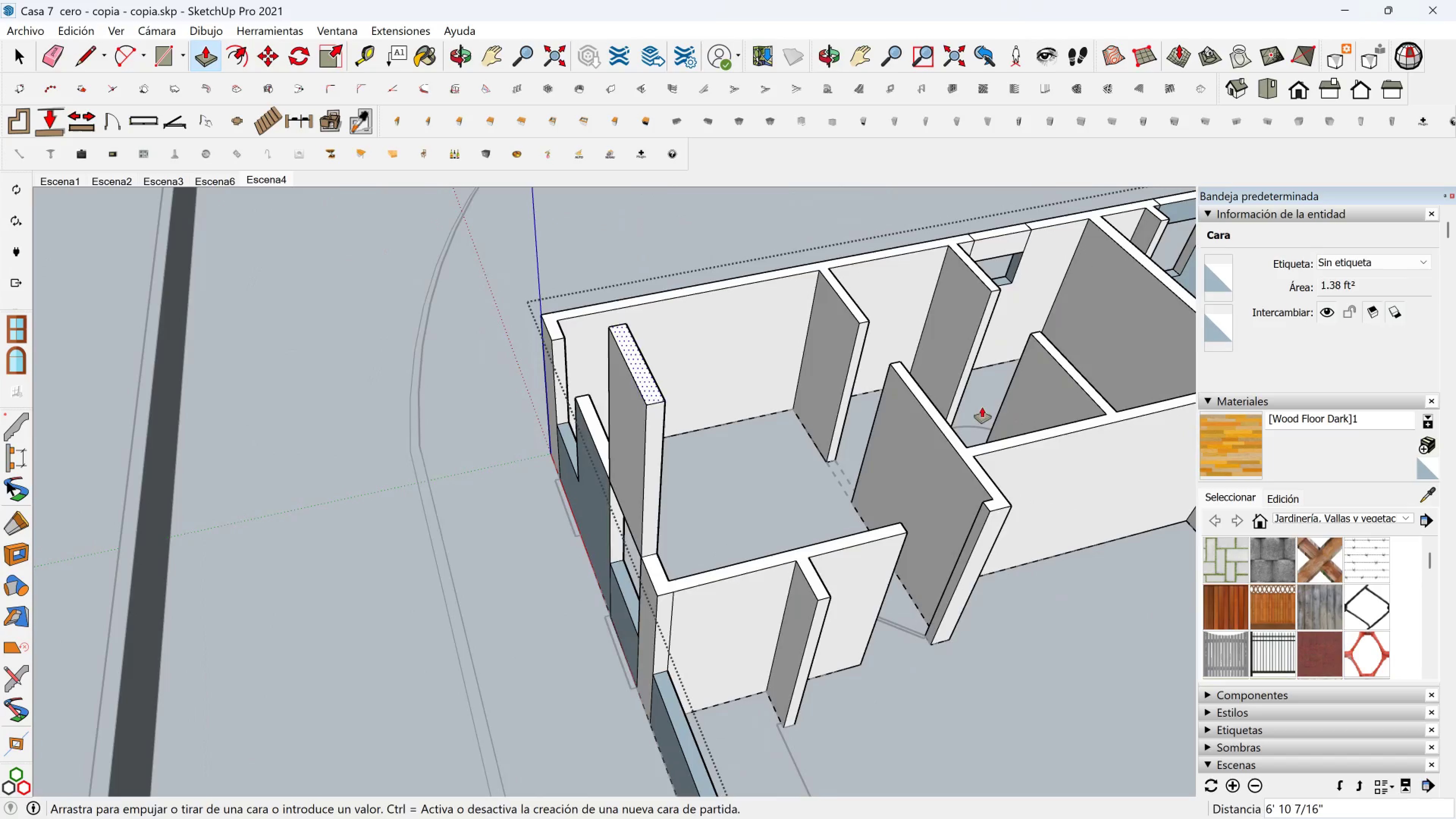 
hold_key(key=ShiftLeft, duration=0.33)
 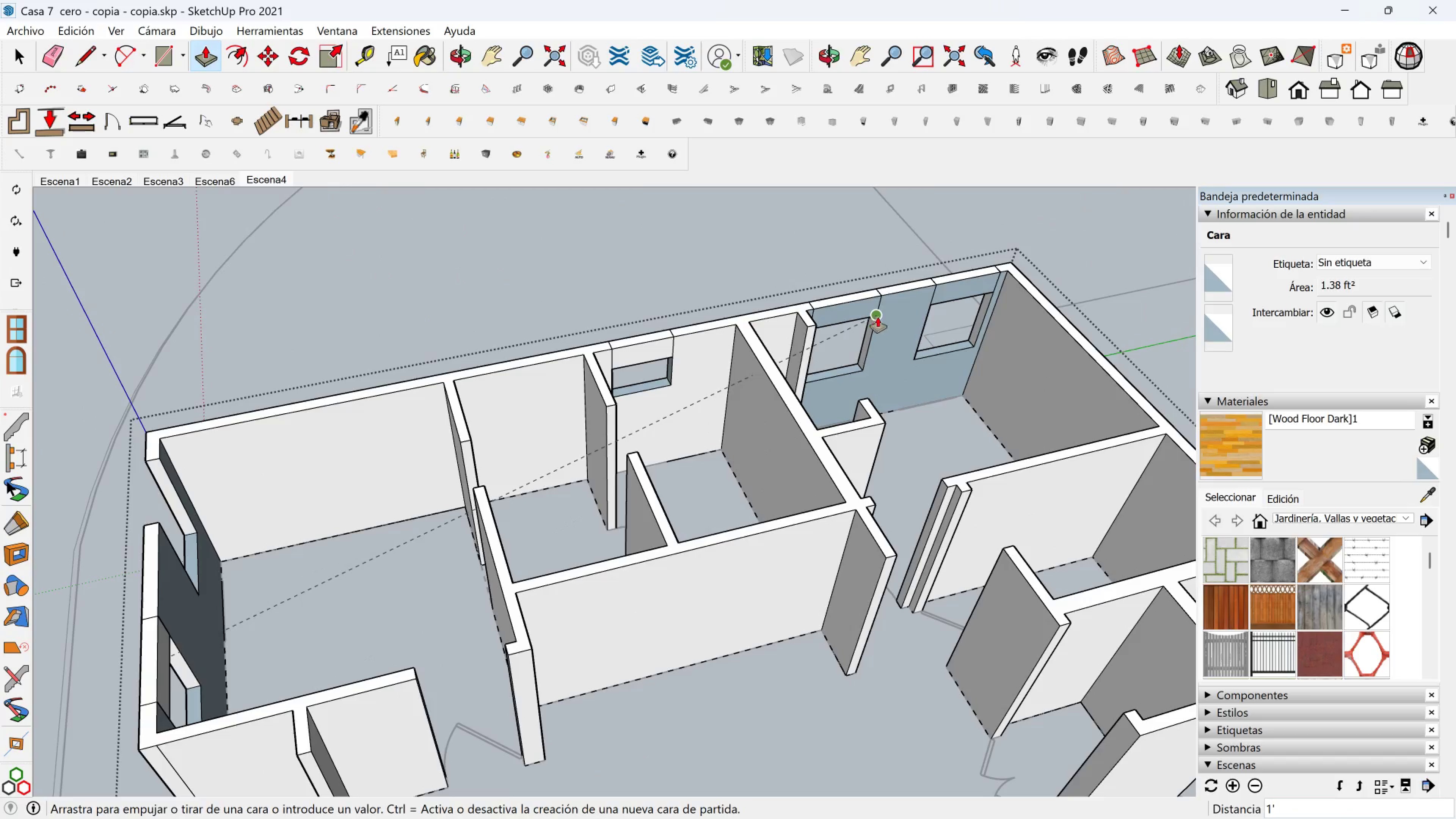 
left_click([879, 315])
 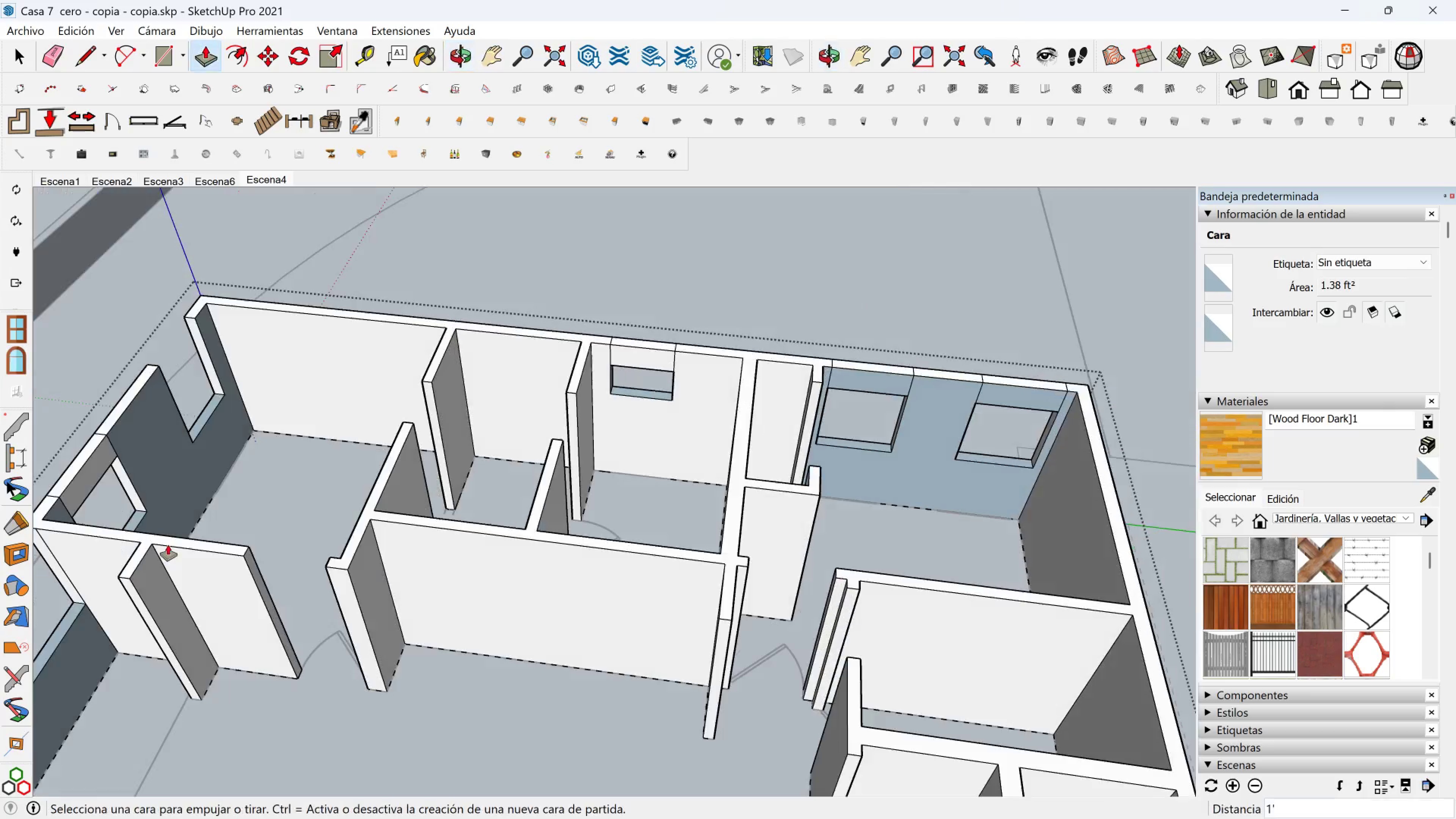 
scroll: coordinate [97, 397], scroll_direction: up, amount: 14.0
 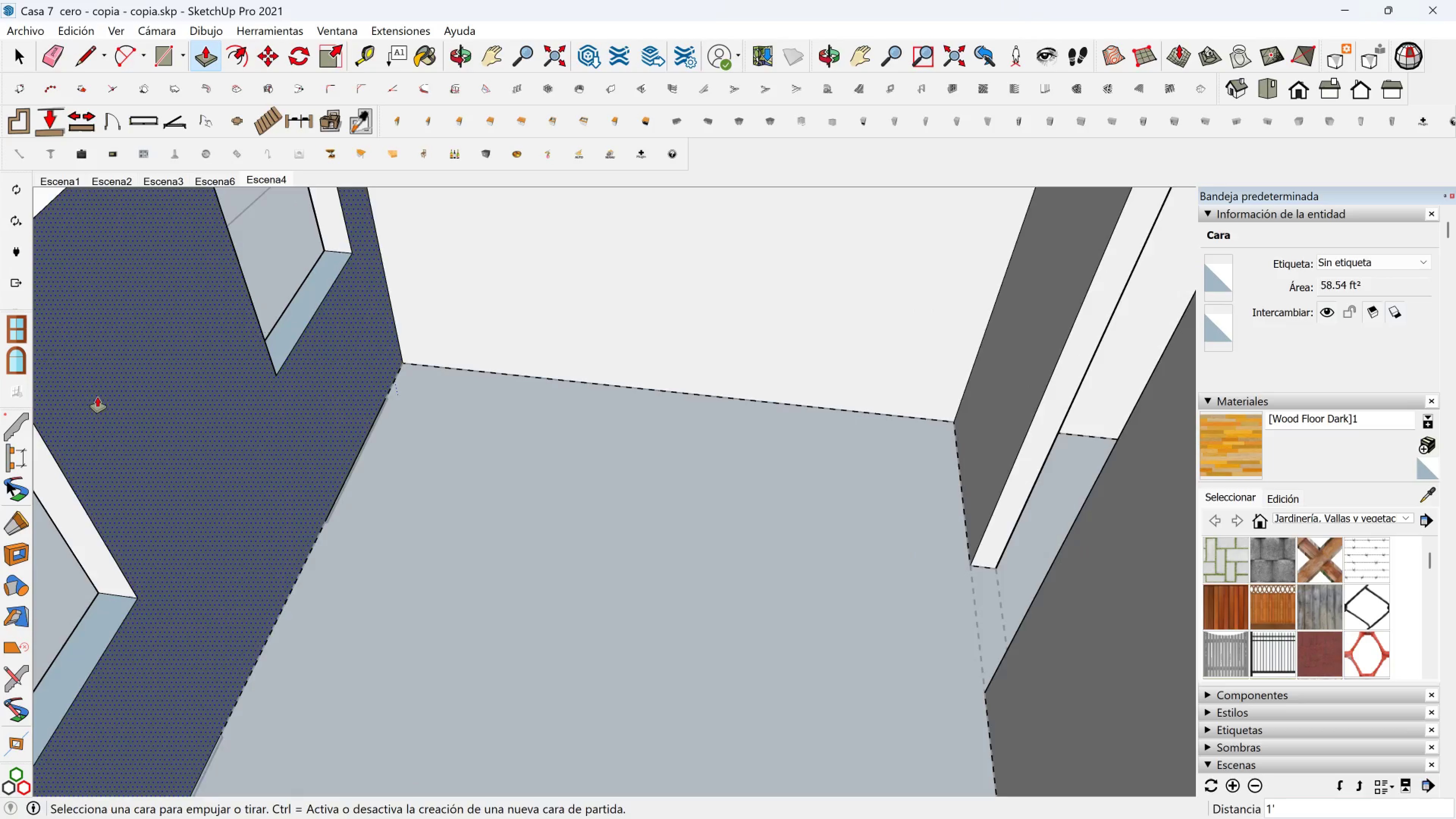 
key(Shift+ShiftLeft)
 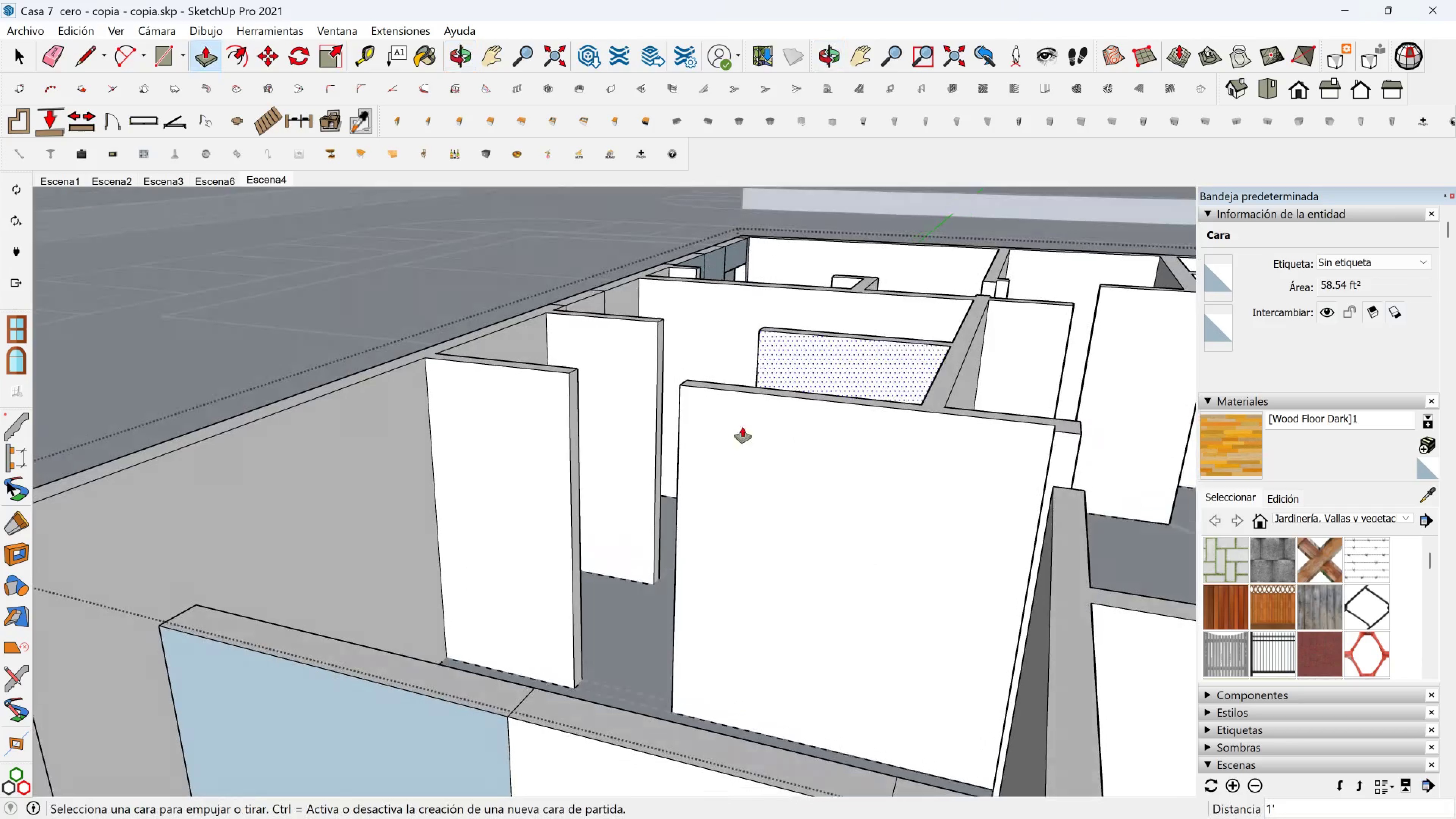 
hold_key(key=ShiftLeft, duration=0.59)
 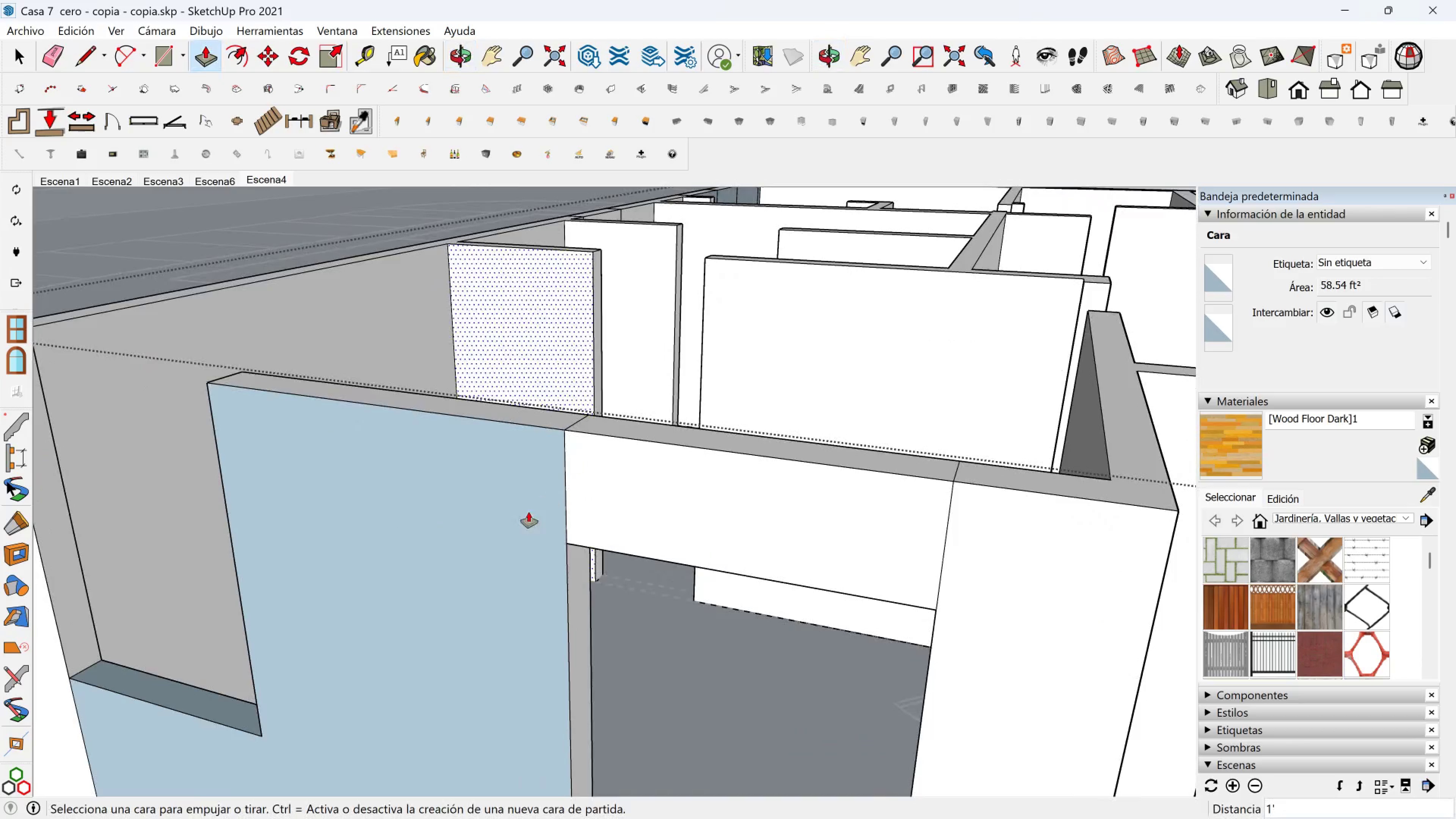 
scroll: coordinate [505, 565], scroll_direction: up, amount: 6.0
 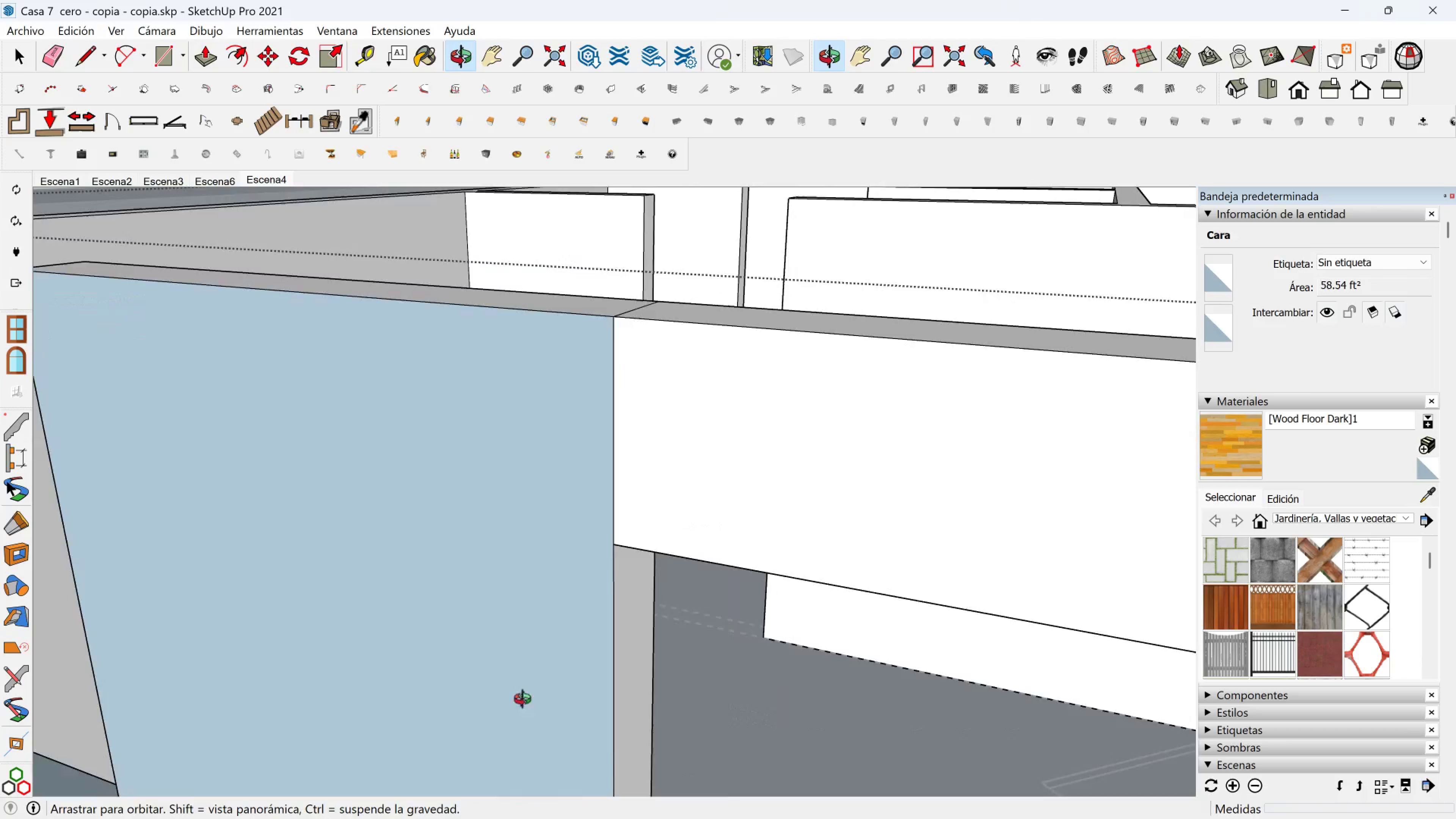 
key(Shift+ShiftLeft)
 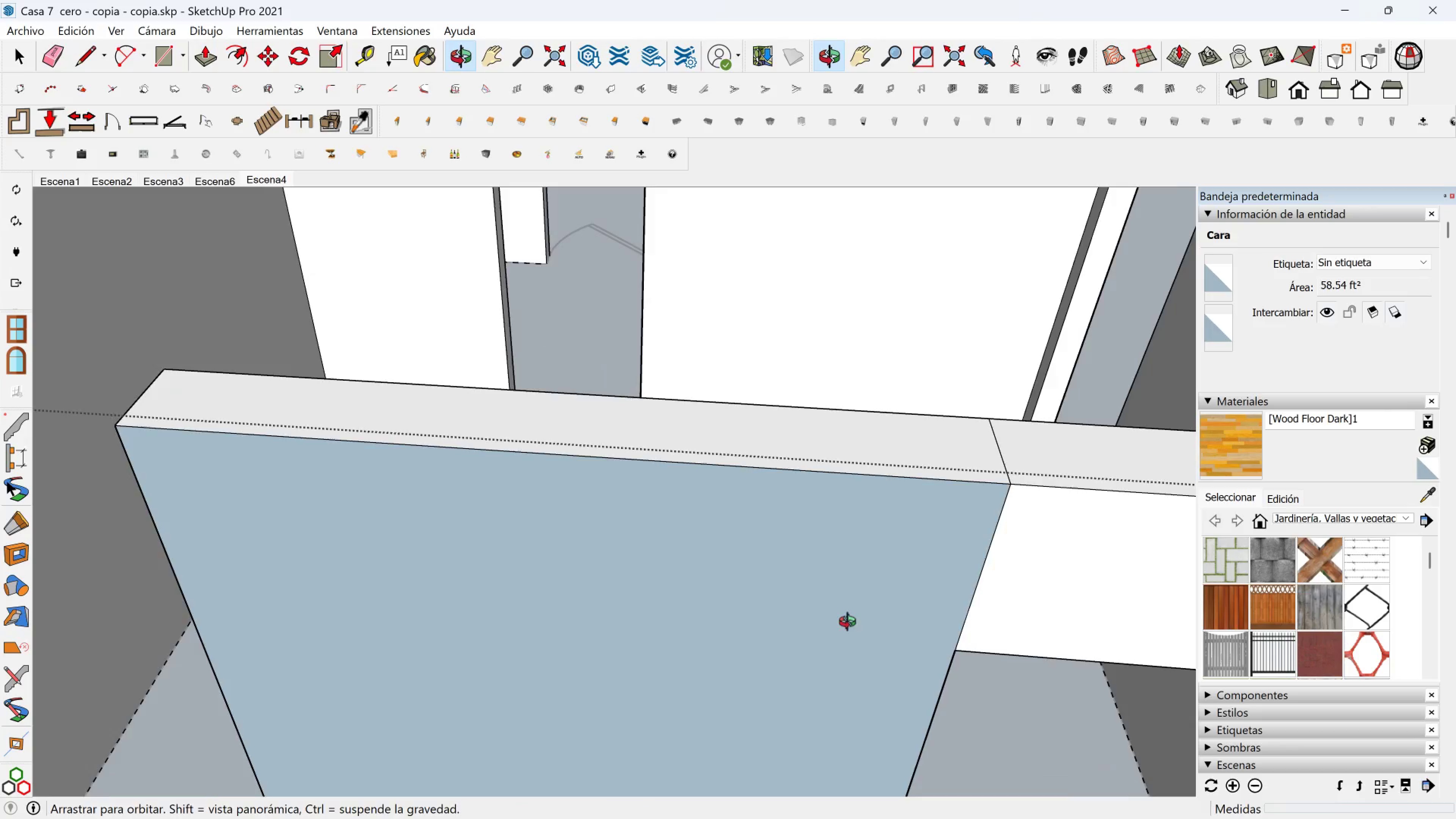 
scroll: coordinate [706, 603], scroll_direction: down, amount: 11.0
 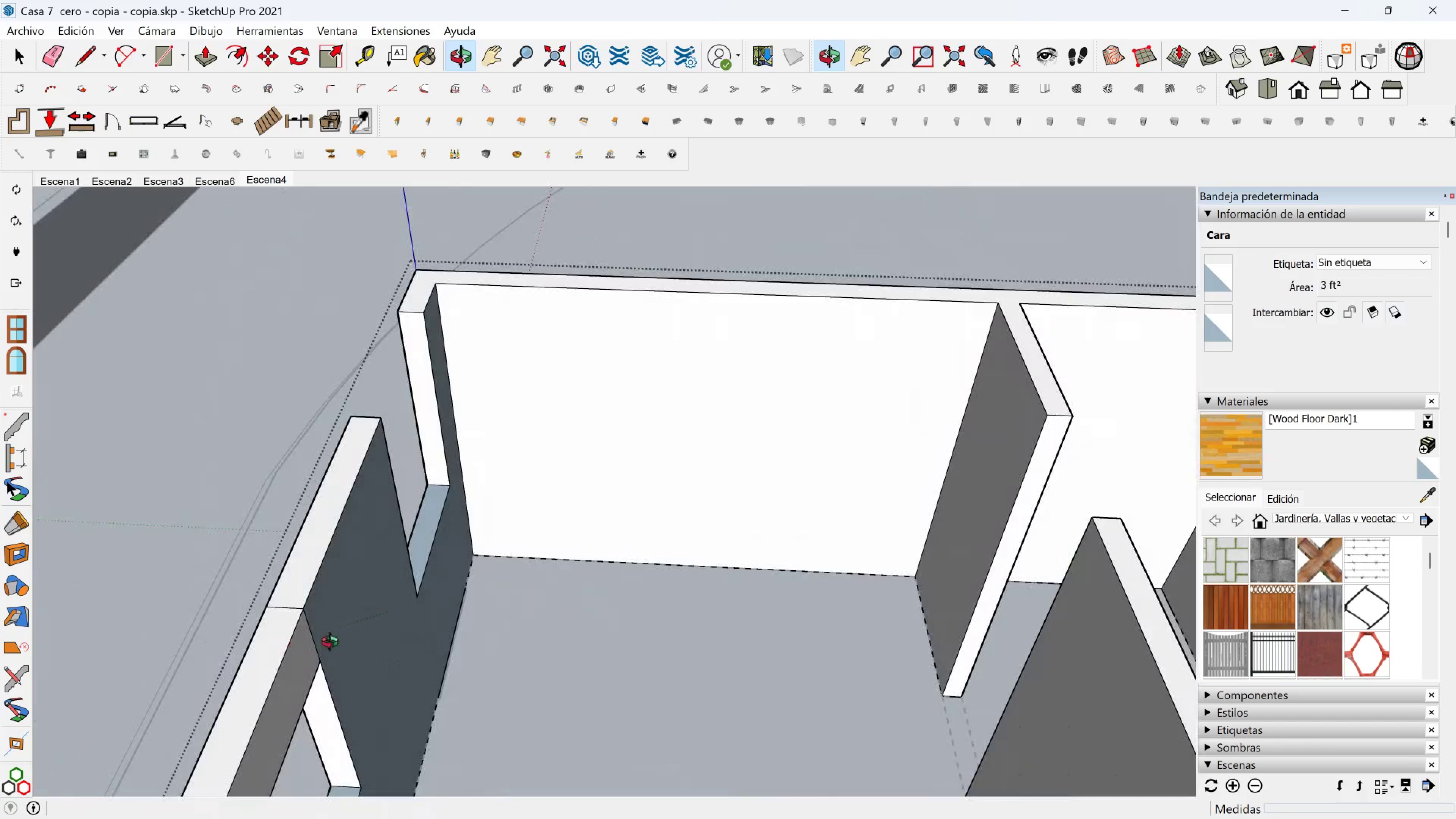 
hold_key(key=ShiftLeft, duration=0.31)
 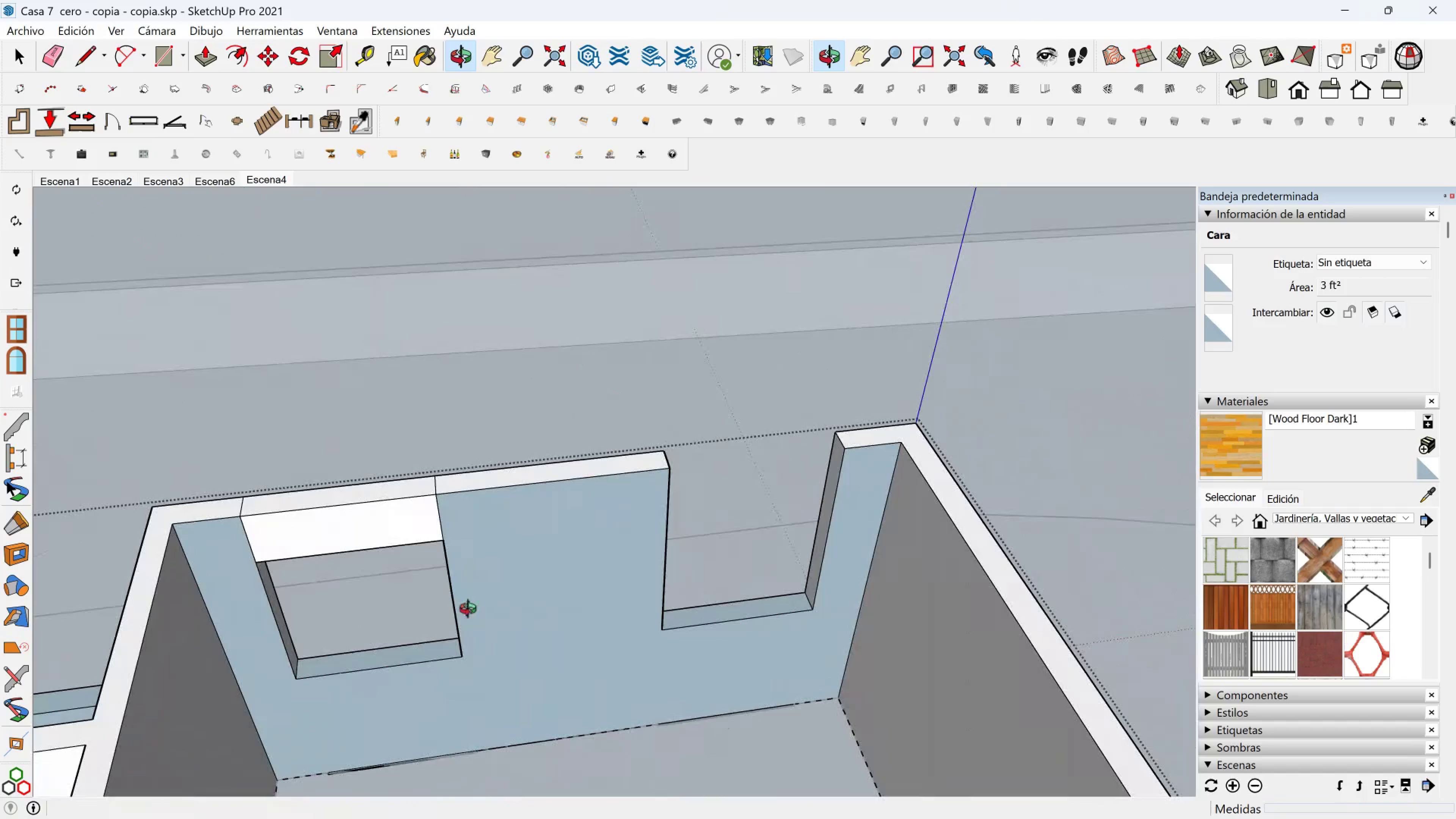 
key(Space)
 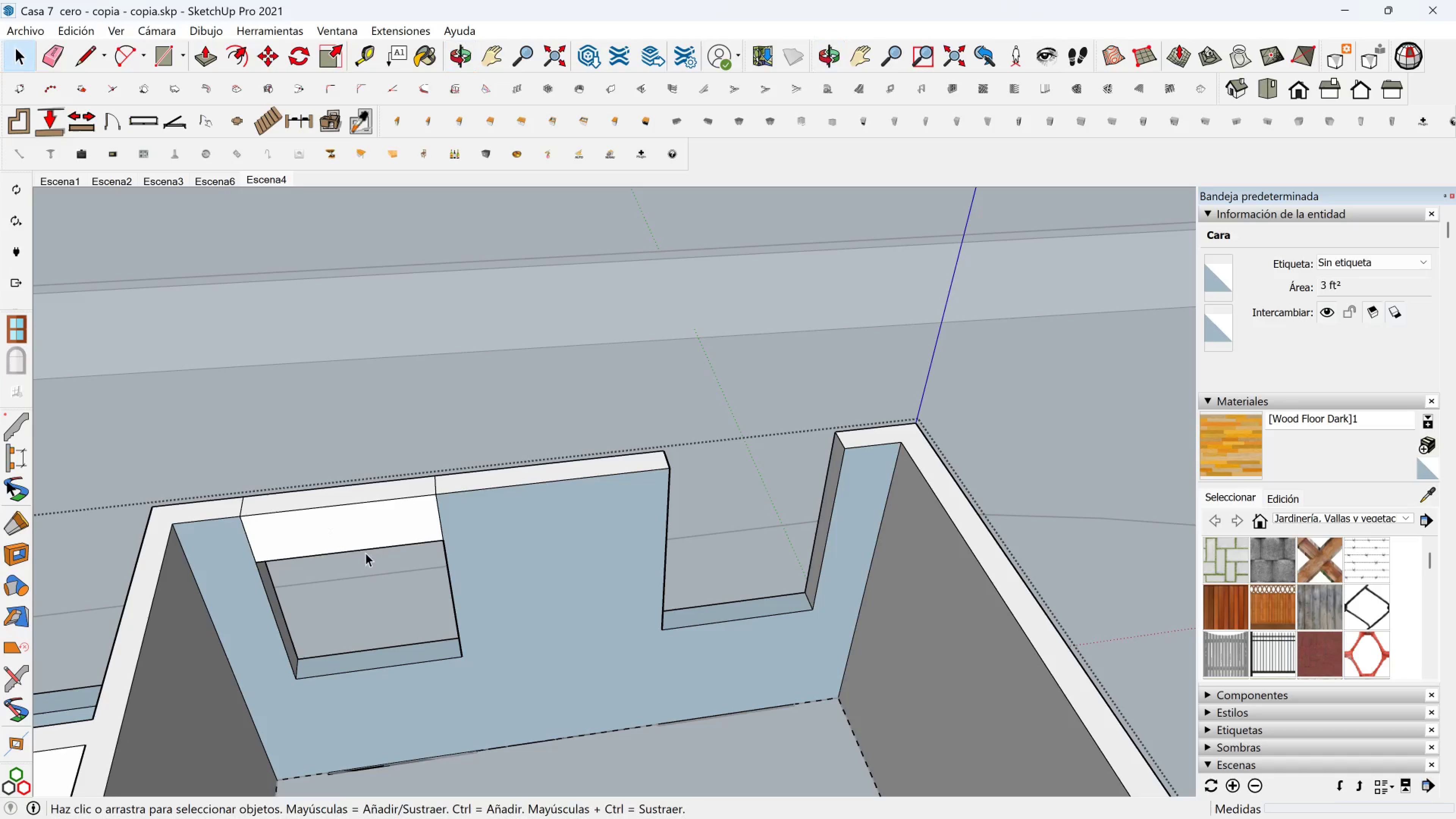 
left_click_drag(start_coordinate=[366, 554], to_coordinate=[333, 469])
 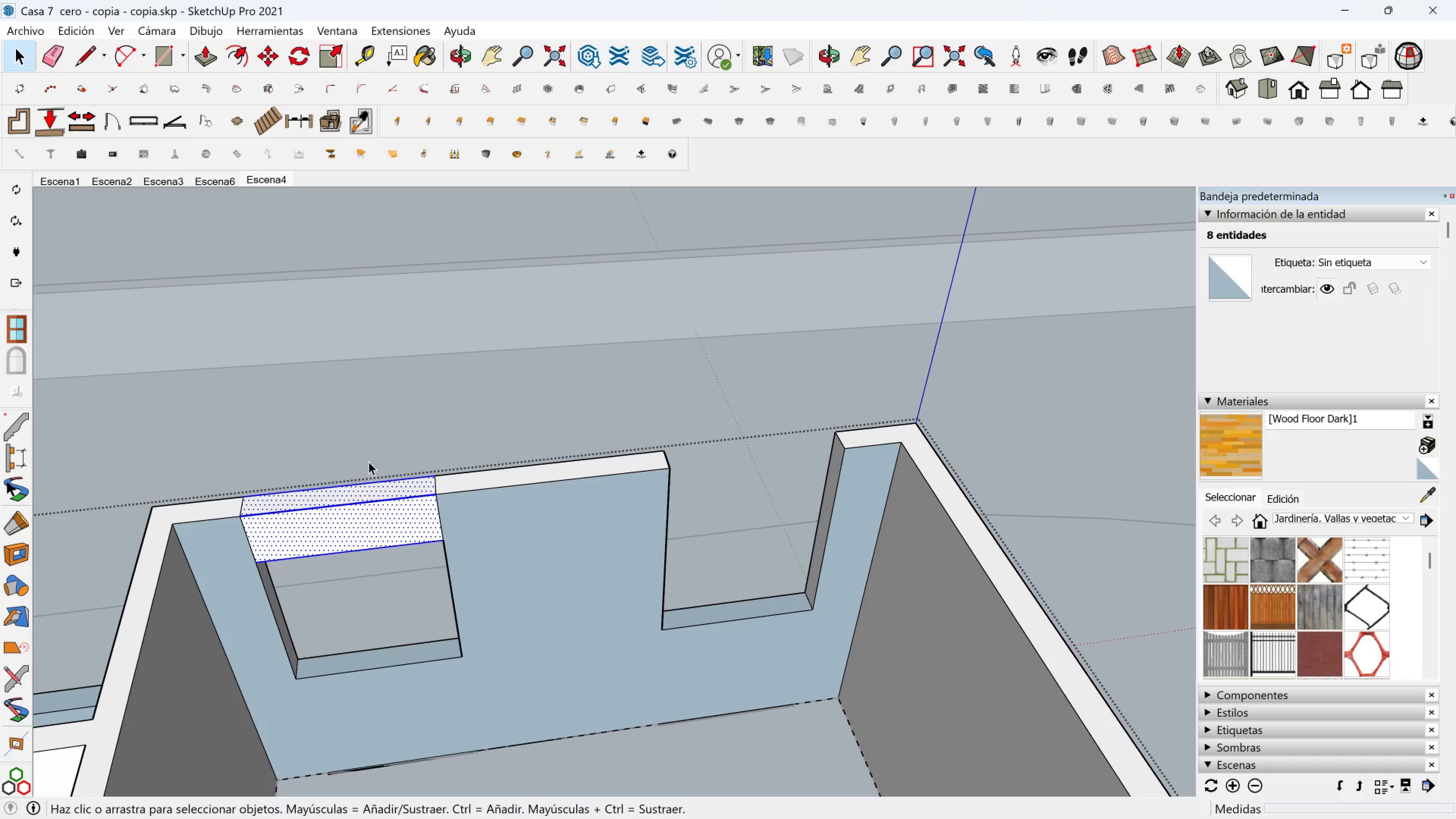 
key(M)
 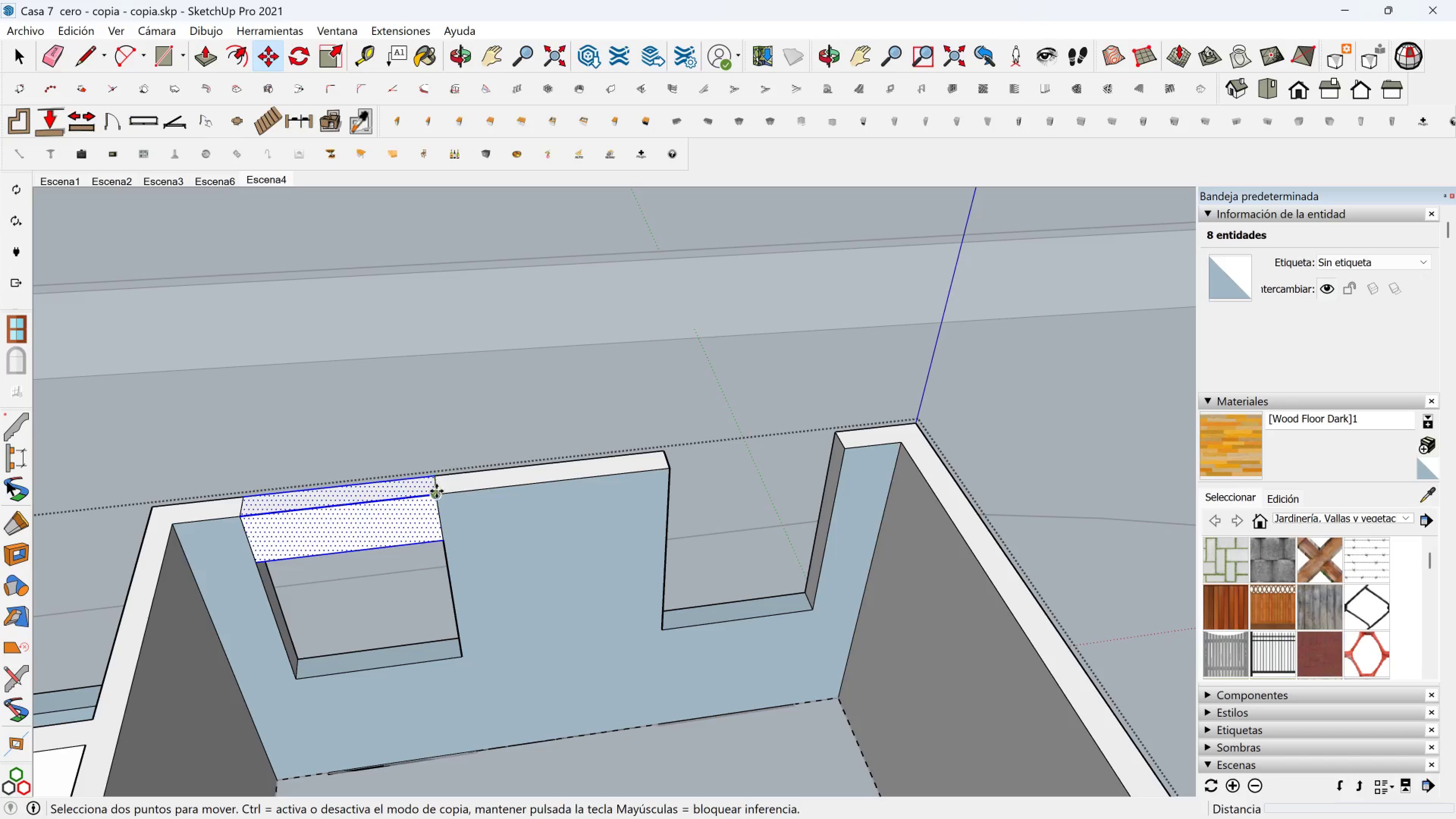 
key(Control+ControlLeft)
 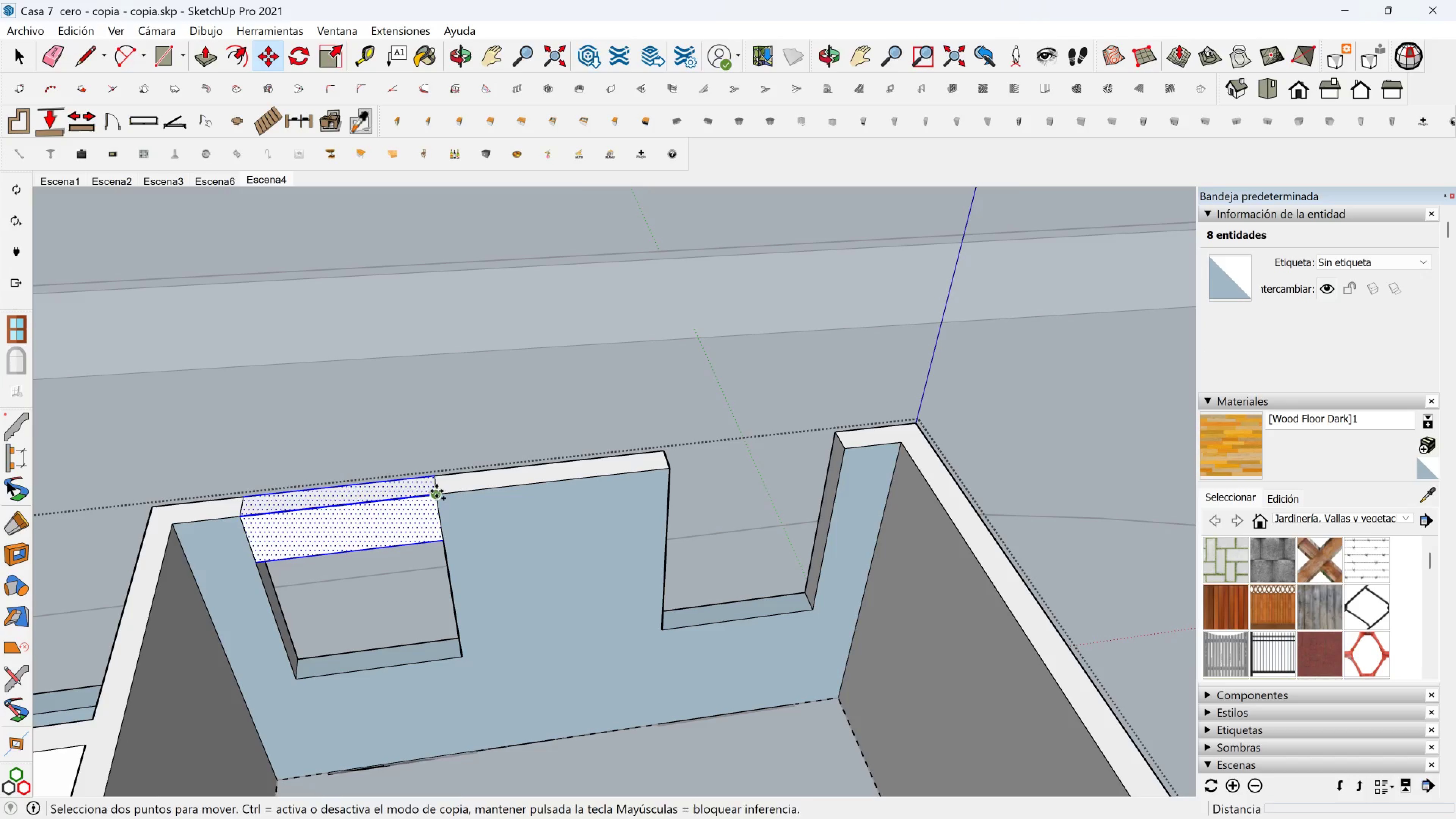 
left_click([436, 491])
 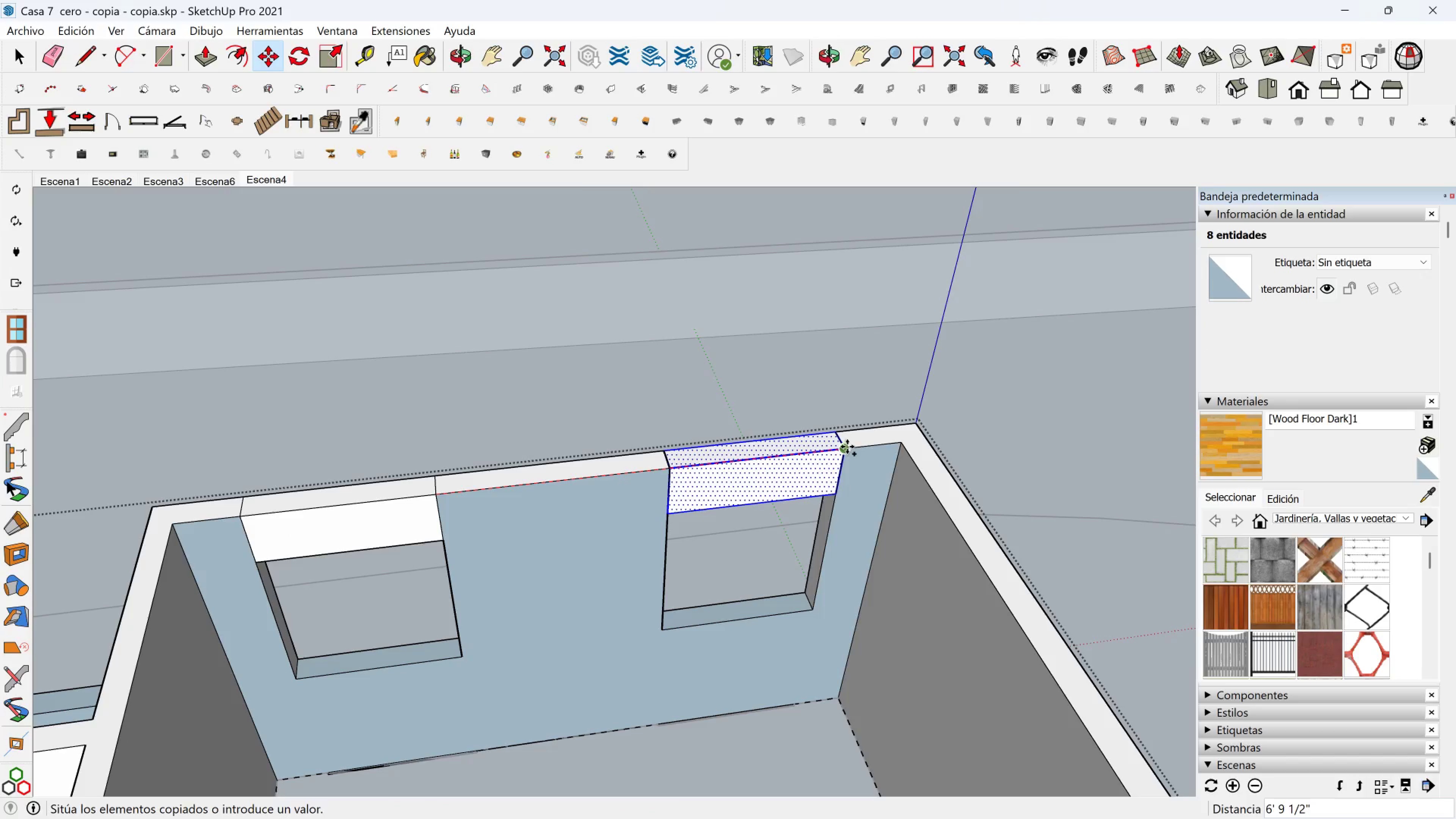 
left_click([847, 447])
 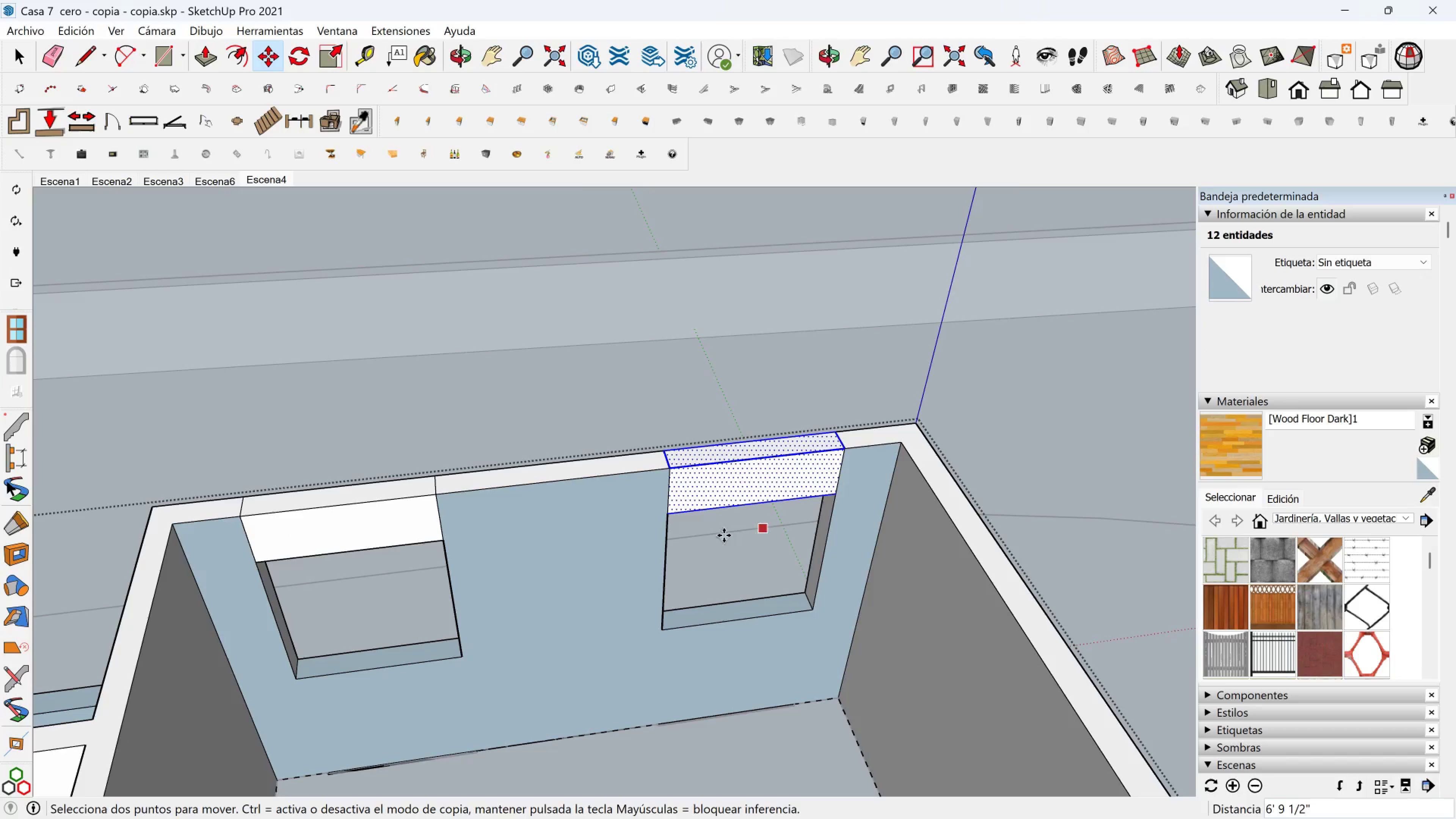 
scroll: coordinate [632, 580], scroll_direction: up, amount: 2.0
 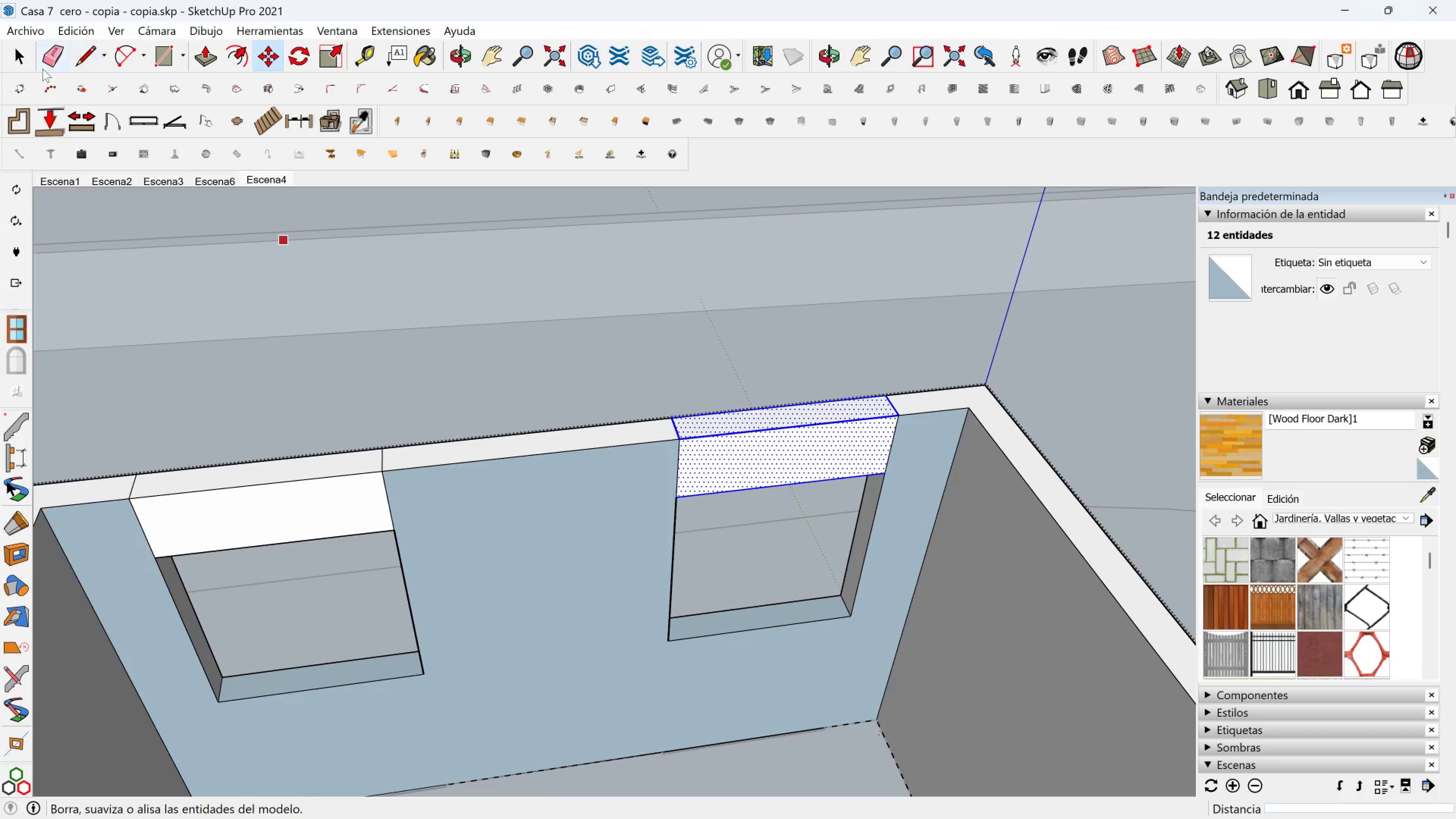 
left_click([46, 61])
 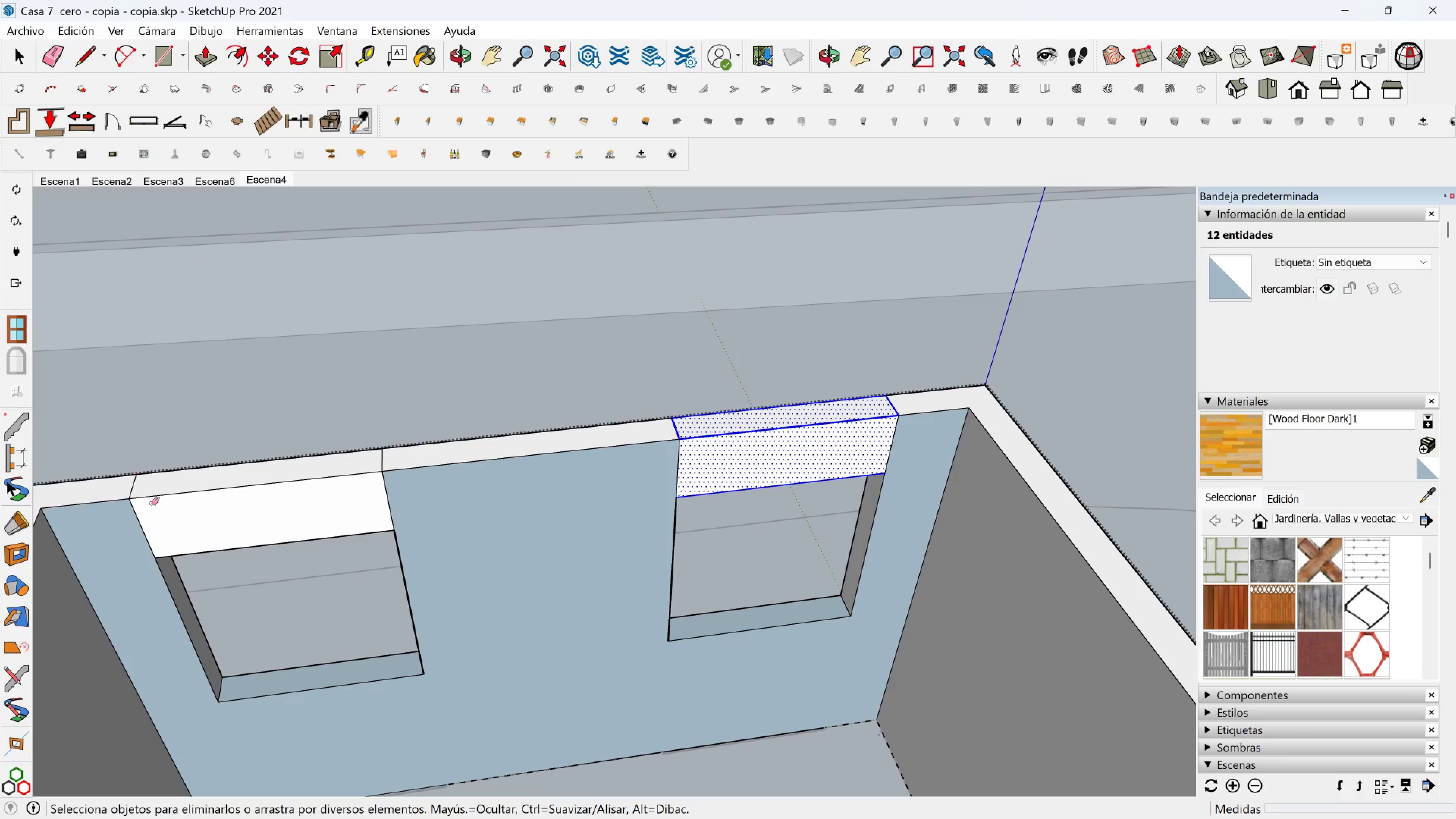 
left_click_drag(start_coordinate=[162, 511], to_coordinate=[125, 530])
 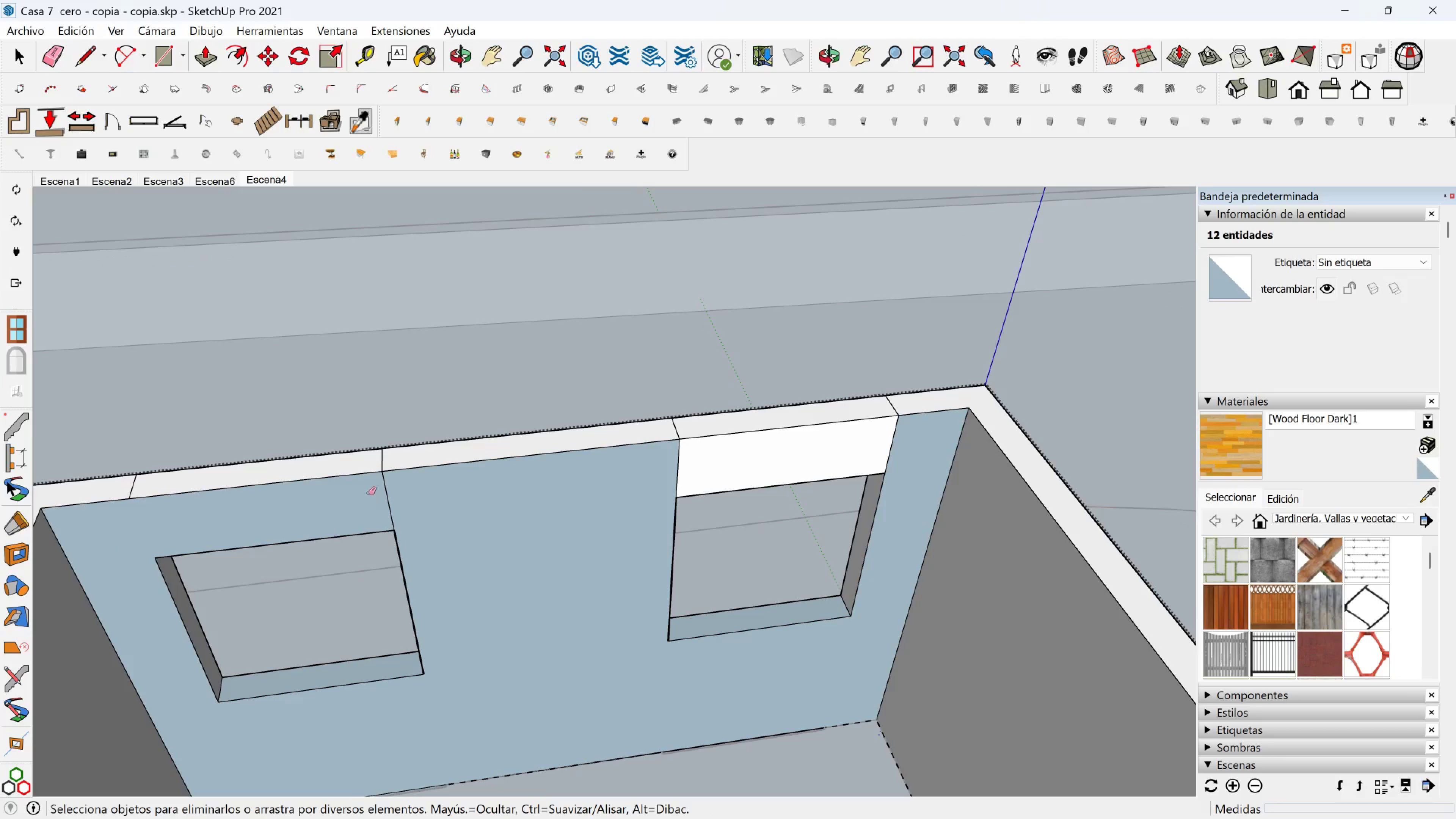 
left_click_drag(start_coordinate=[379, 492], to_coordinate=[392, 489])
 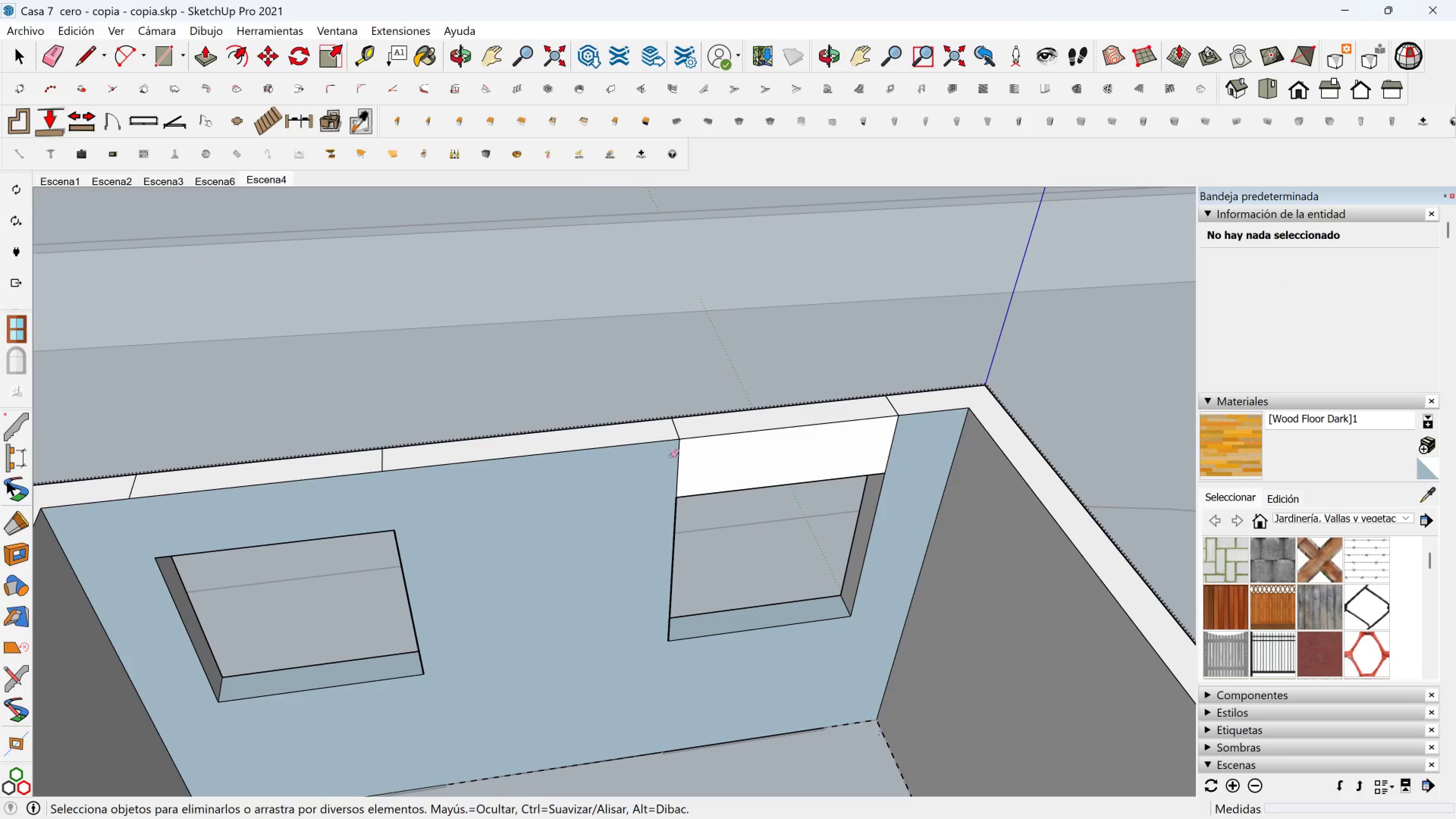 
left_click_drag(start_coordinate=[678, 457], to_coordinate=[684, 457])
 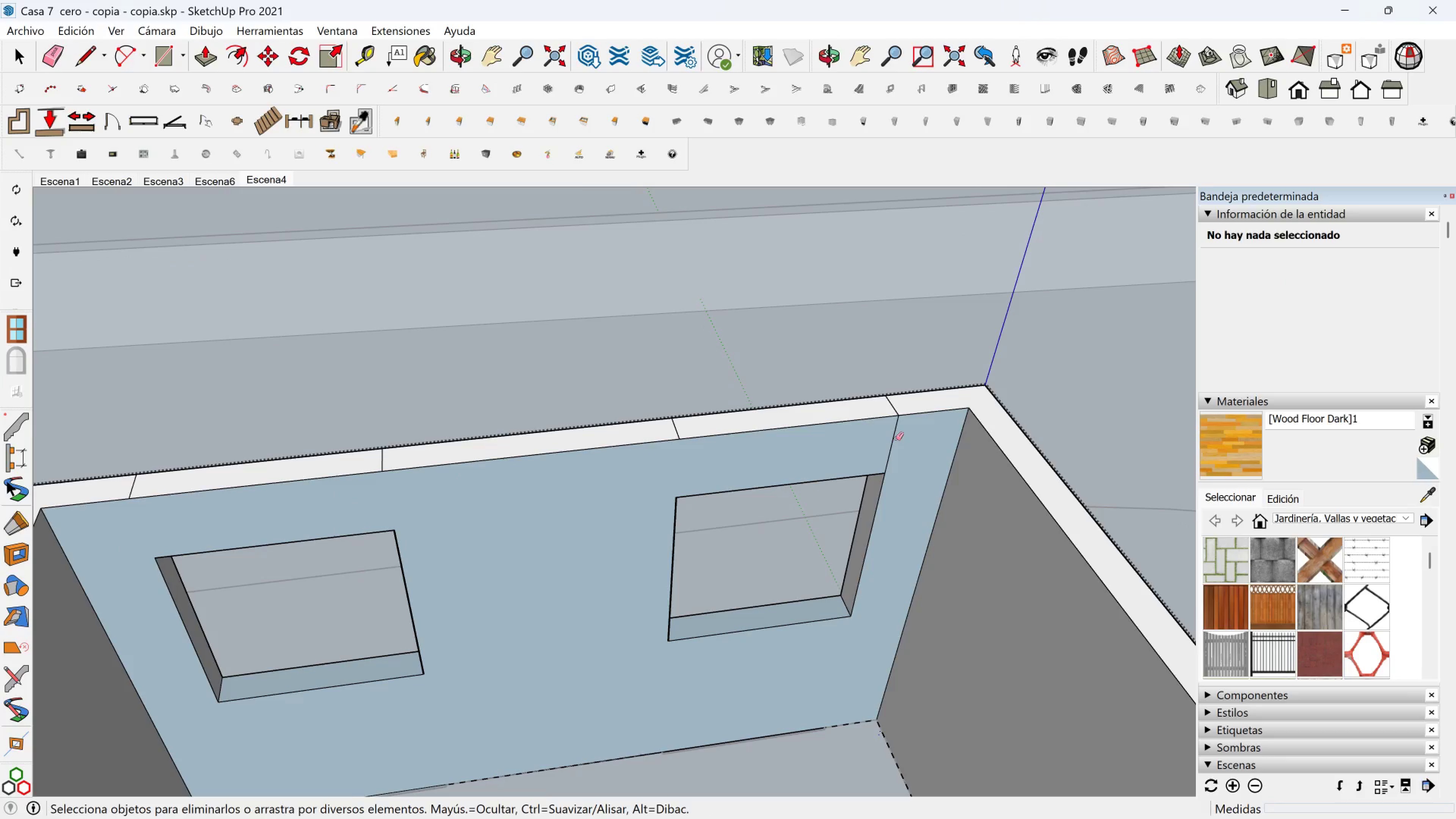 
double_click([884, 441])
 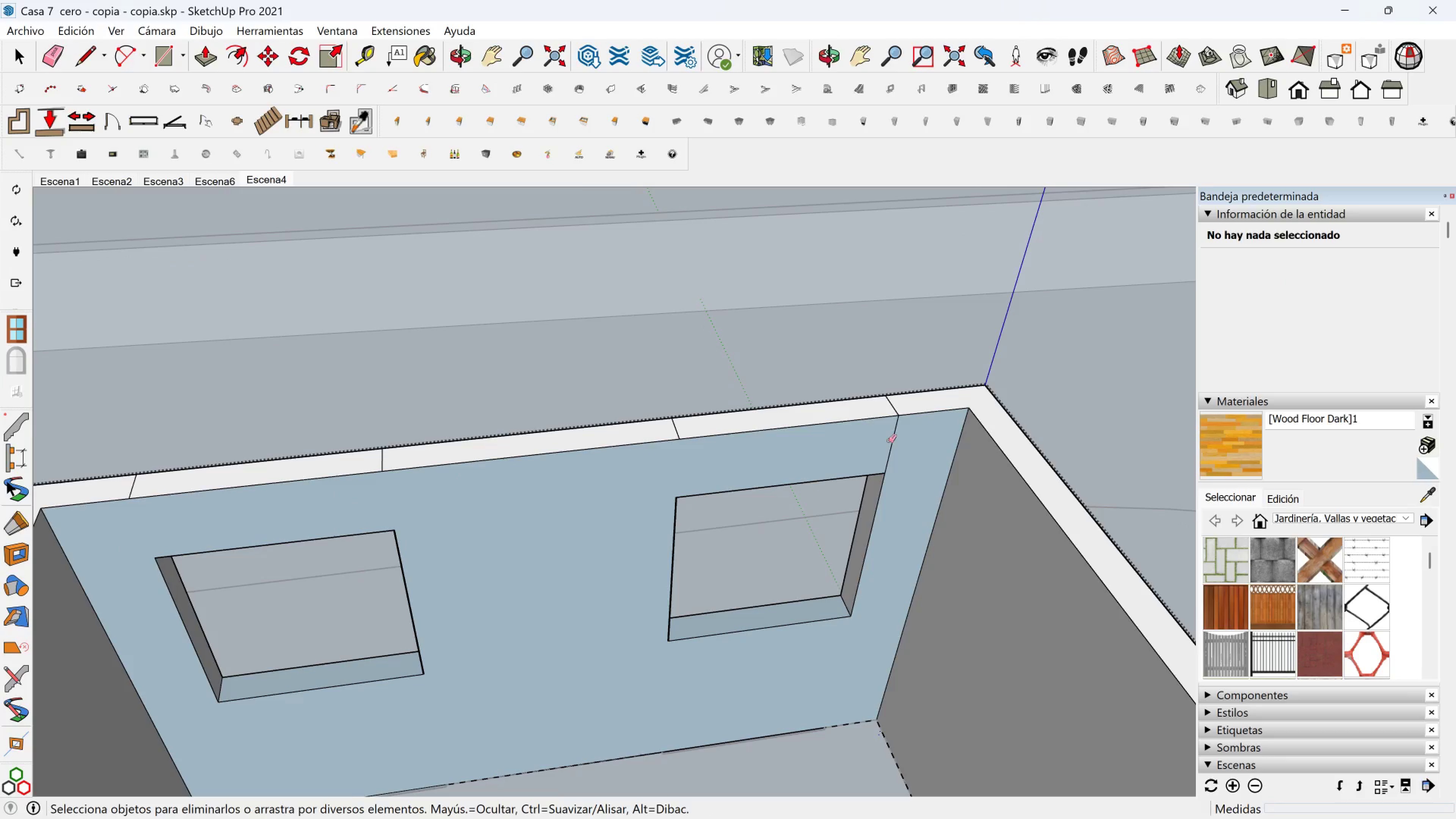 
left_click_drag(start_coordinate=[888, 441], to_coordinate=[894, 440])
 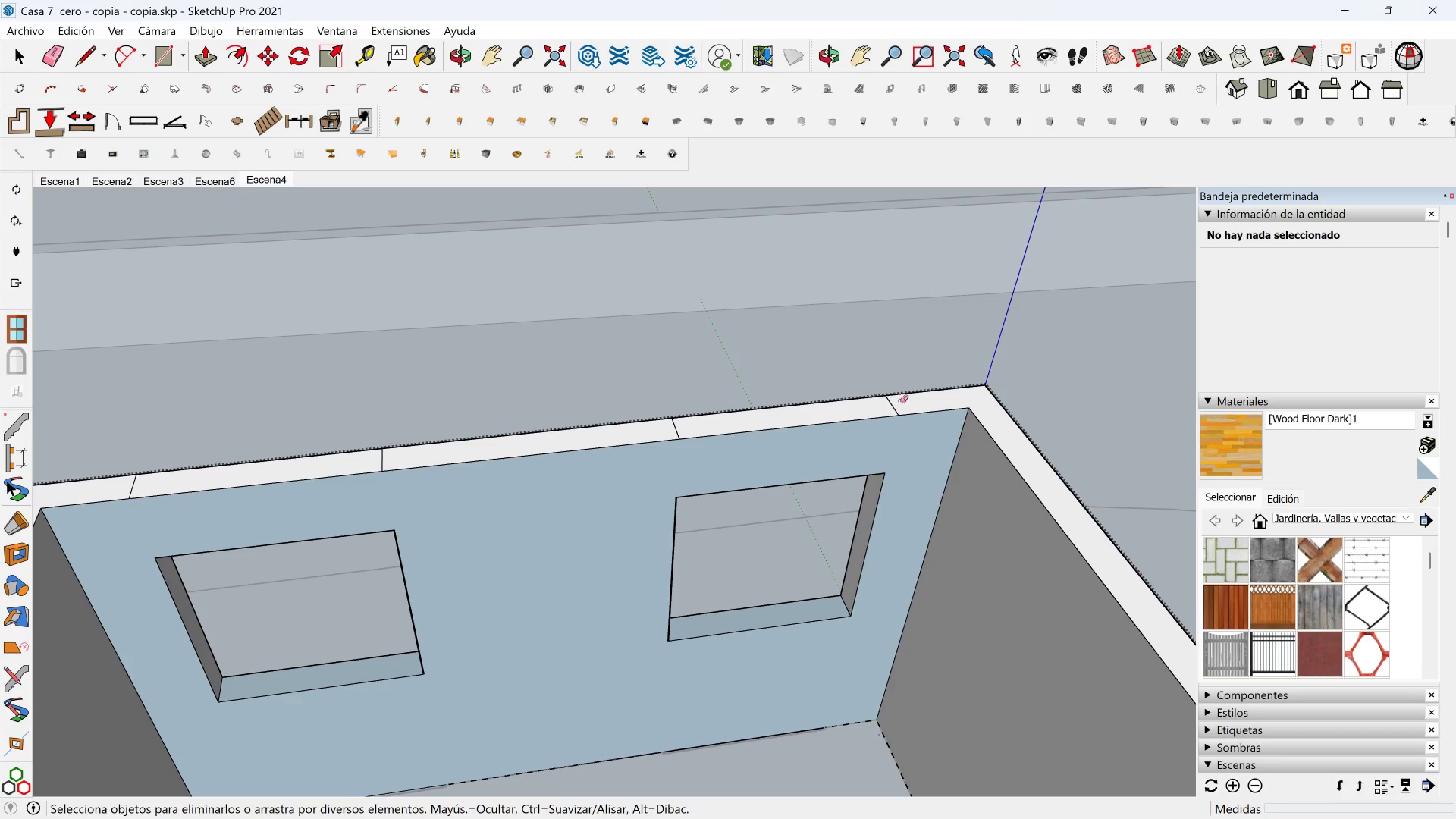 
left_click_drag(start_coordinate=[895, 402], to_coordinate=[890, 402])
 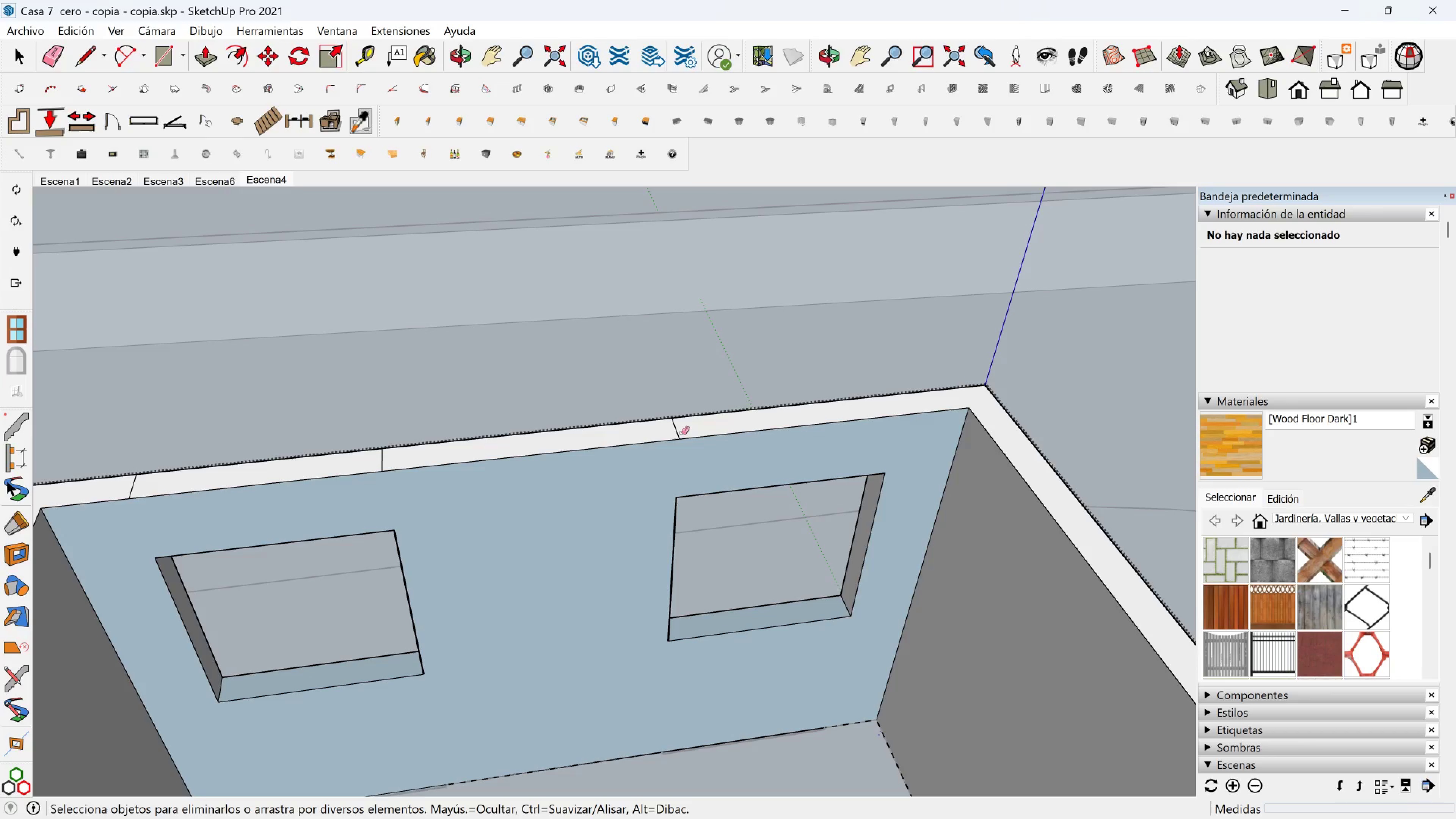 
left_click_drag(start_coordinate=[681, 431], to_coordinate=[675, 431])
 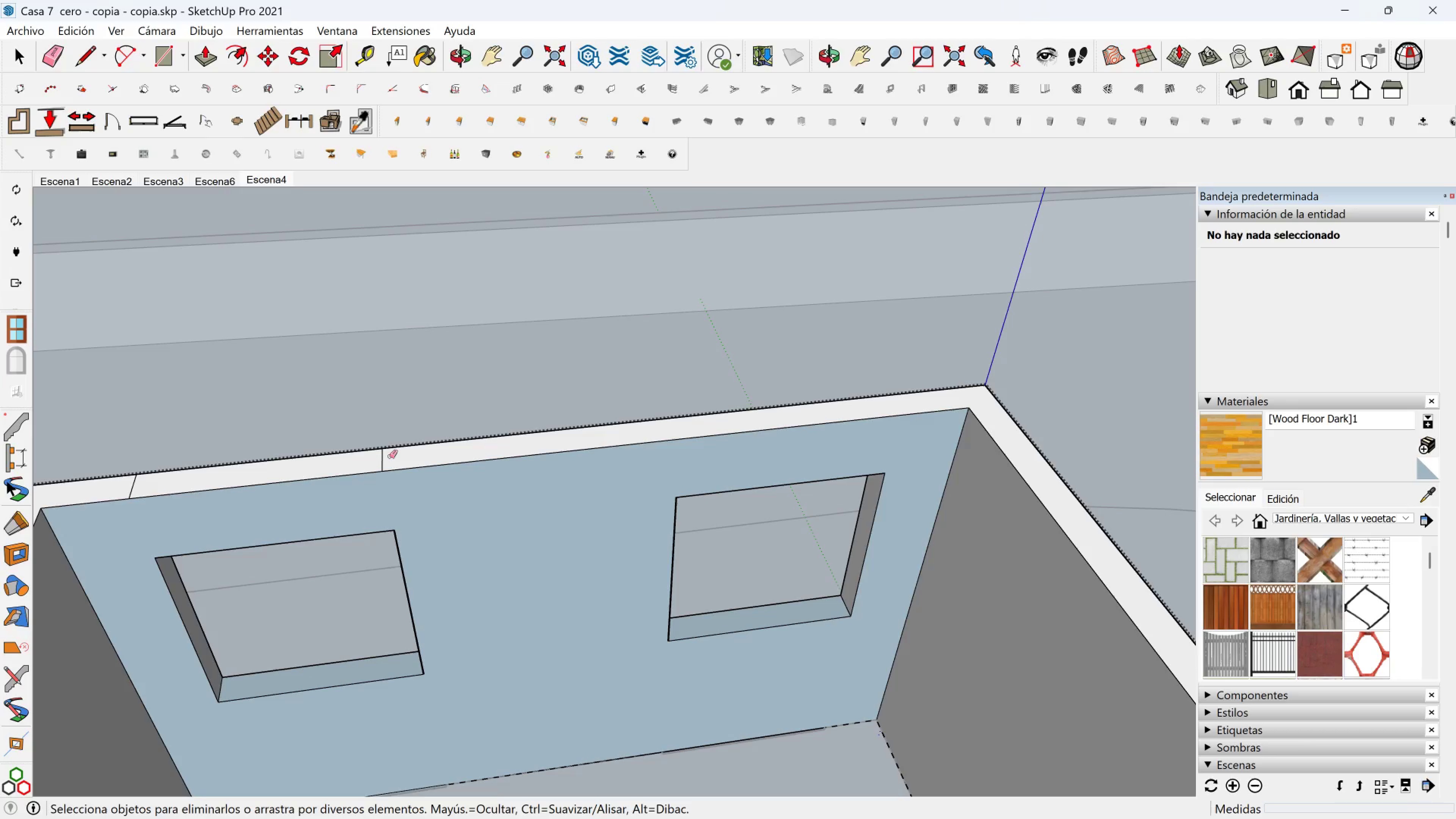 
left_click_drag(start_coordinate=[386, 458], to_coordinate=[382, 459])
 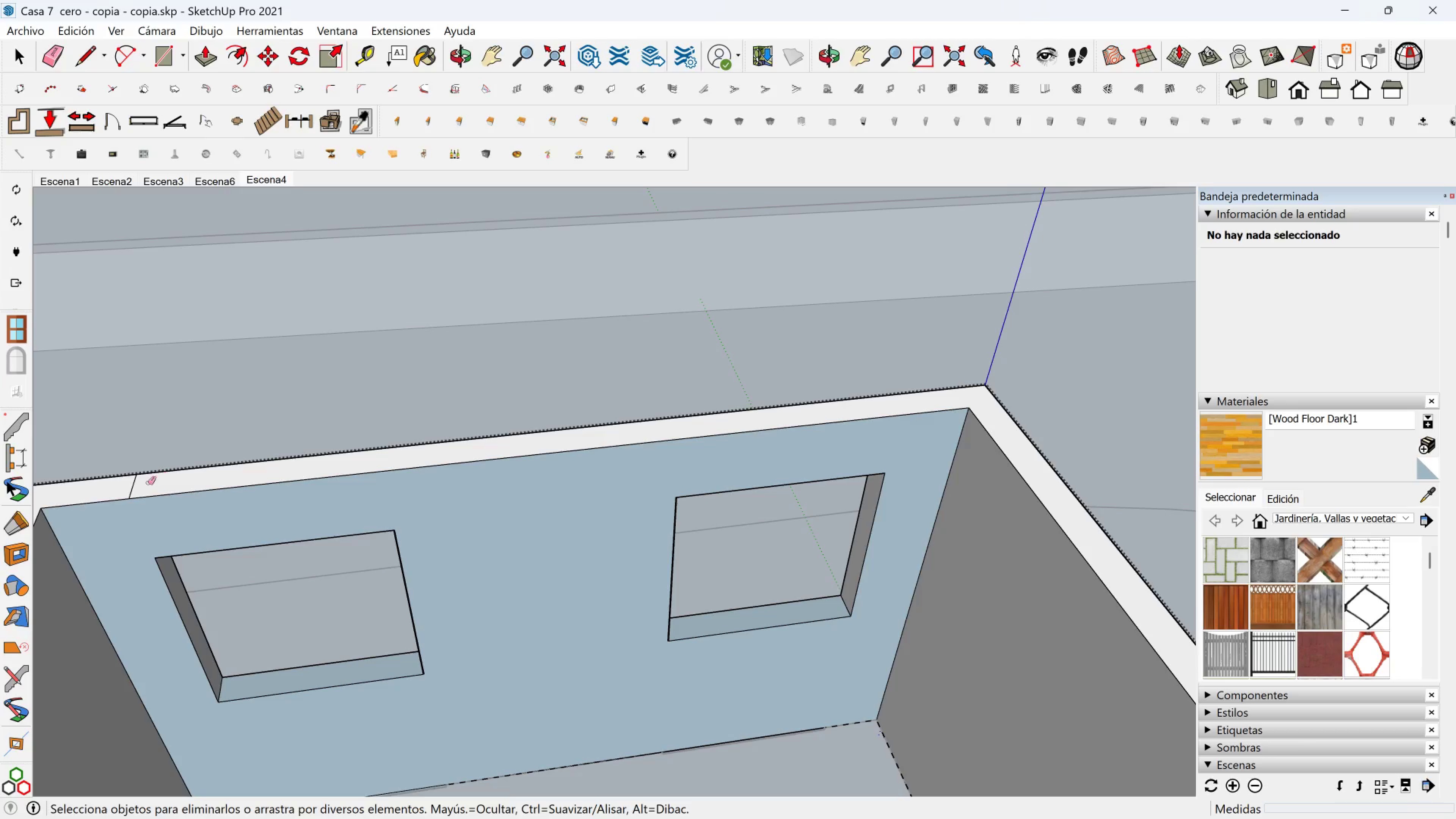 
left_click_drag(start_coordinate=[141, 485], to_coordinate=[124, 485])
 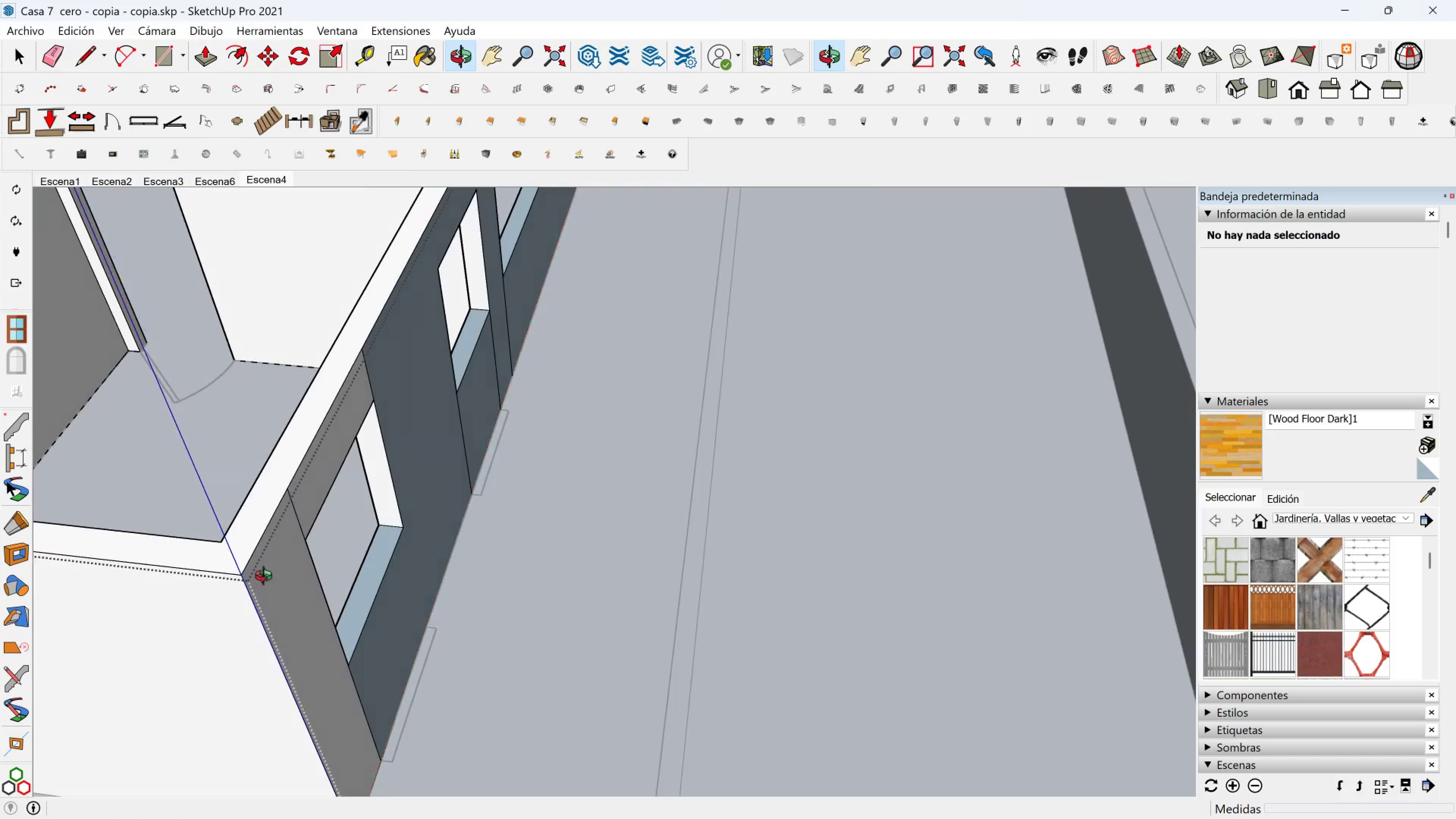 
key(Shift+ShiftLeft)
 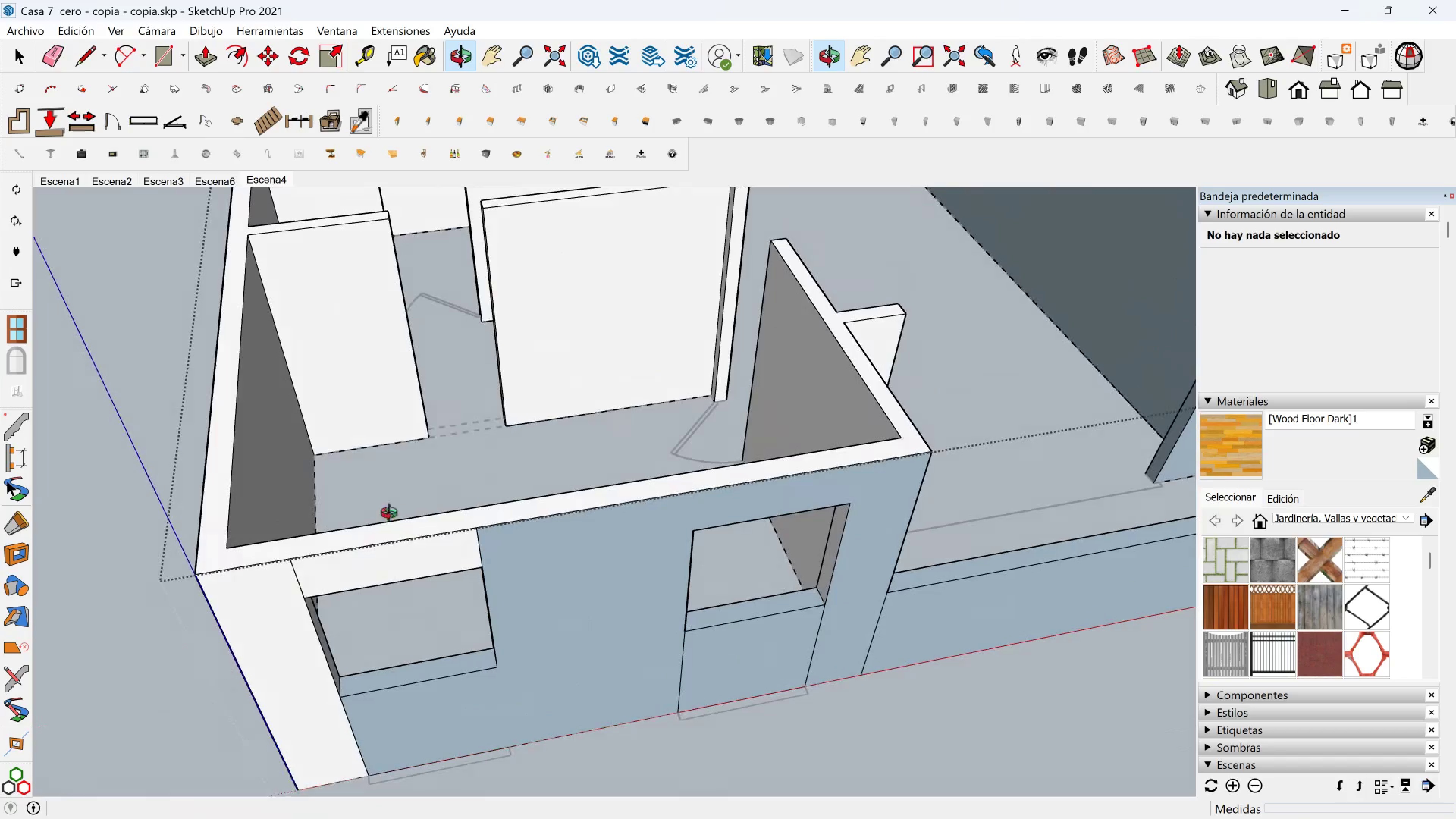 
scroll: coordinate [334, 537], scroll_direction: up, amount: 1.0
 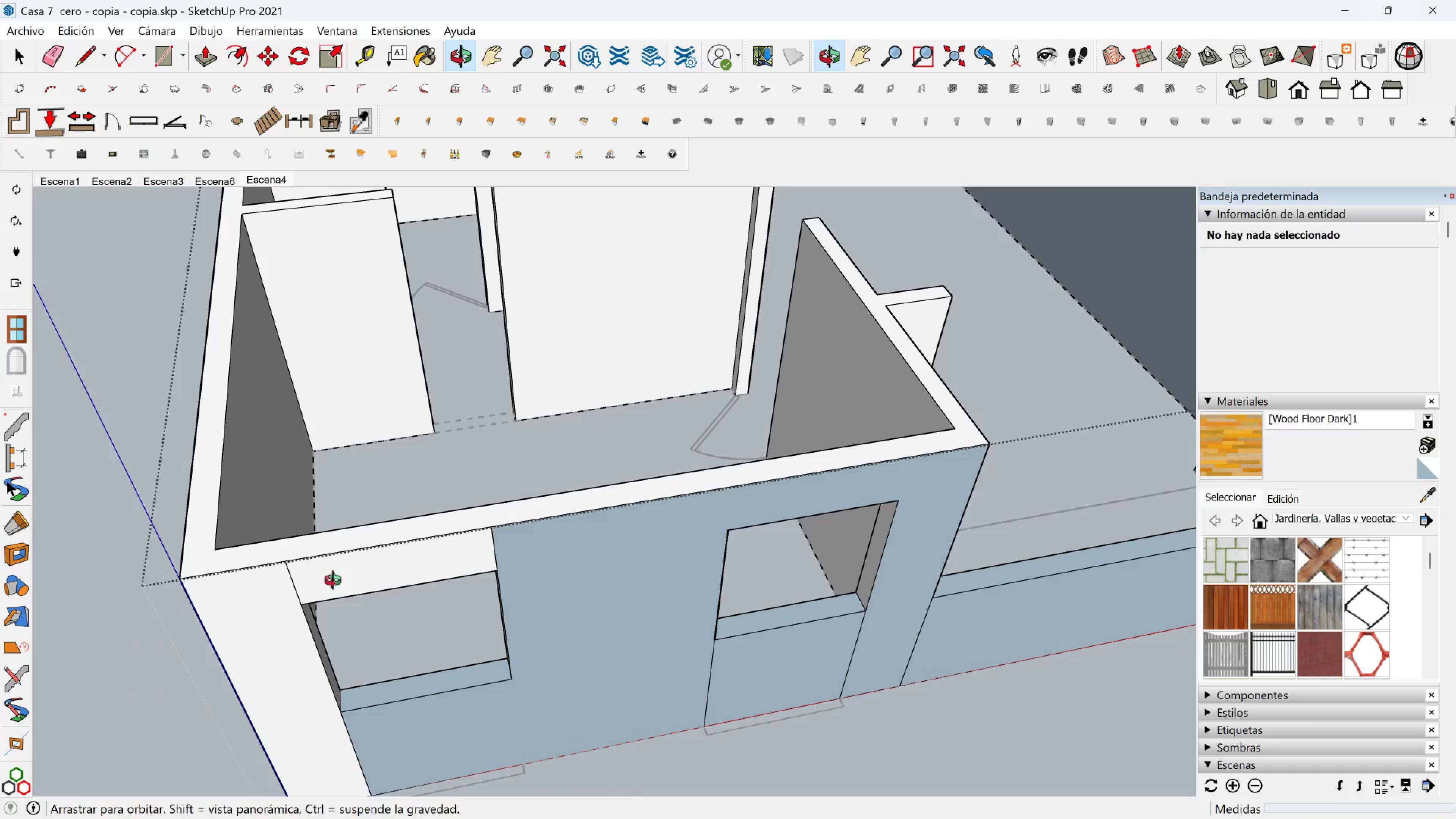 
key(Escape)
 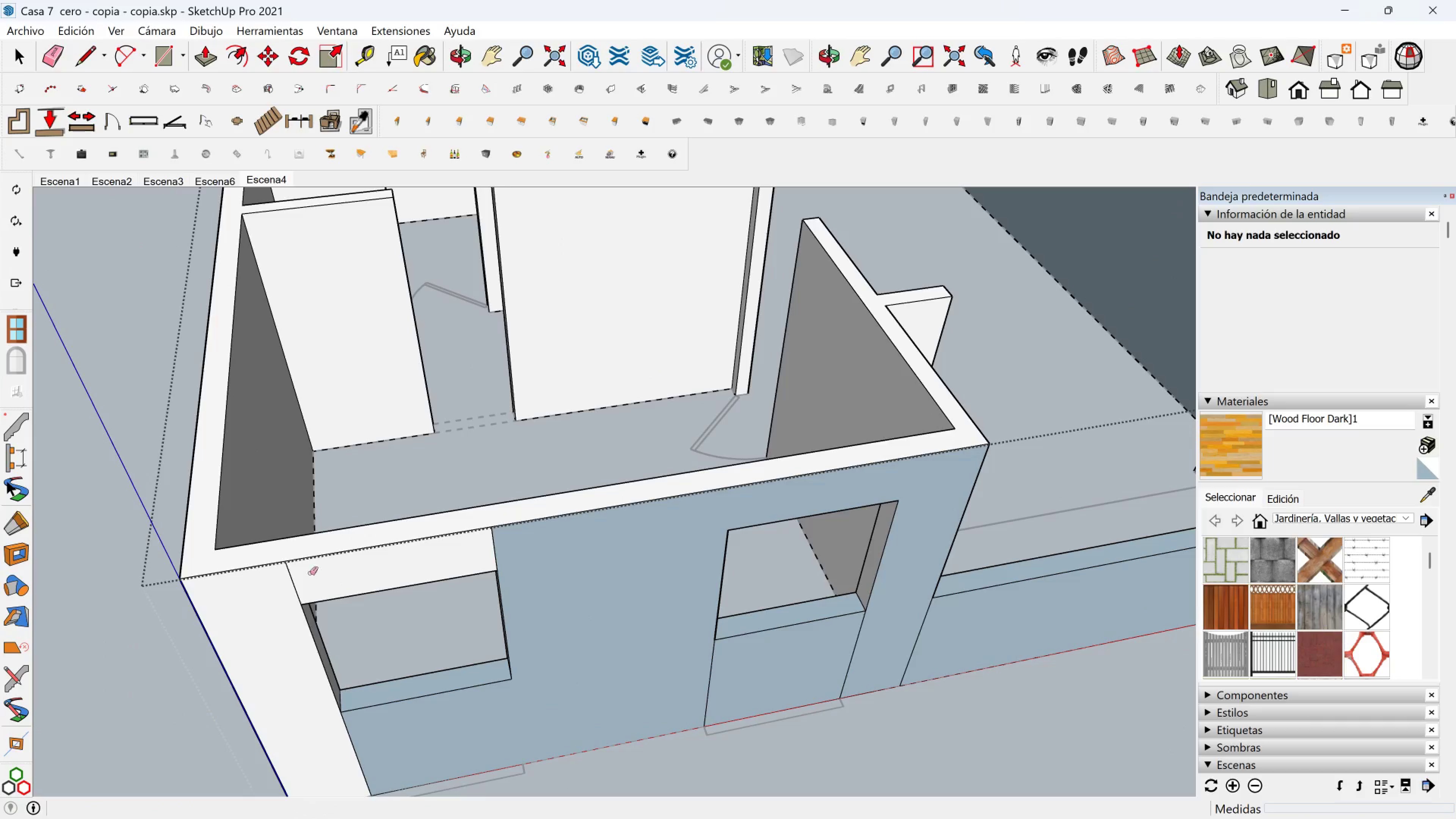 
left_click_drag(start_coordinate=[298, 573], to_coordinate=[269, 580])
 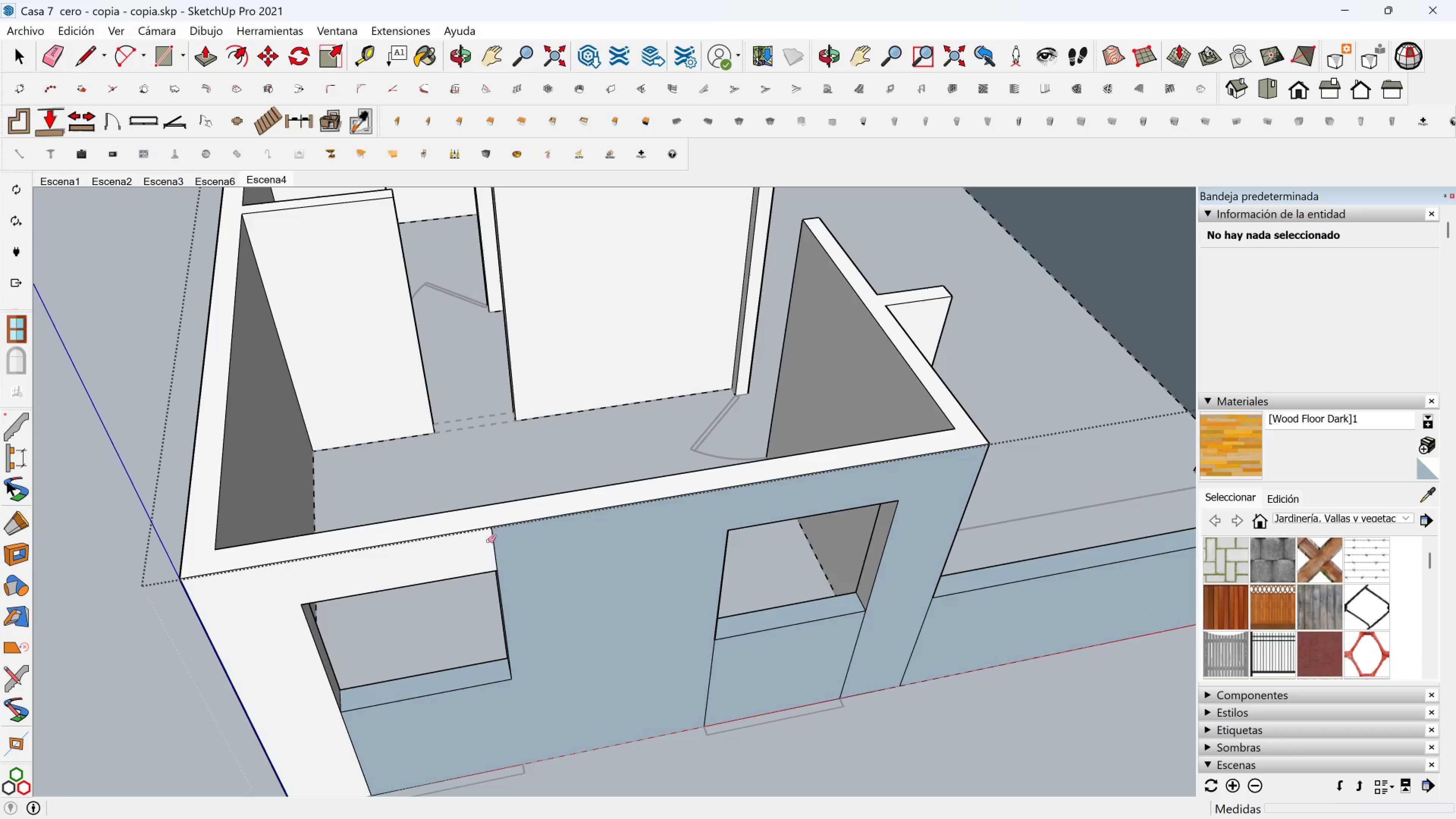 
left_click_drag(start_coordinate=[490, 541], to_coordinate=[495, 541])
 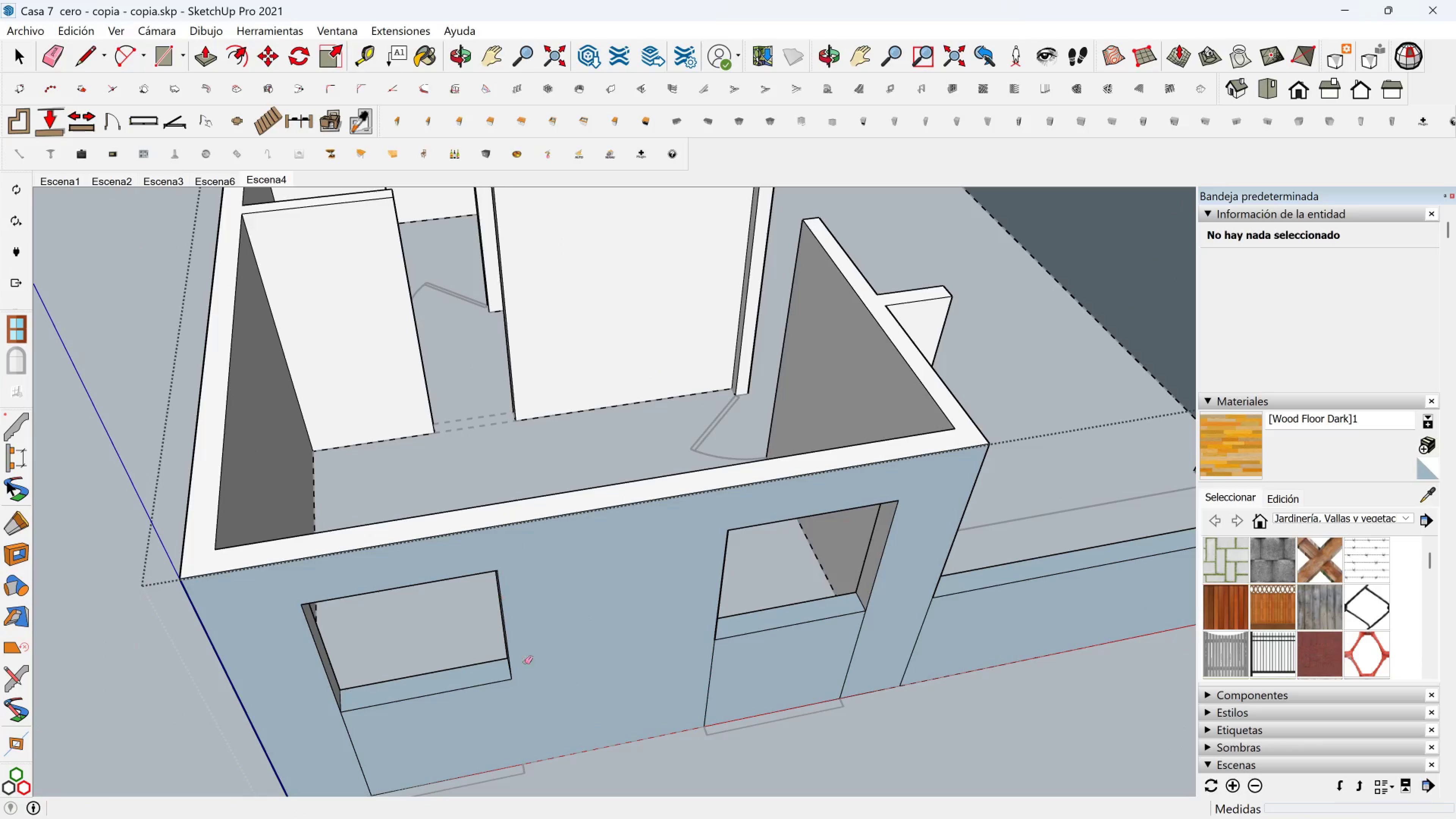 
hold_key(key=ShiftLeft, duration=0.33)
 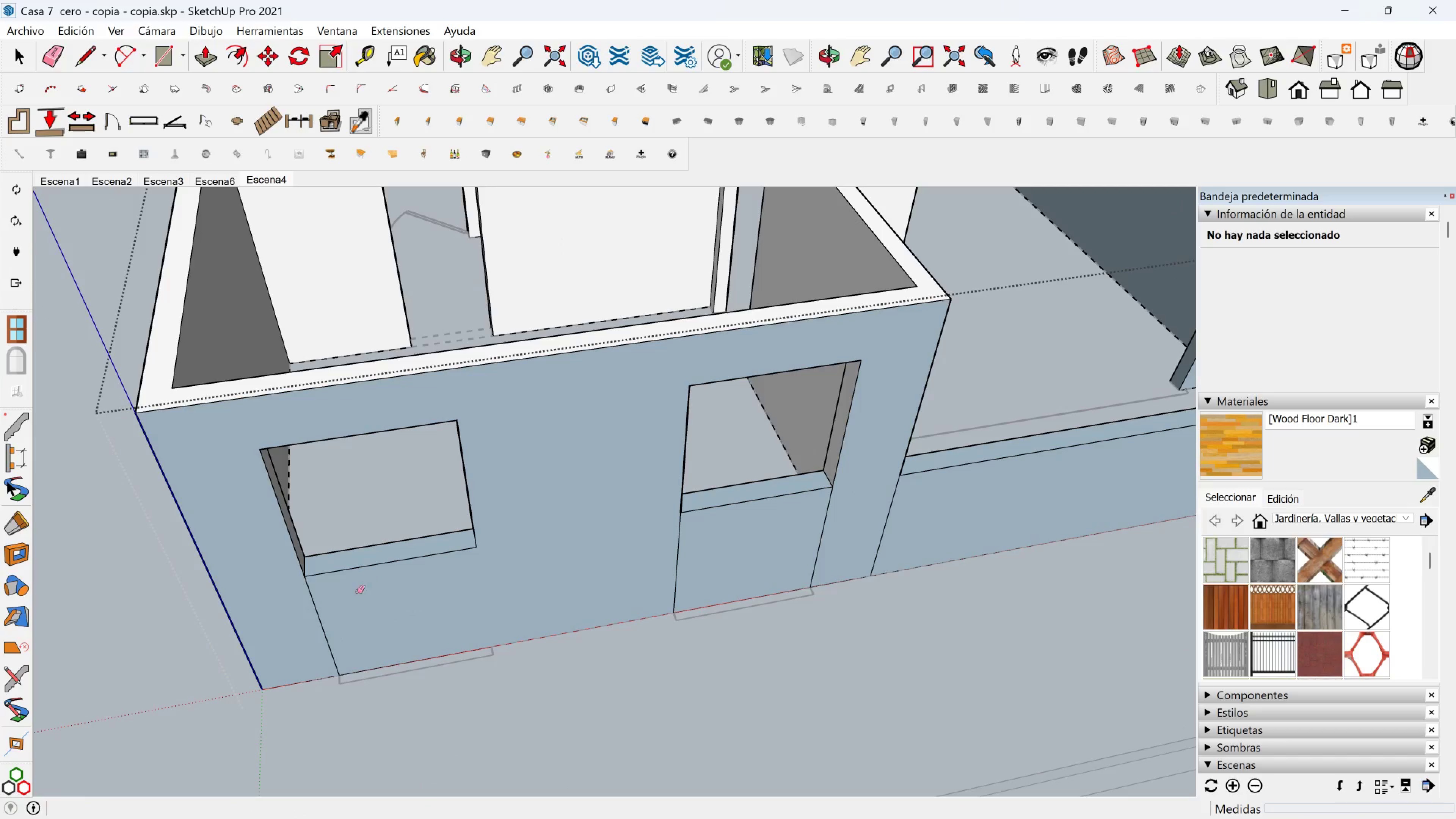 
left_click_drag(start_coordinate=[337, 610], to_coordinate=[323, 615])
 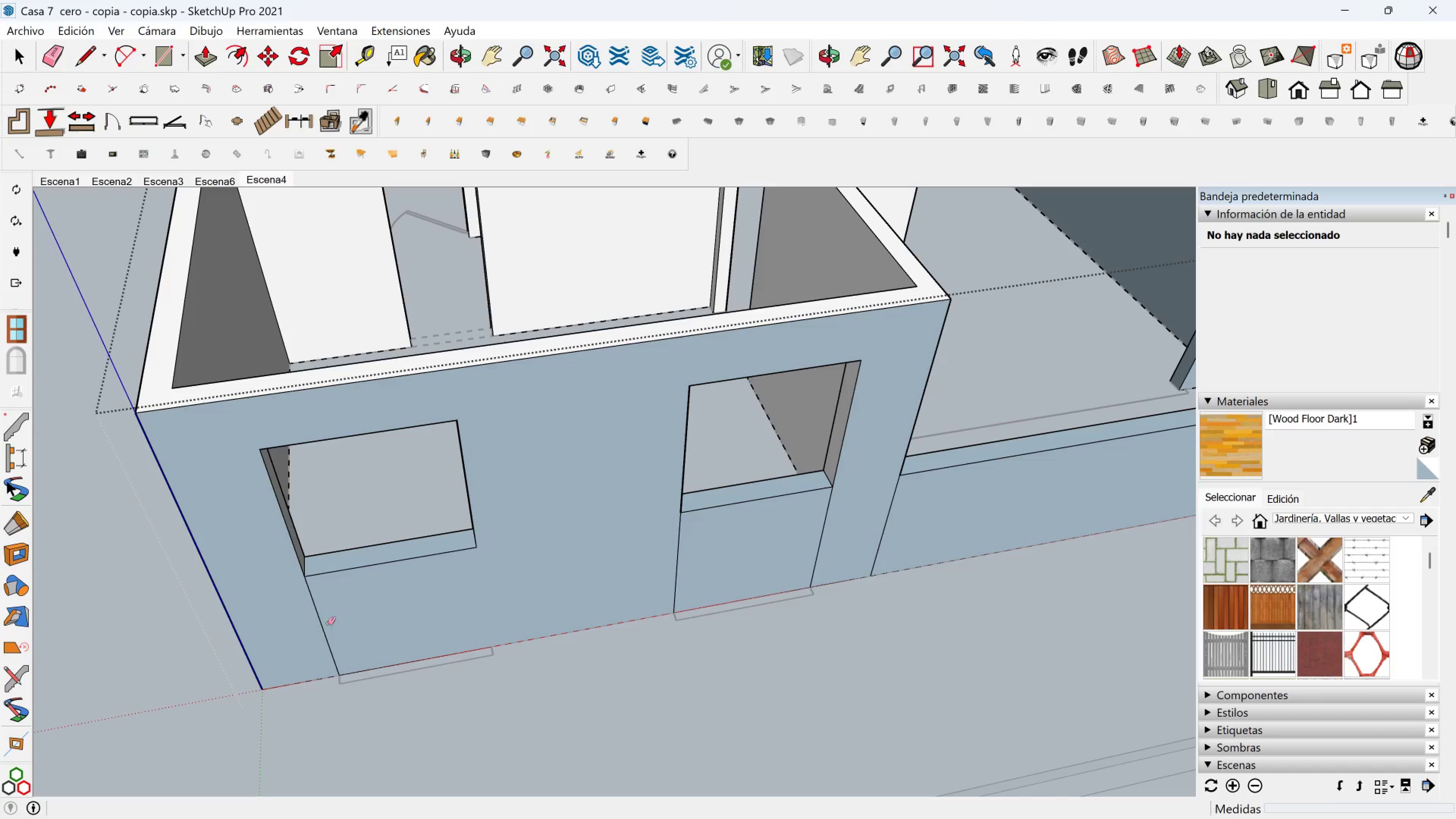 
left_click_drag(start_coordinate=[328, 623], to_coordinate=[314, 628])
 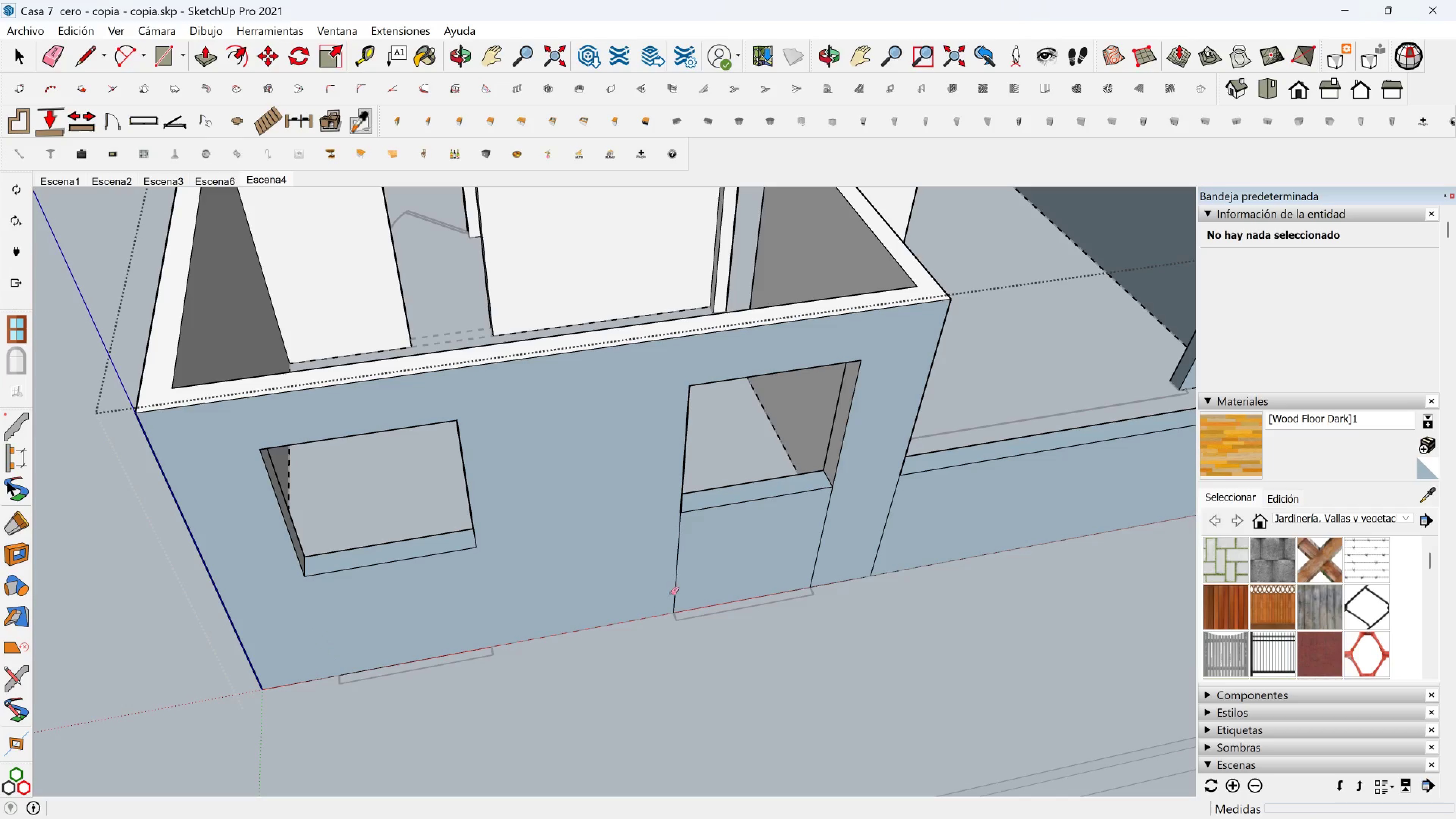 
left_click_drag(start_coordinate=[679, 592], to_coordinate=[679, 588])
 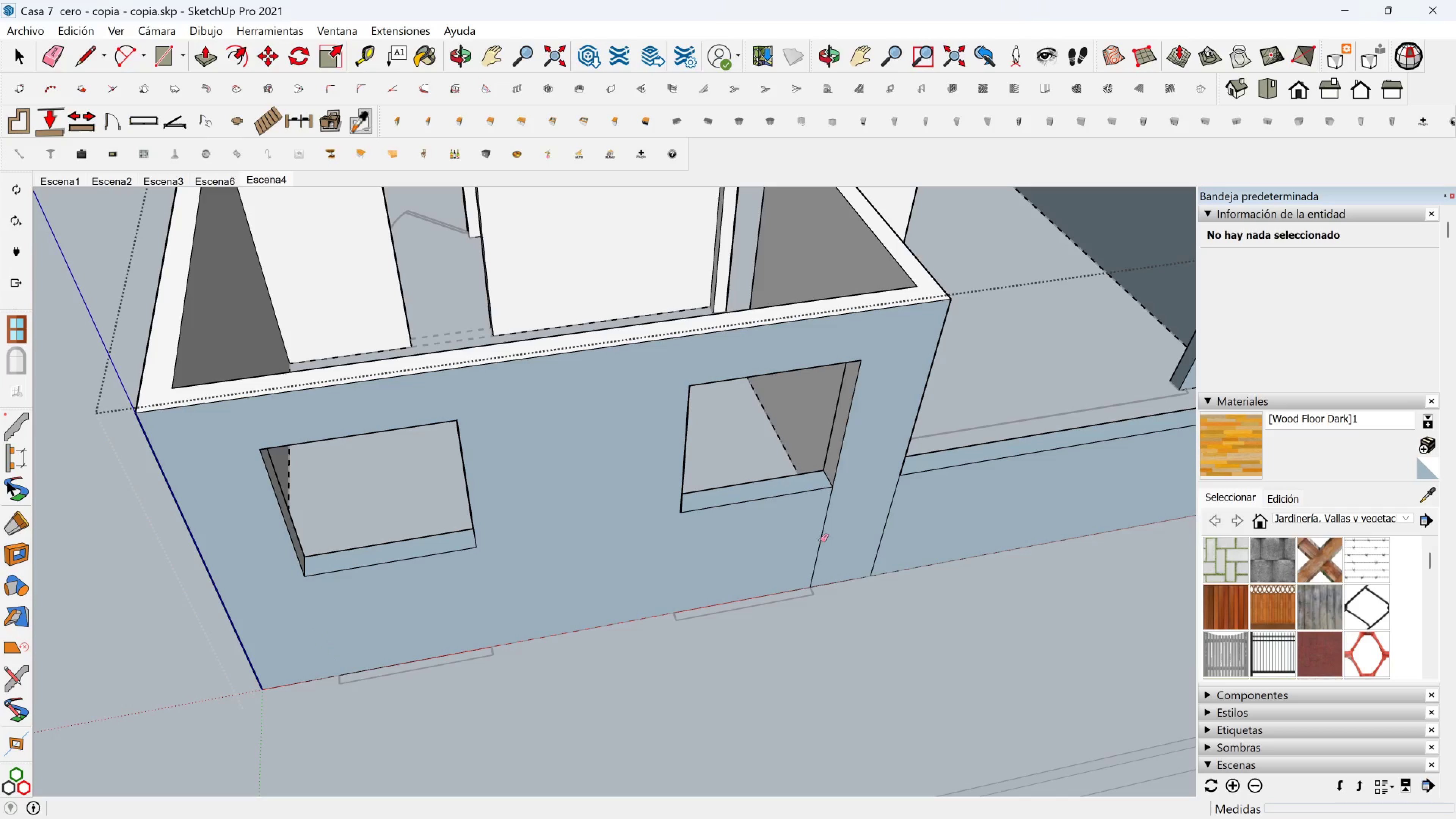 
left_click([821, 540])
 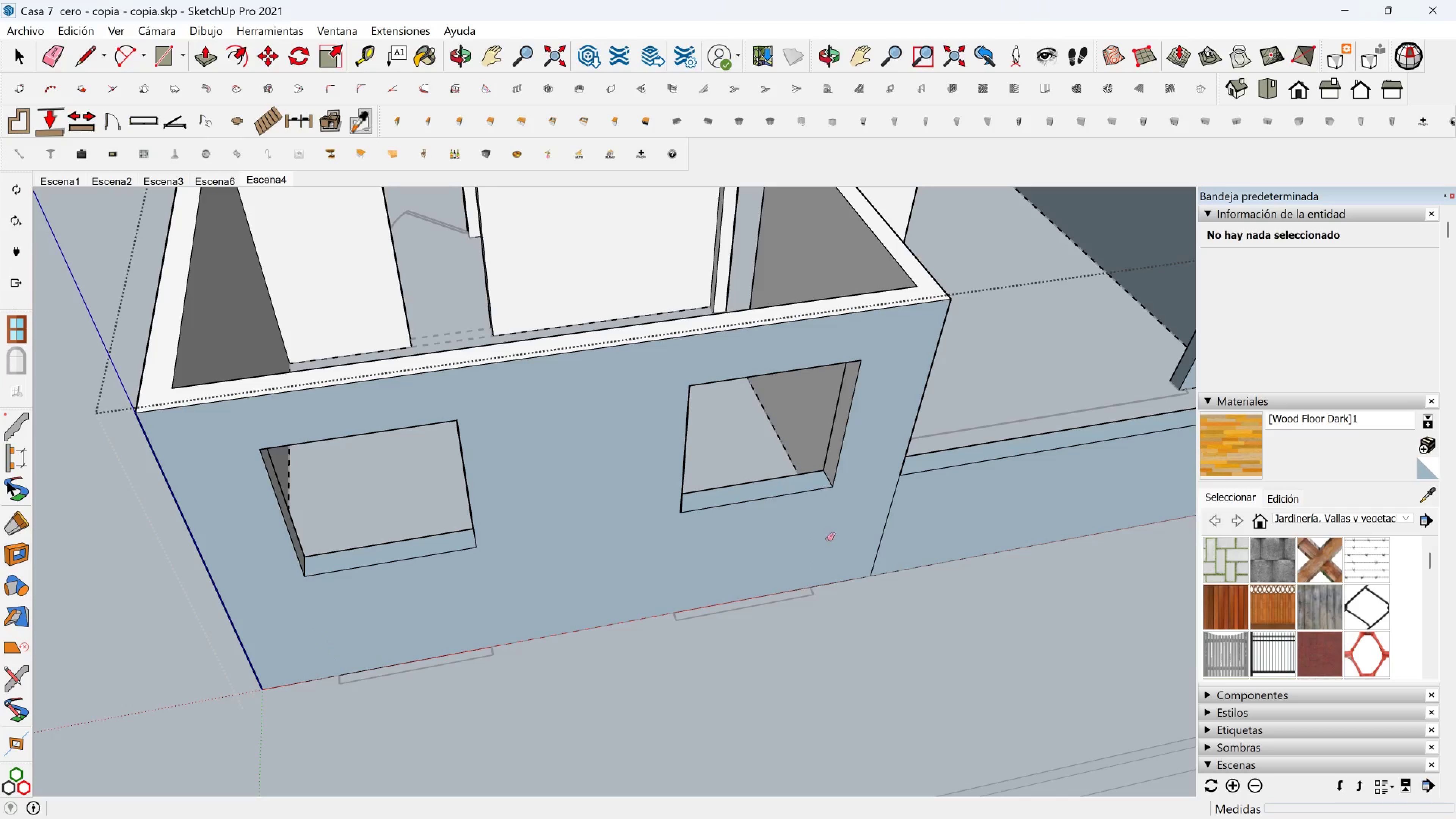 
hold_key(key=ShiftLeft, duration=0.39)
 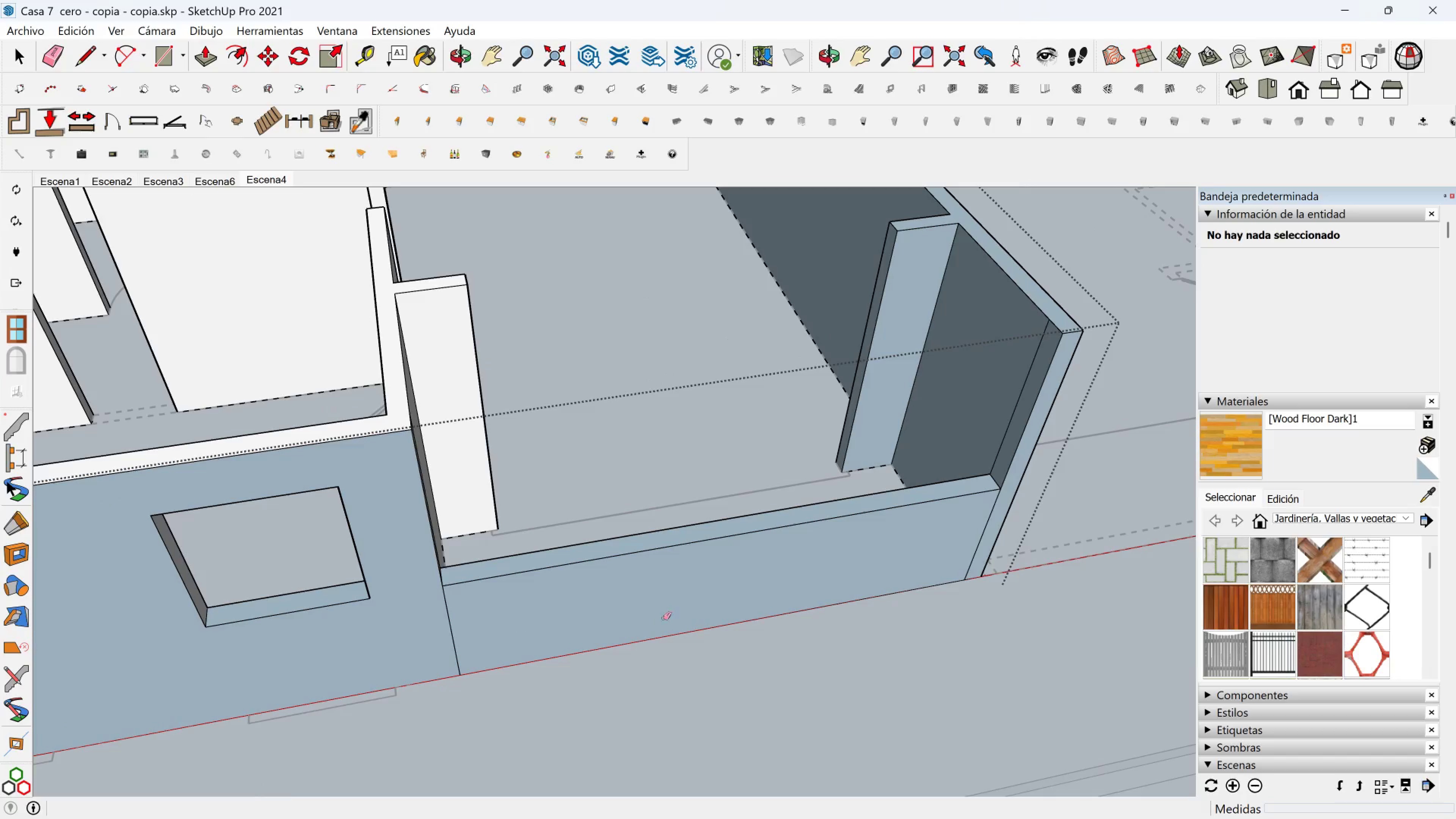 
key(Shift+ShiftLeft)
 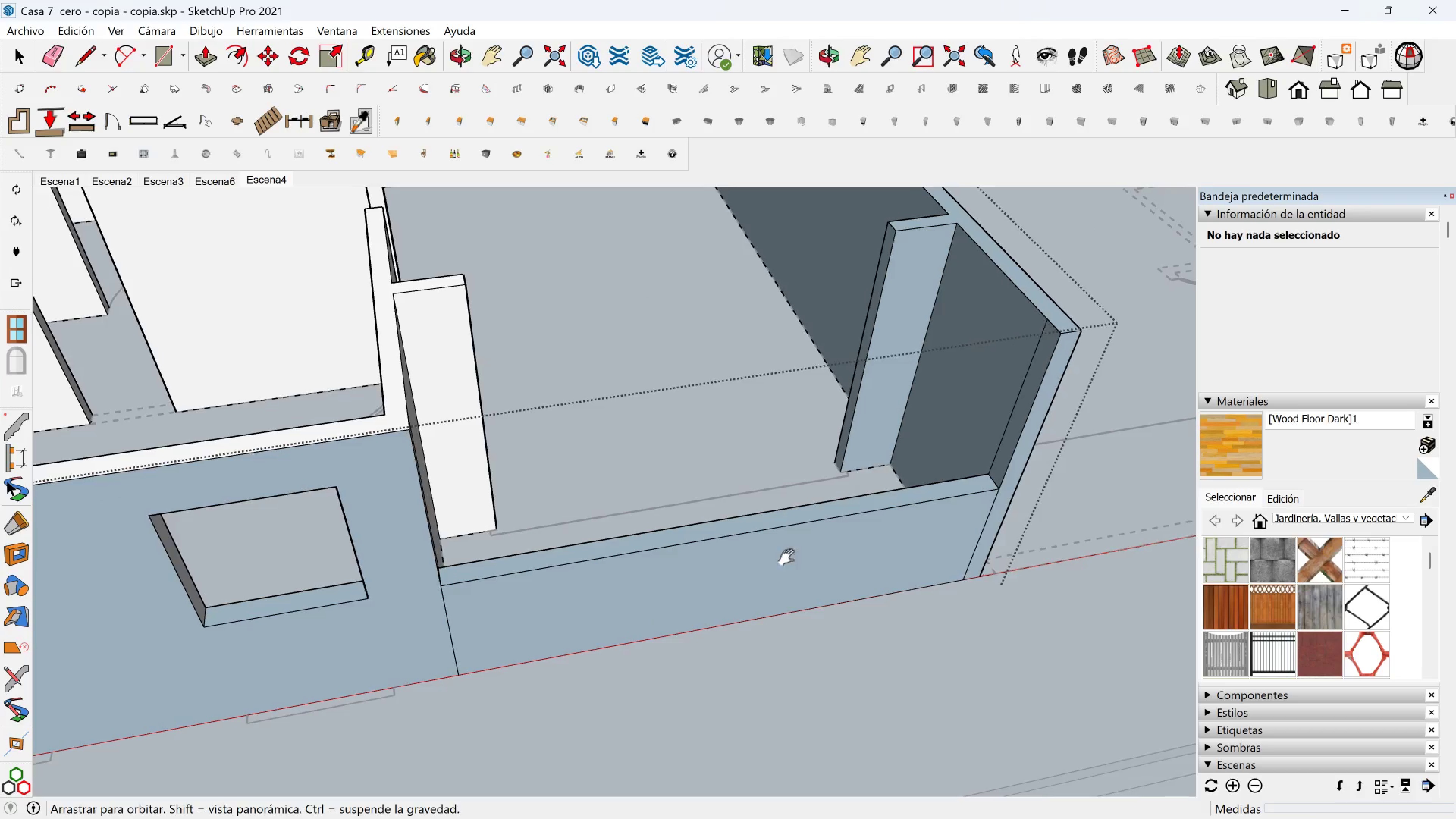 
hold_key(key=ShiftLeft, duration=0.31)
 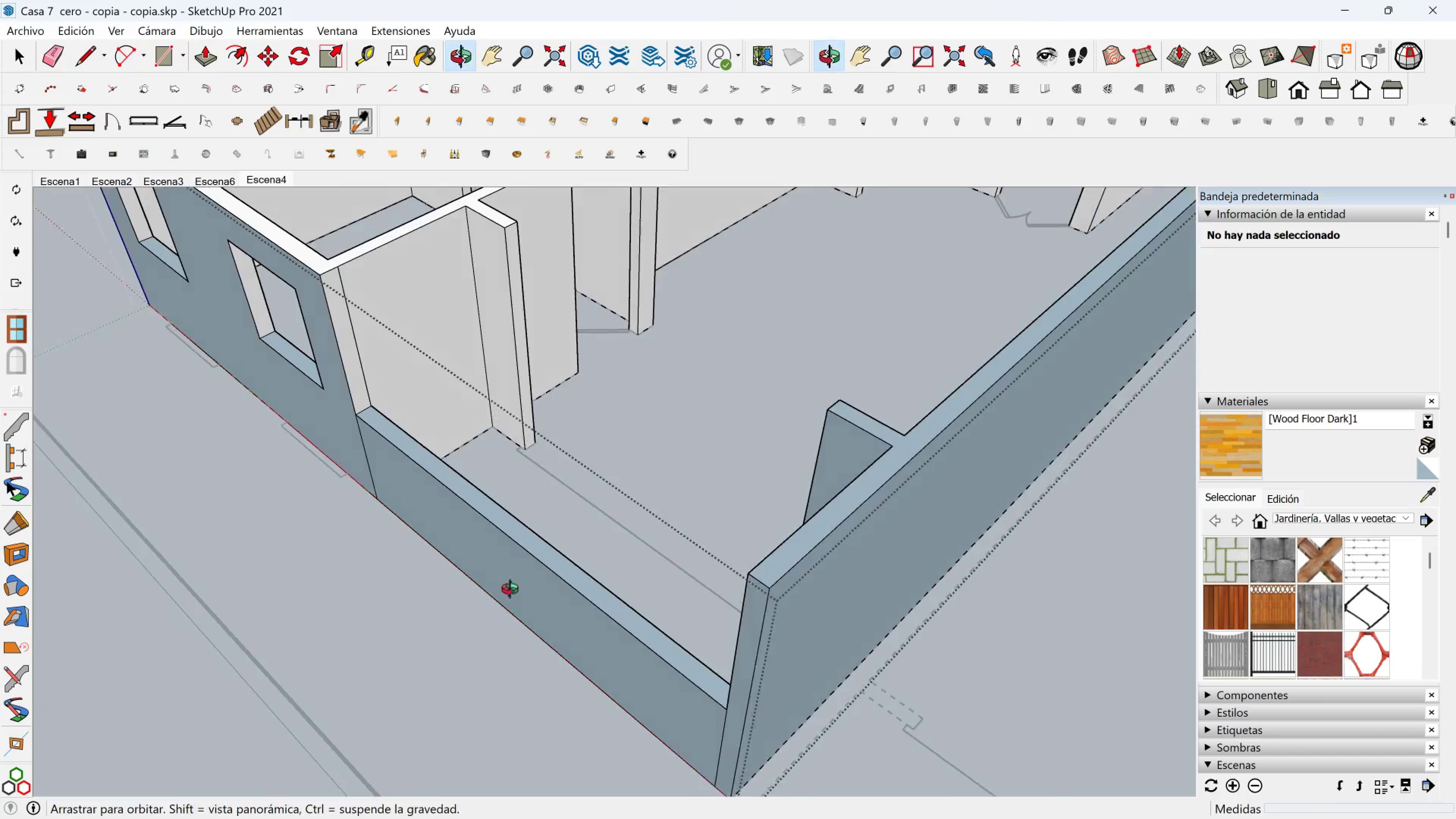 
key(Shift+ShiftLeft)
 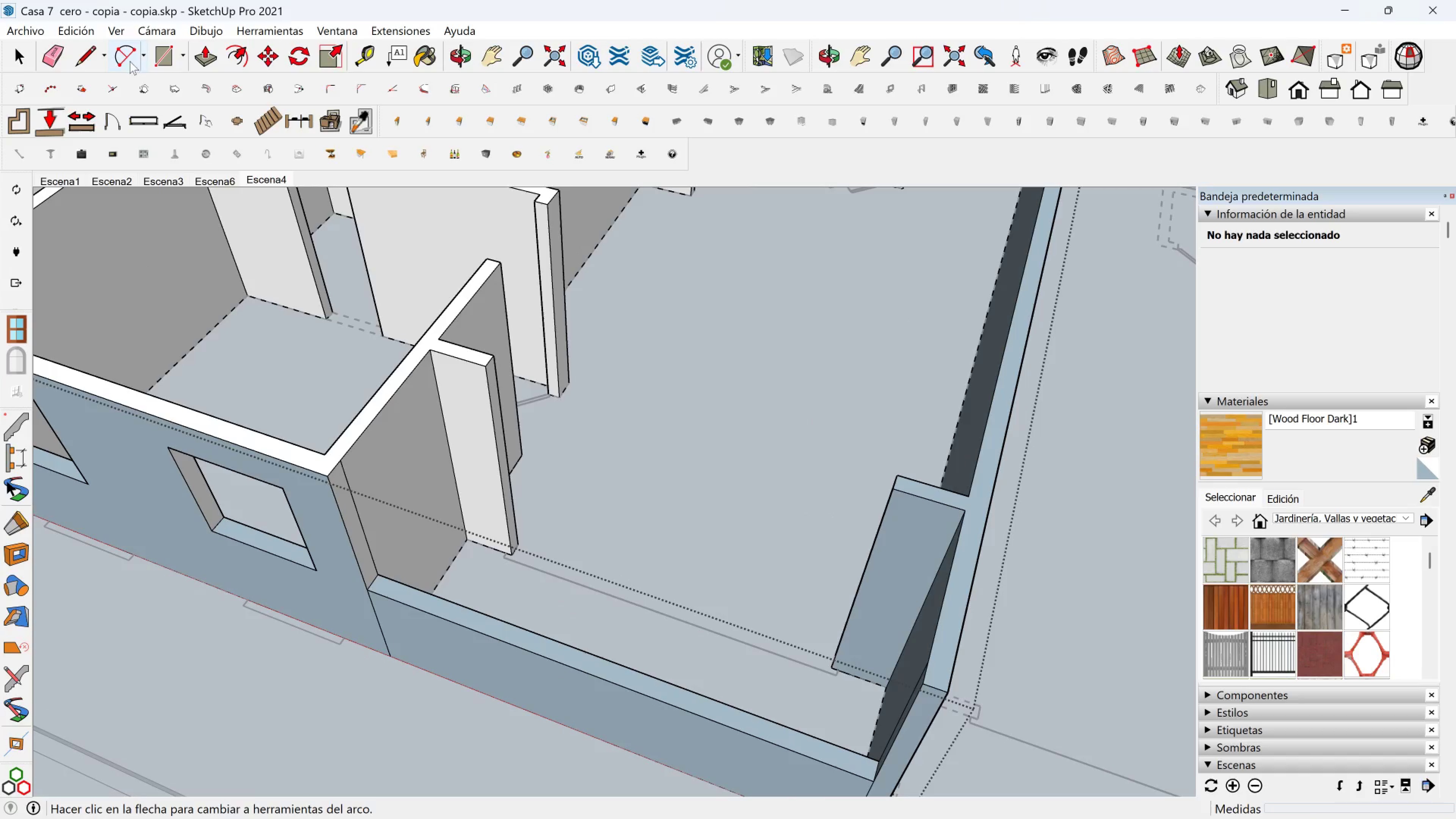 
left_click([153, 60])
 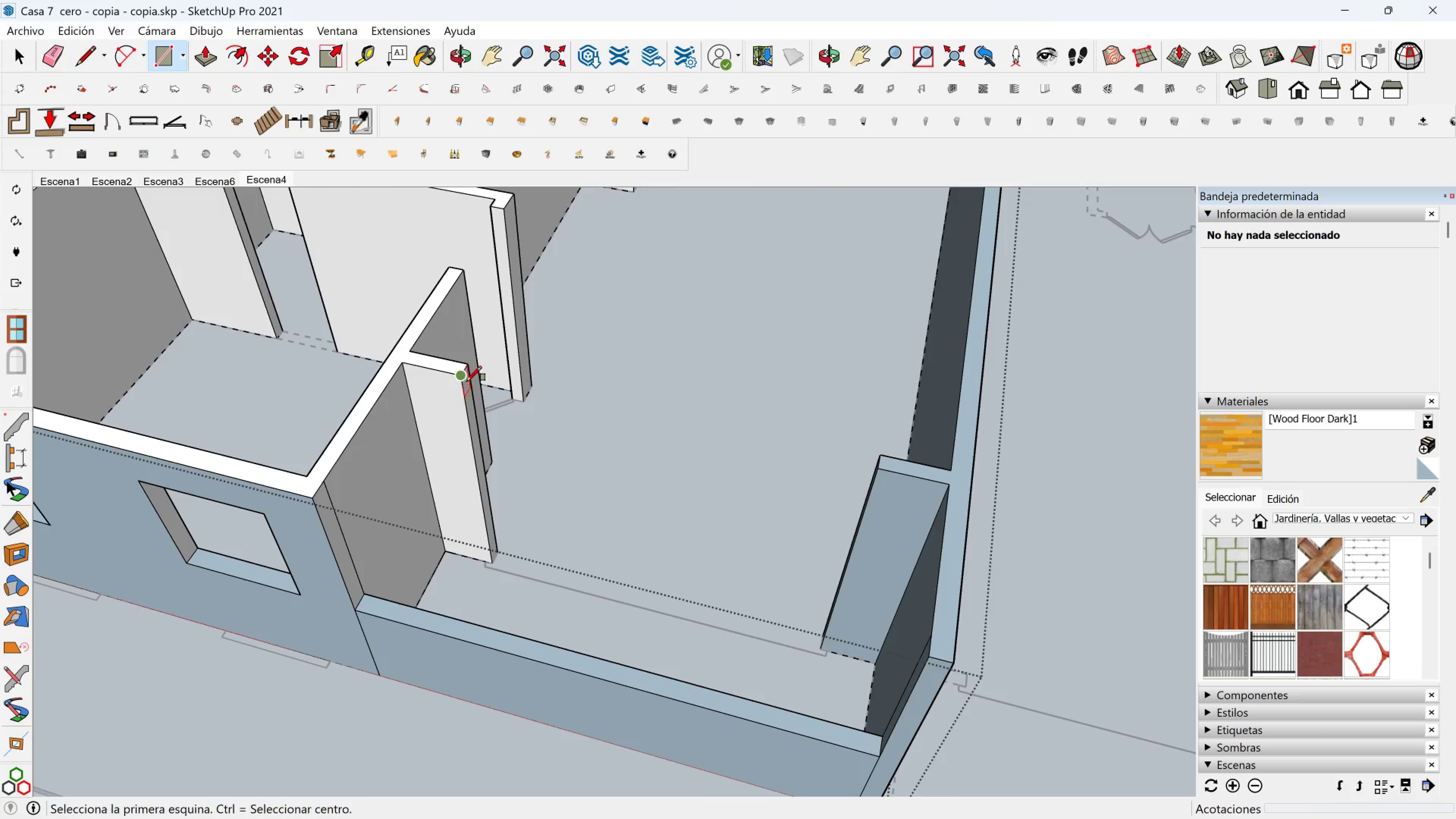 
left_click([466, 380])
 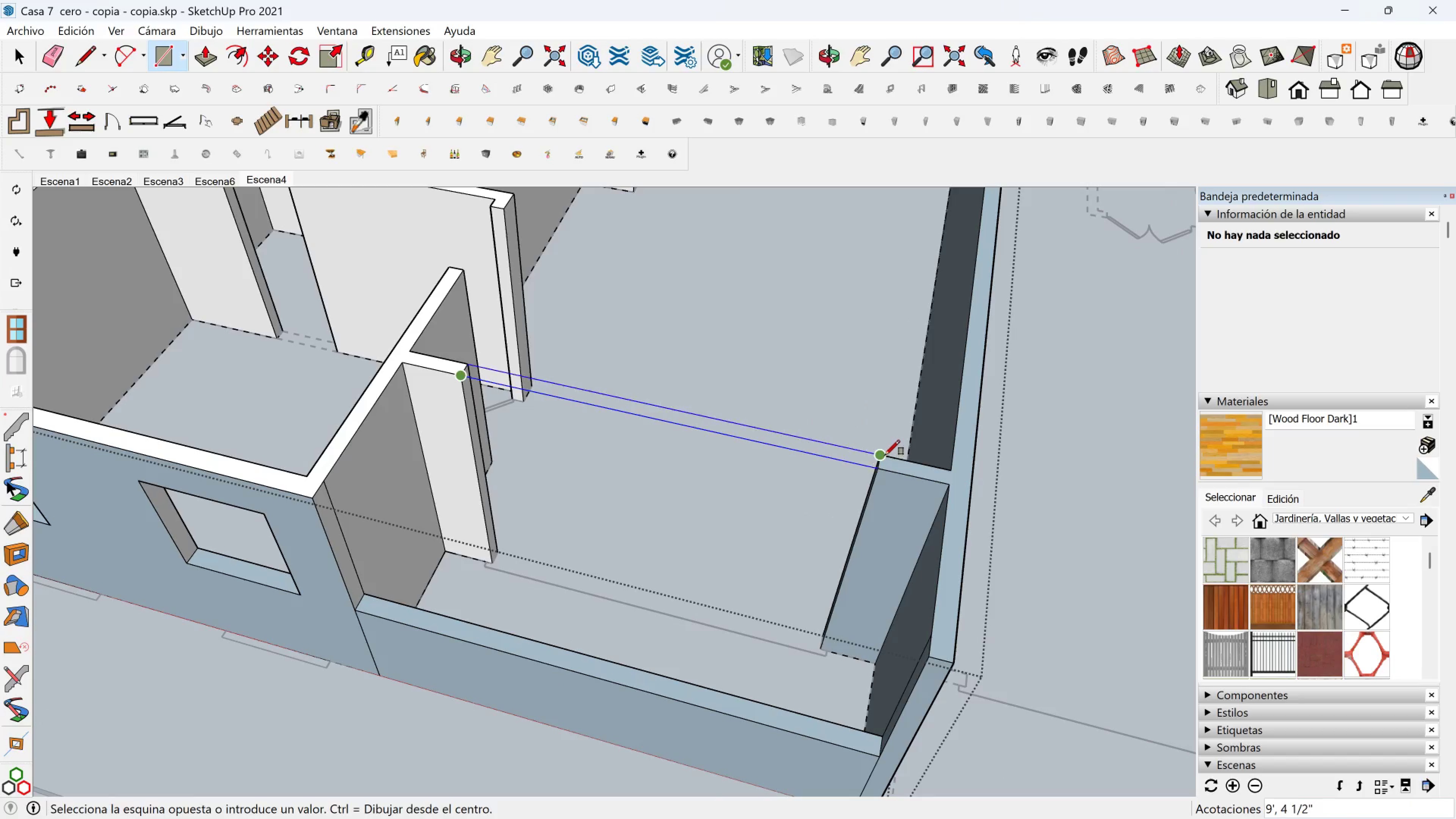 
left_click([885, 453])
 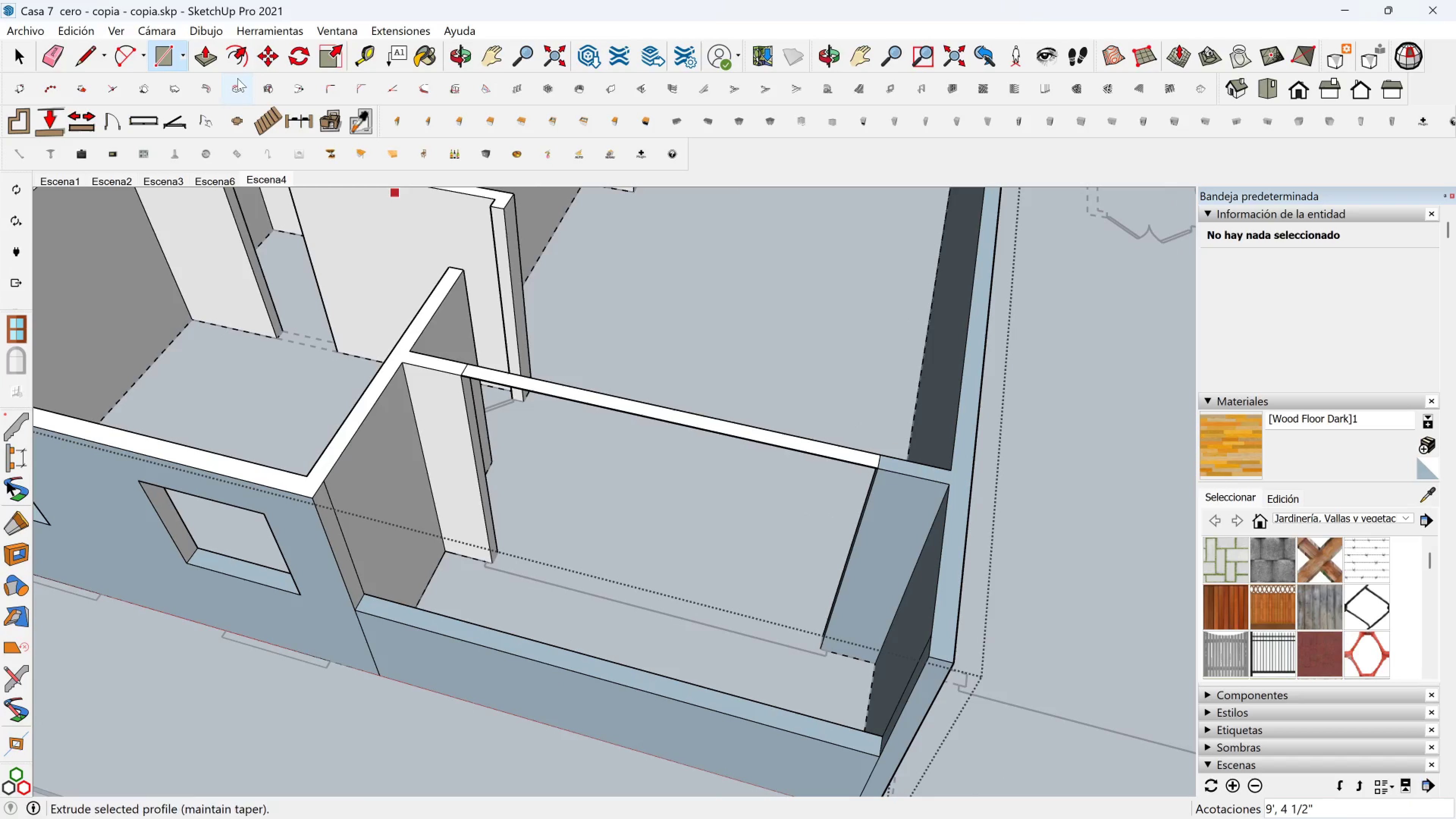 
left_click_drag(start_coordinate=[212, 61], to_coordinate=[212, 58])
 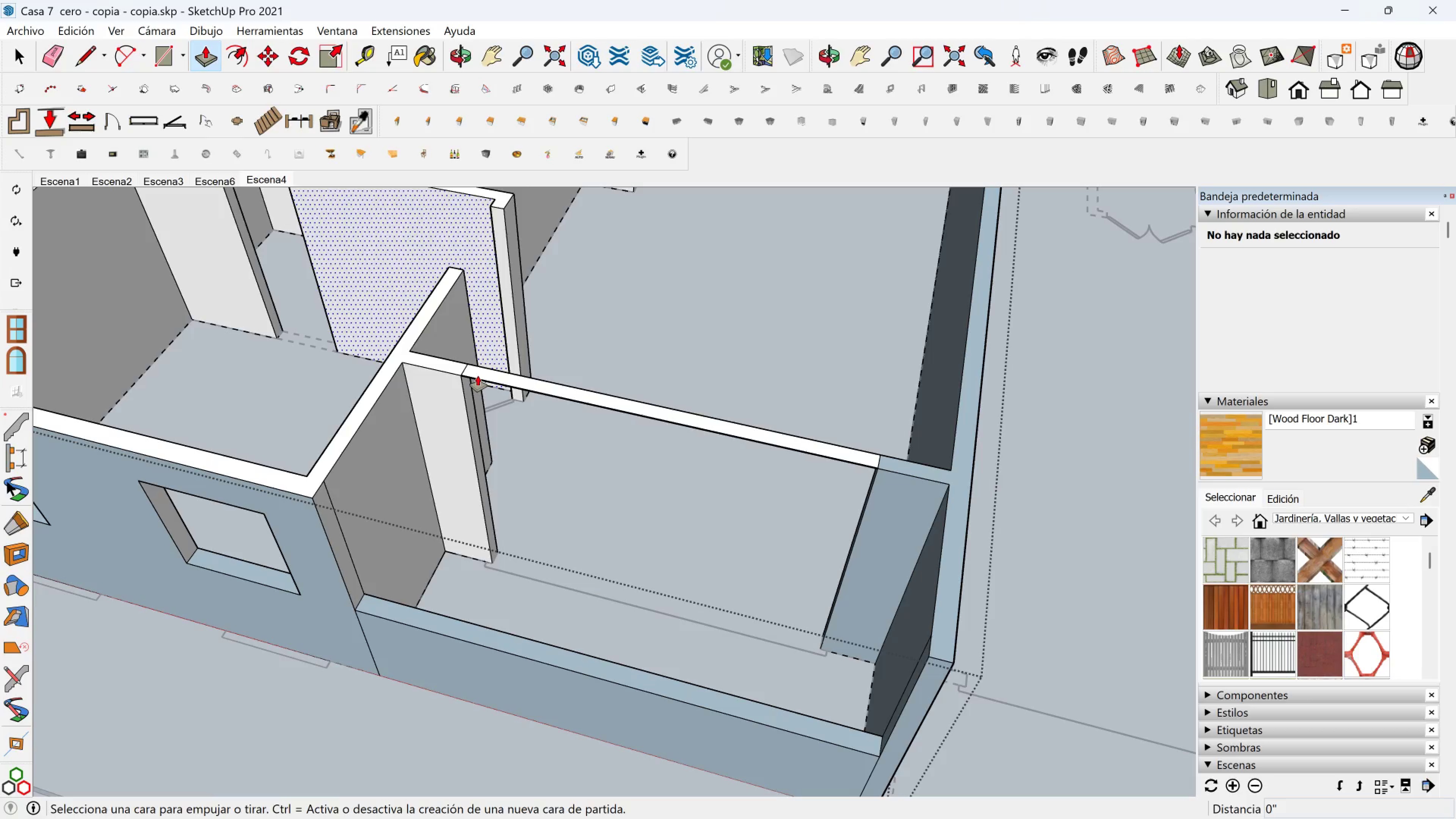 
scroll: coordinate [627, 416], scroll_direction: up, amount: 3.0
 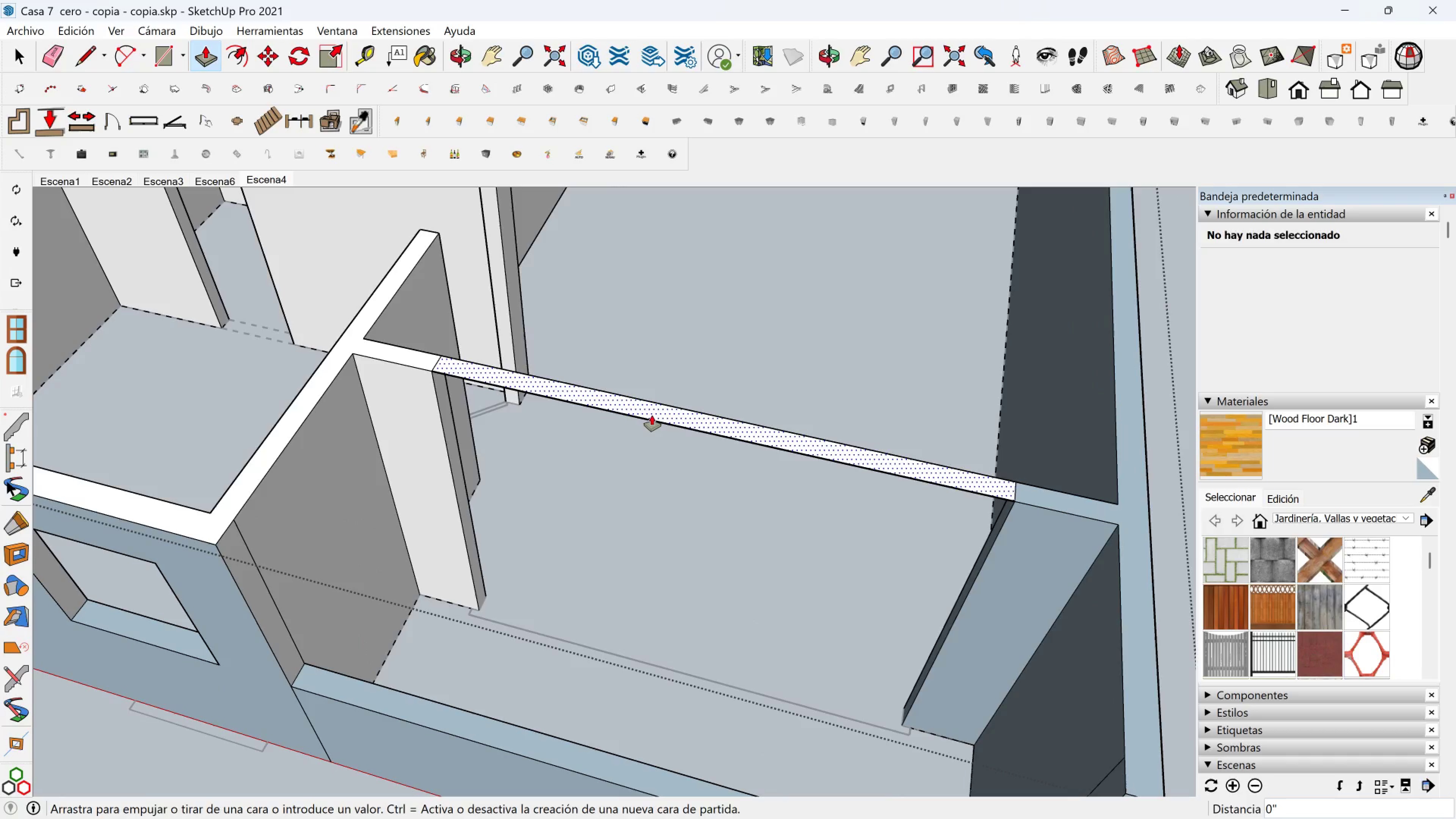 
left_click([652, 415])
 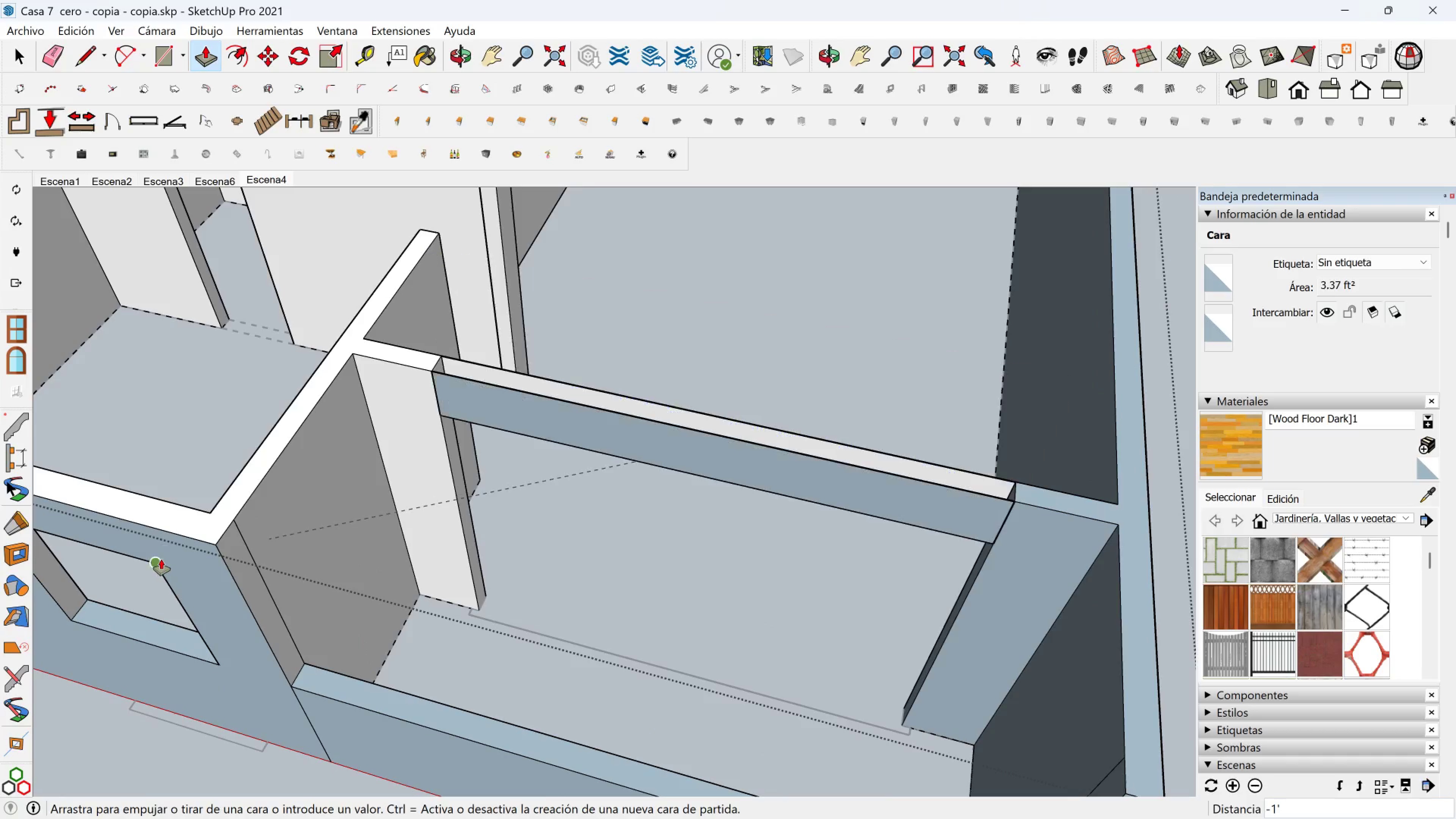 
left_click([160, 559])
 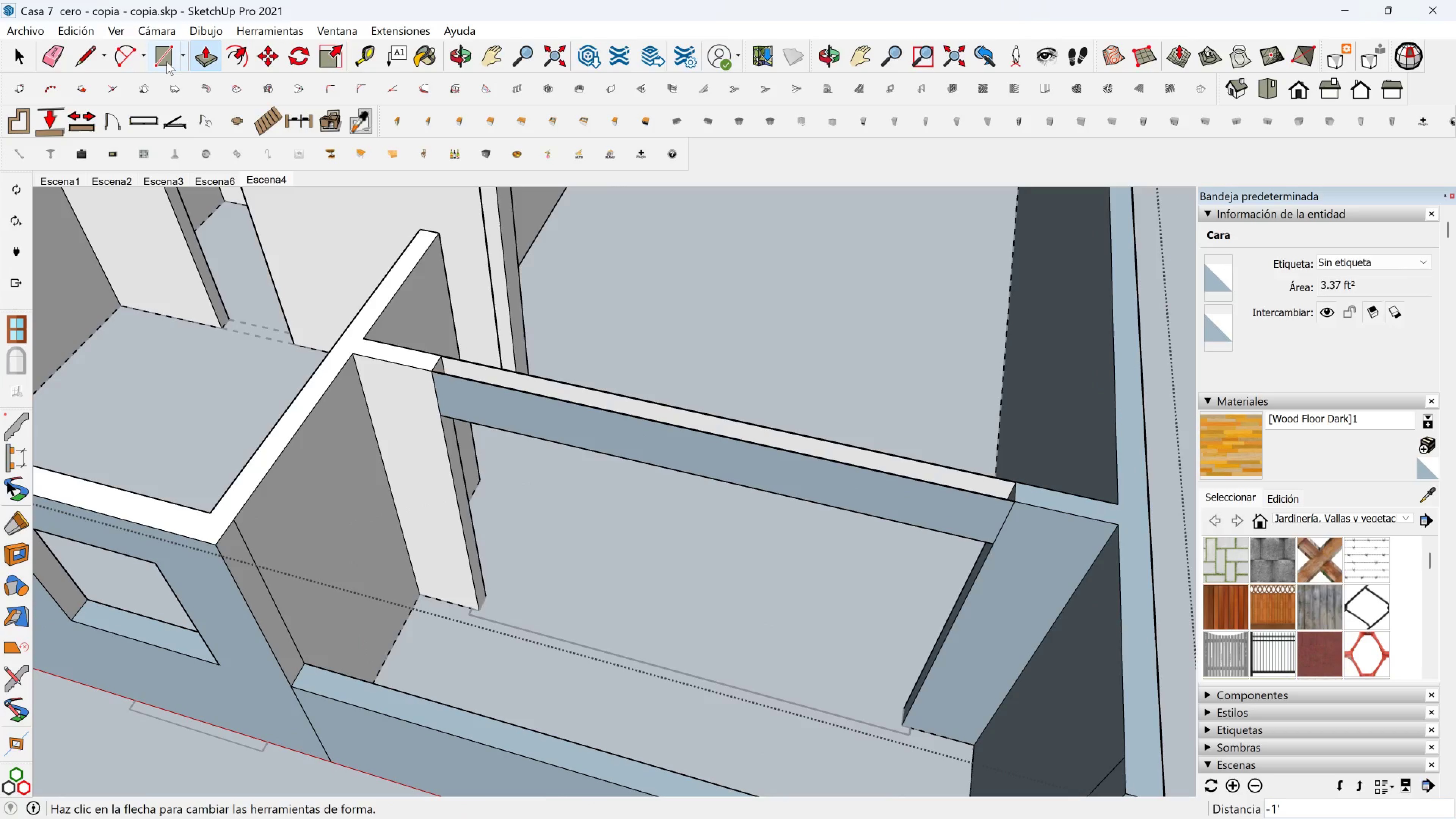 
wait(5.71)
 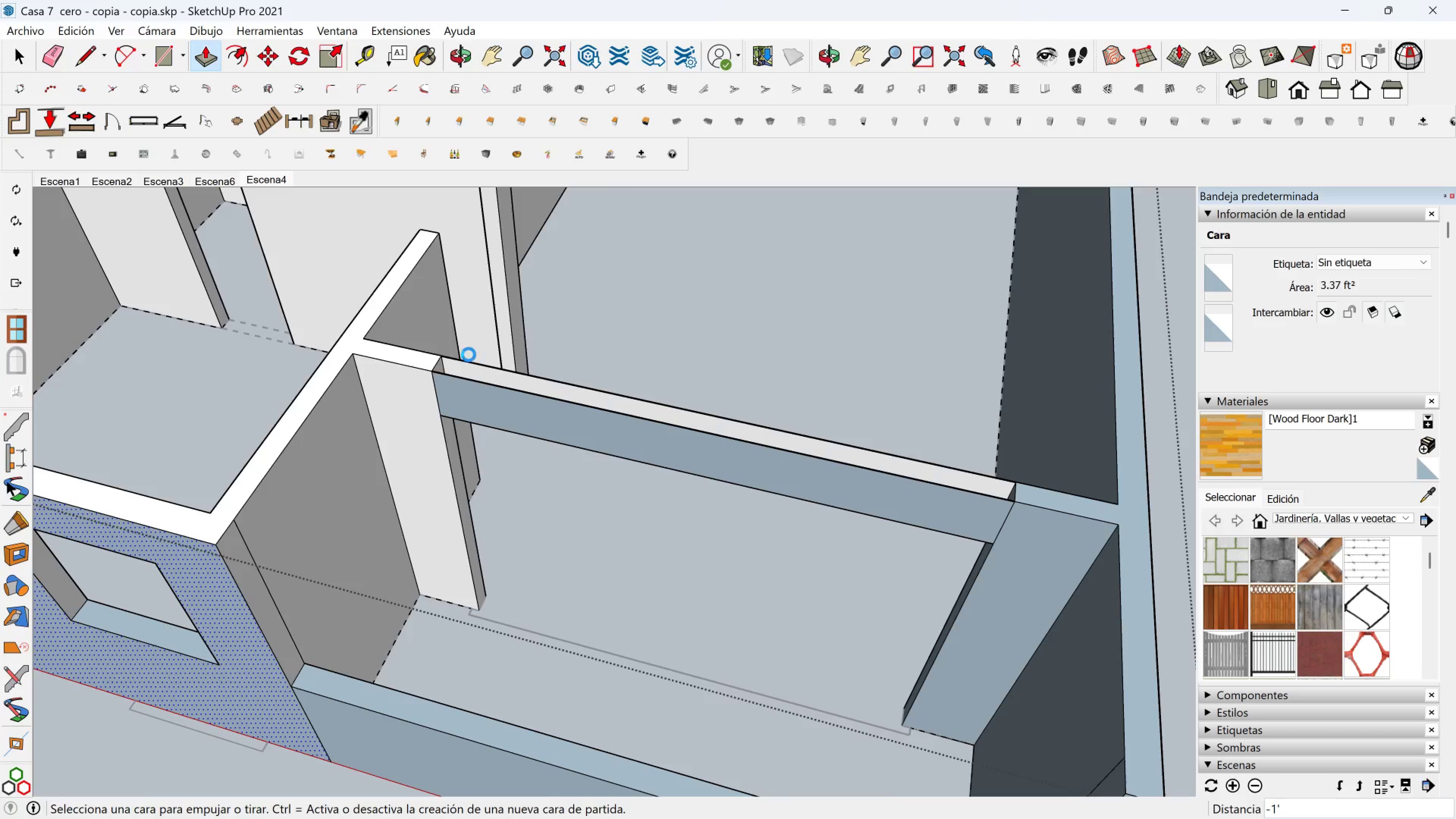 
left_click([166, 61])
 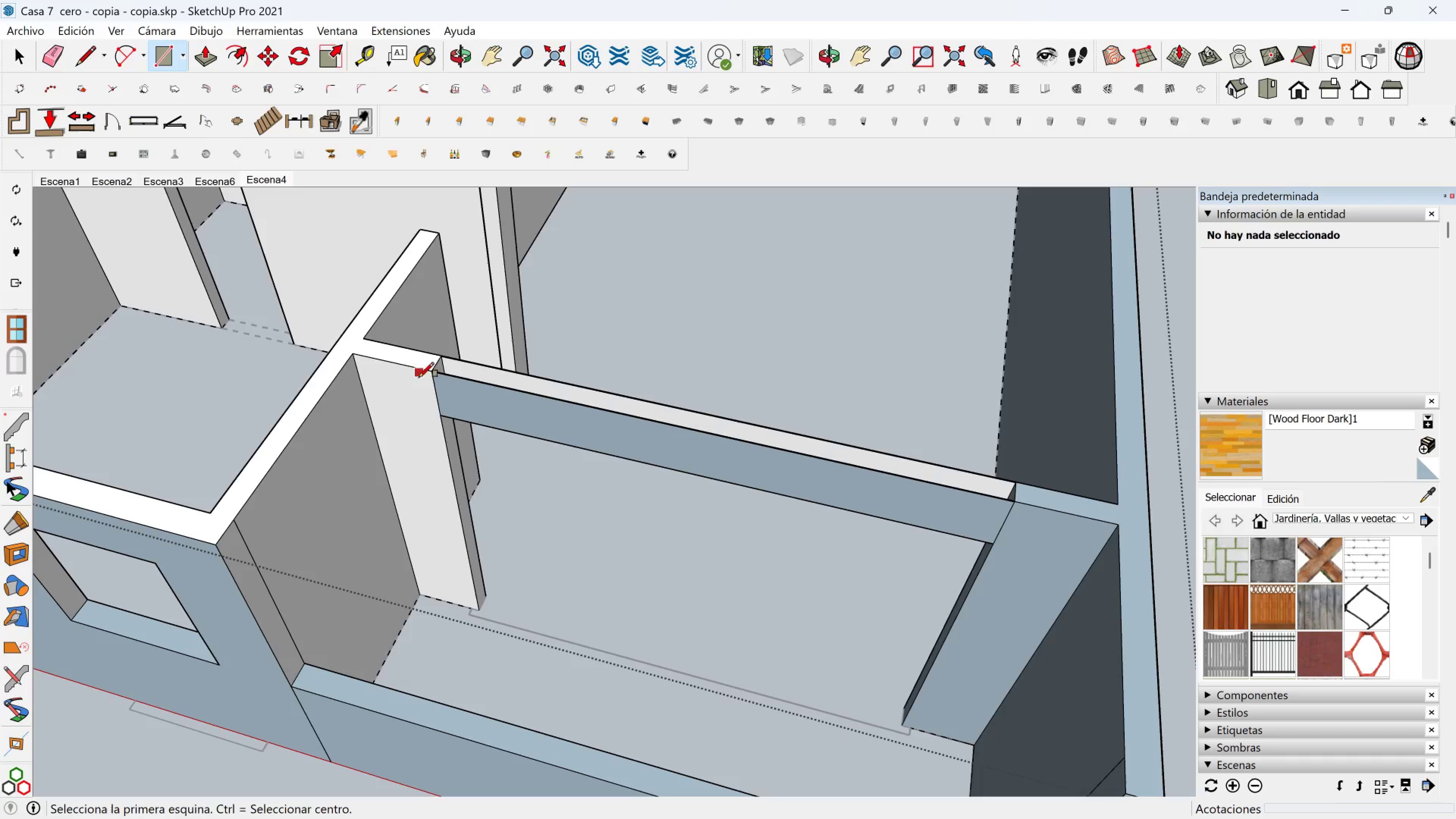 
left_click([427, 375])
 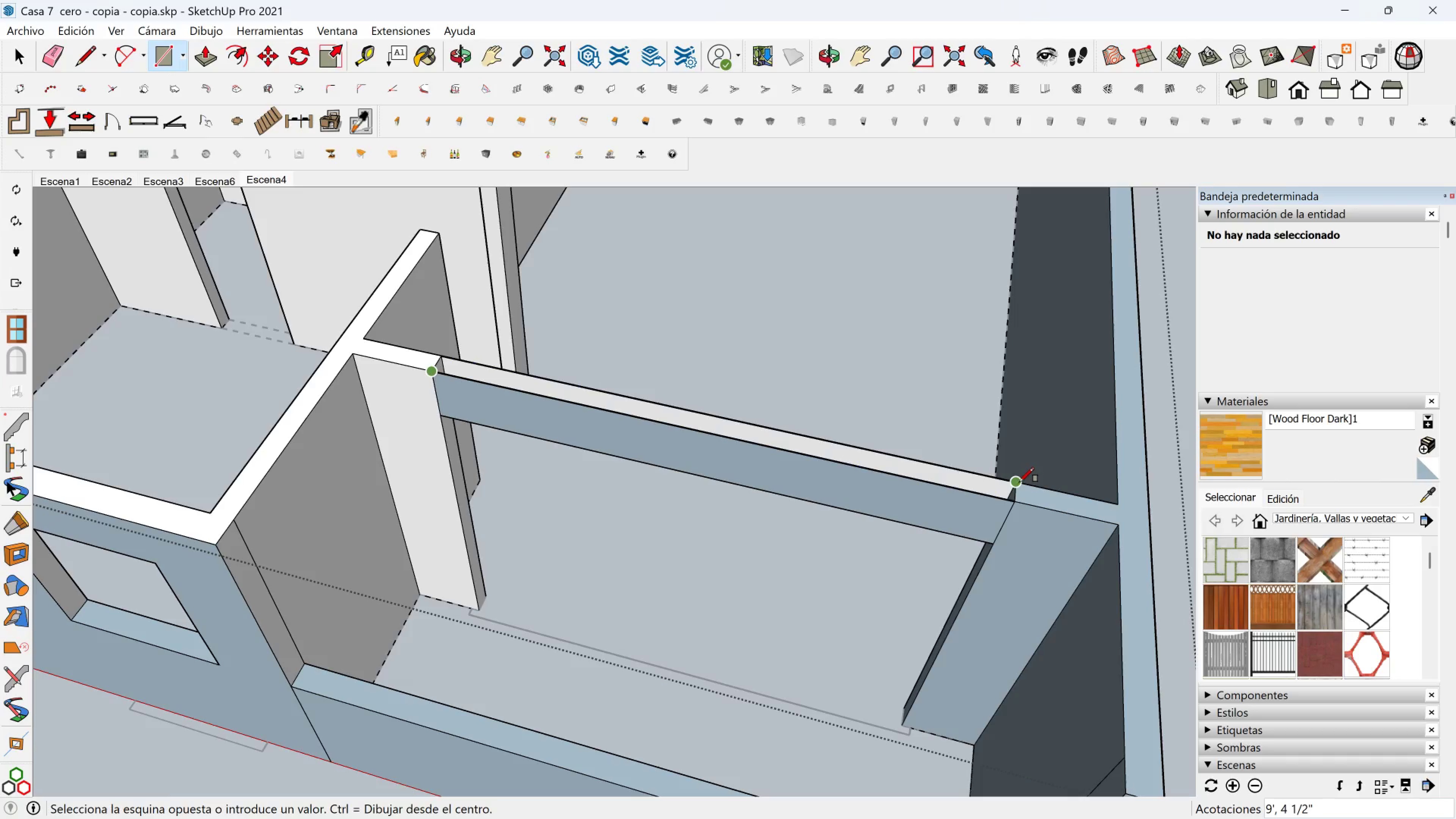 
left_click([1019, 482])
 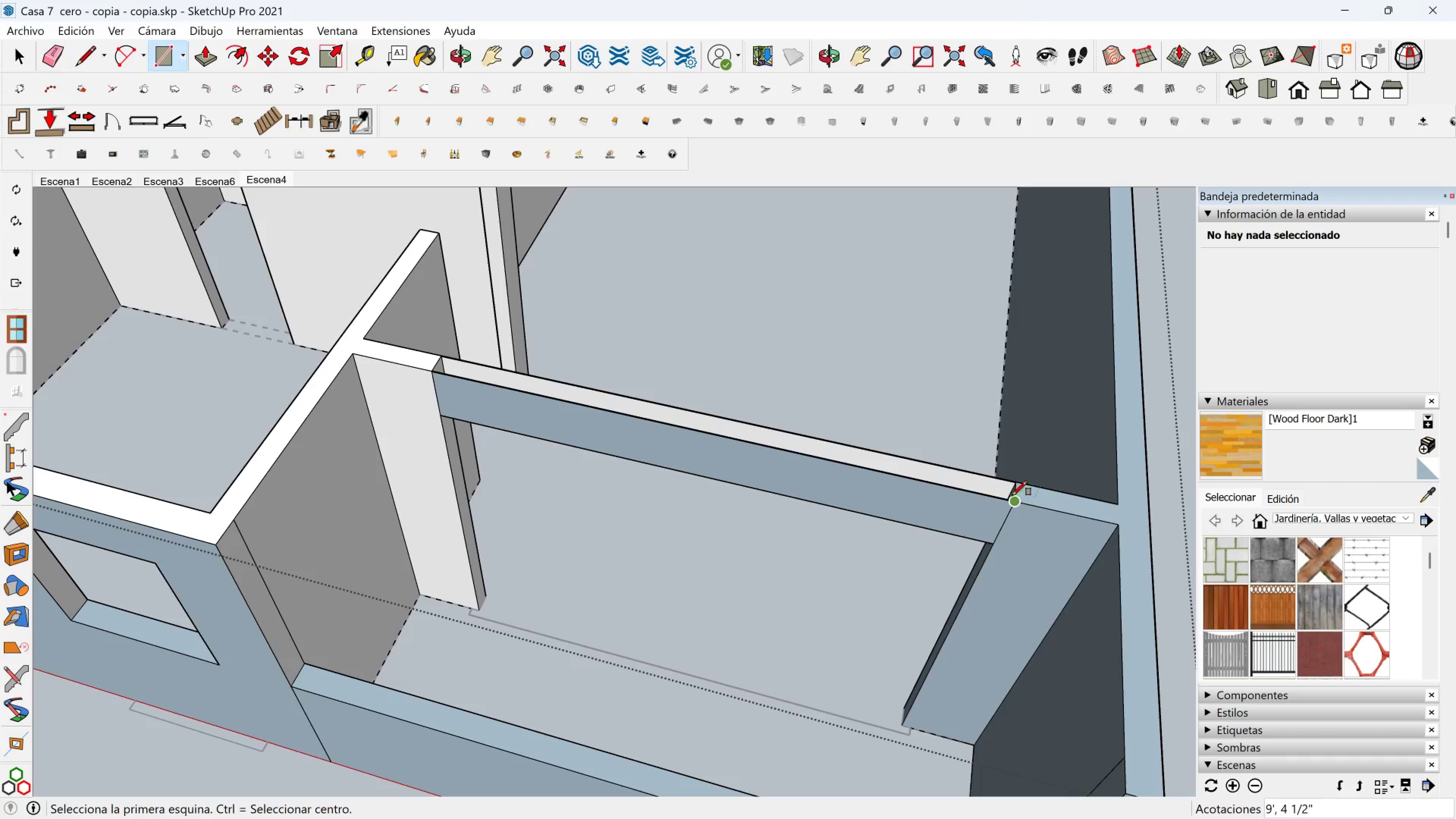 
left_click([1027, 498])
 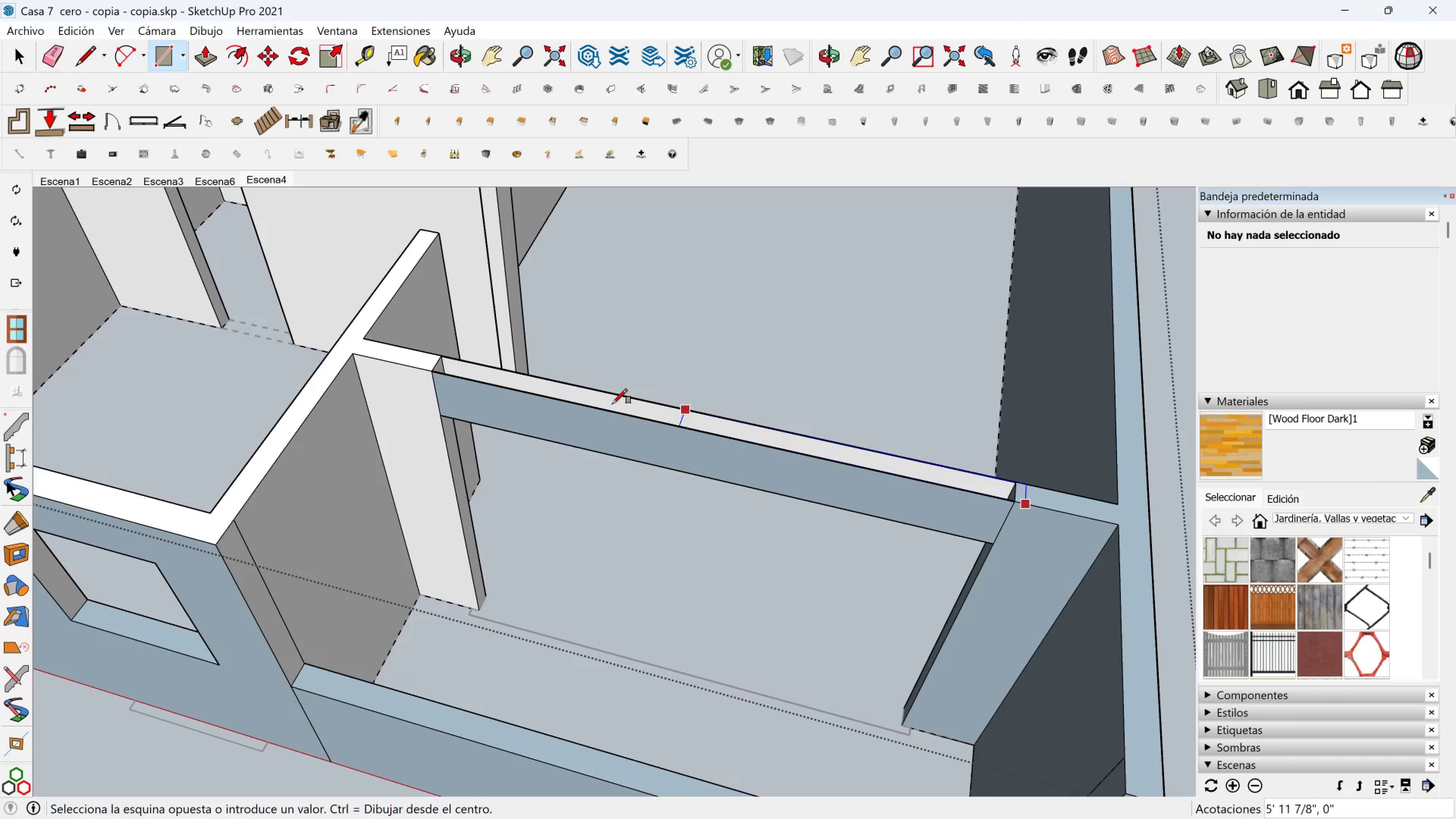 
key(Escape)
 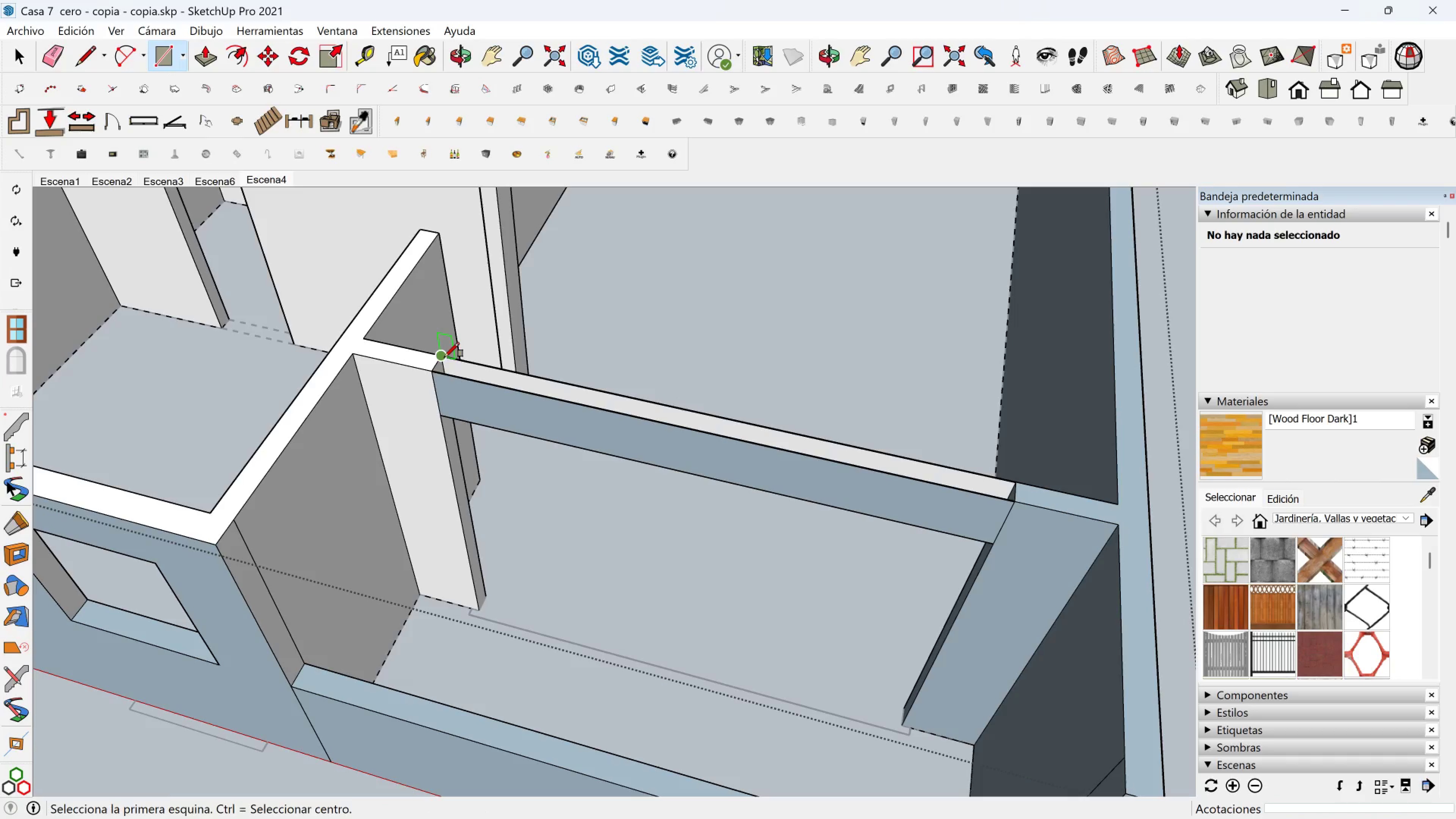 
left_click([444, 357])
 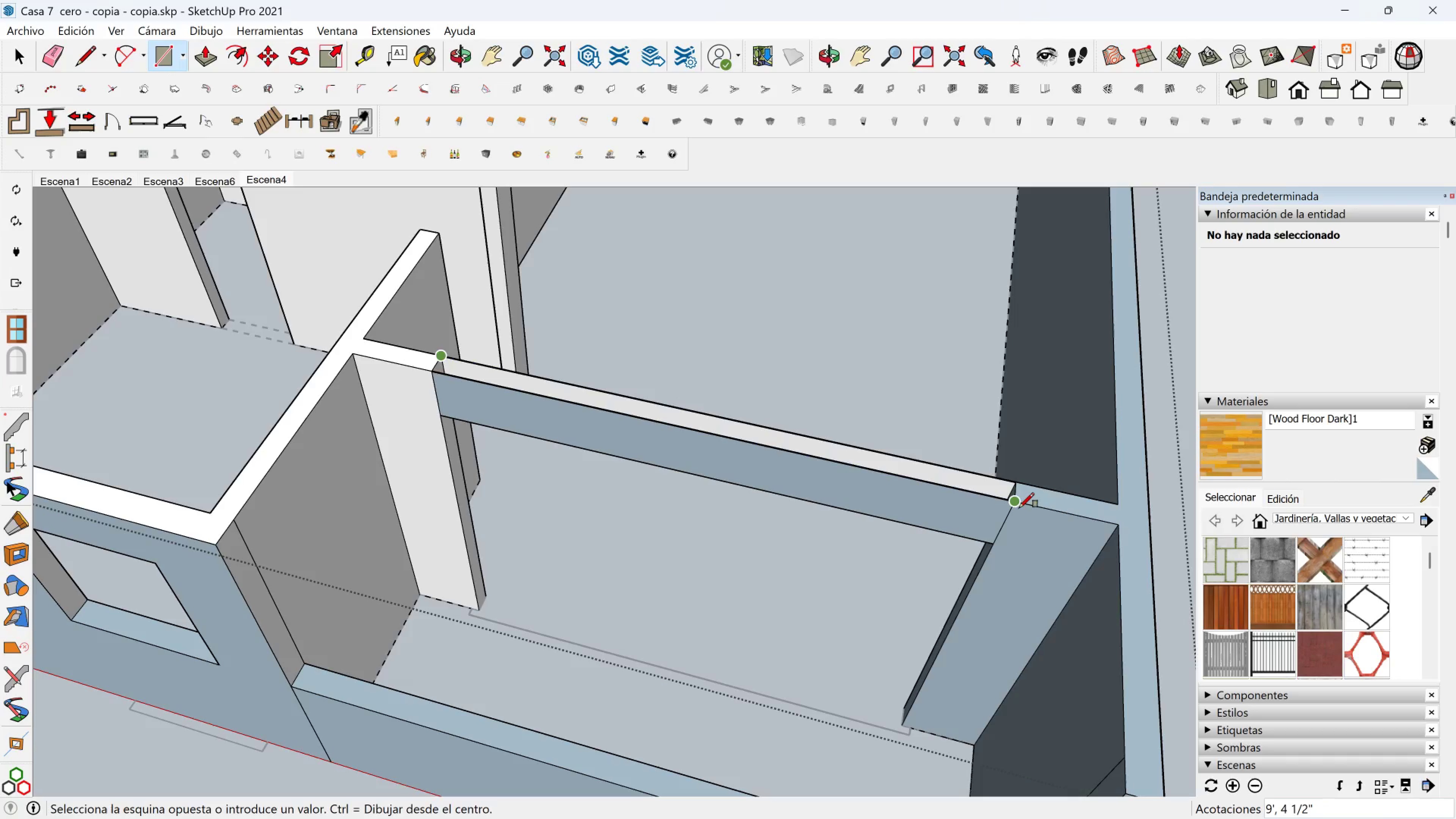 
left_click([1018, 507])
 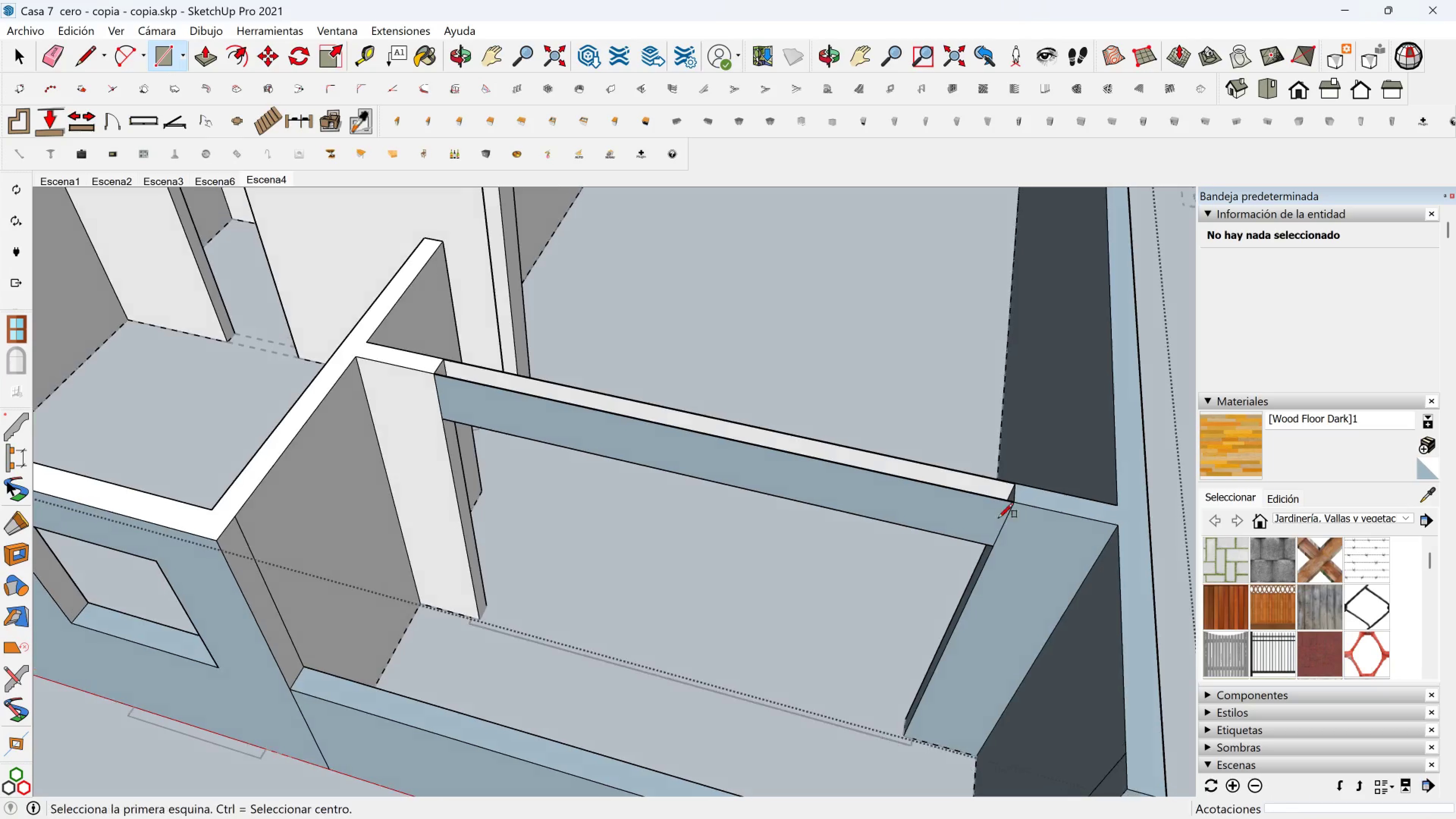 
key(Space)
 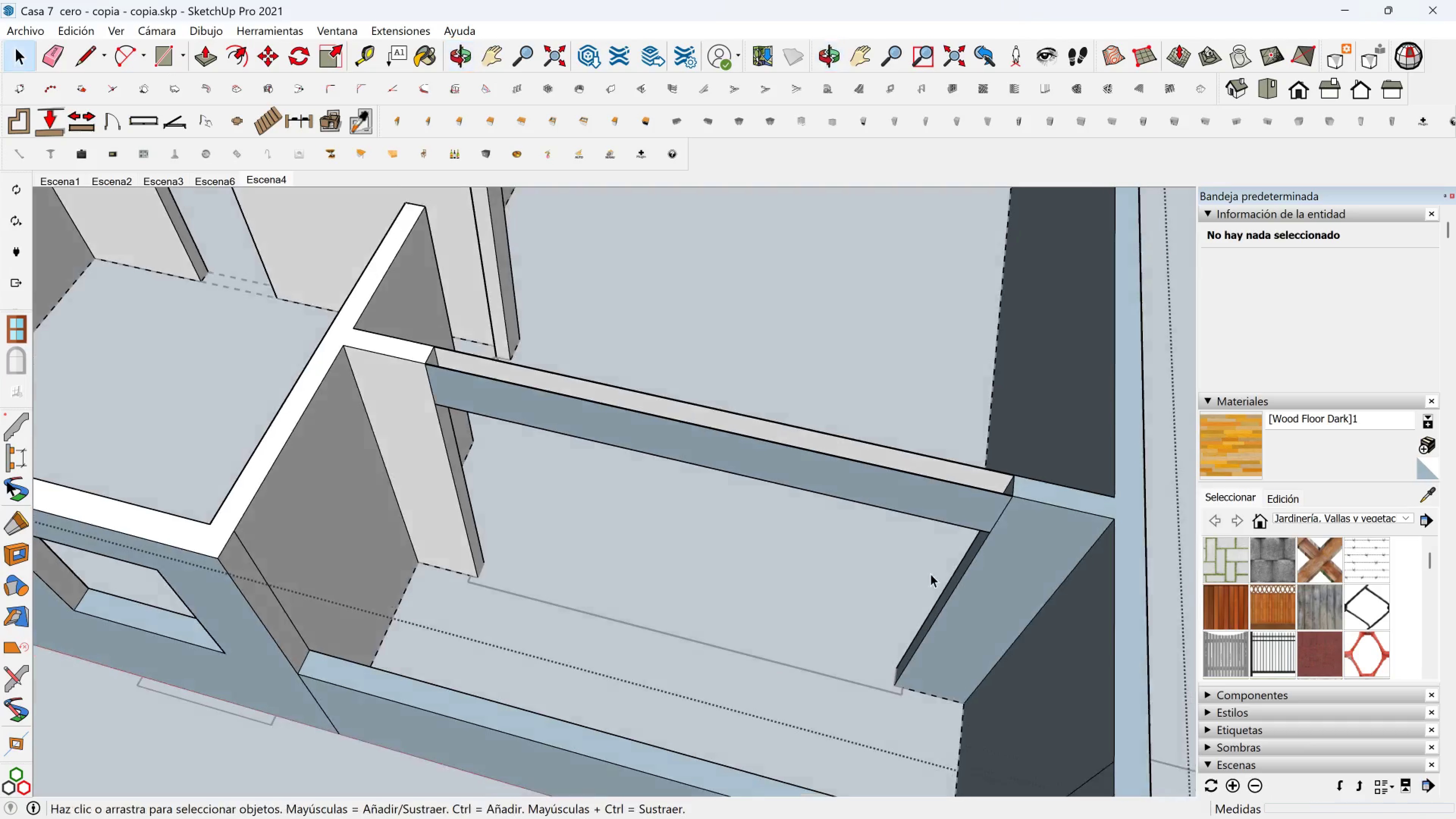 
scroll: coordinate [1001, 503], scroll_direction: up, amount: 7.0
 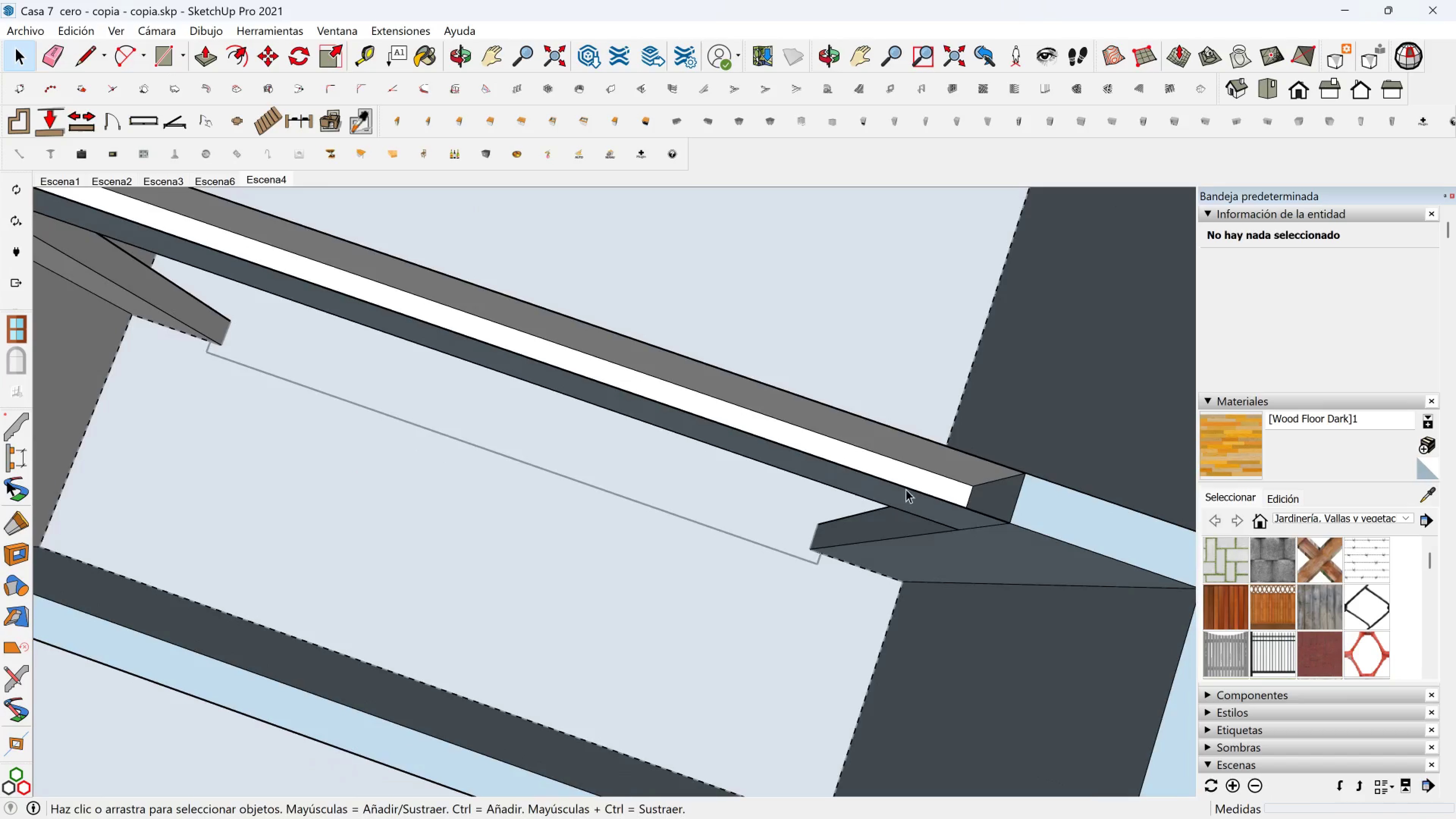 
left_click([915, 474])
 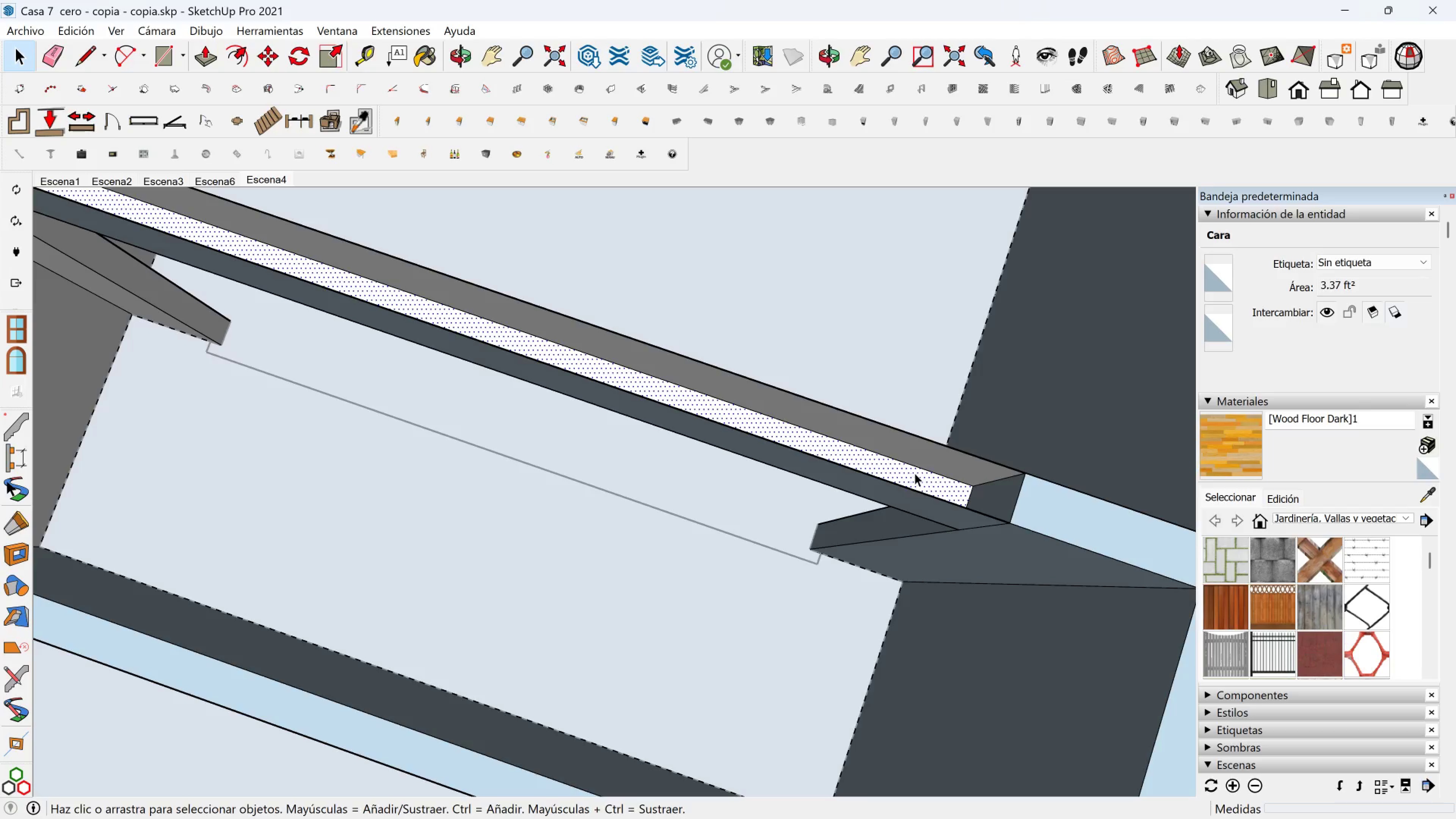 
key(M)
 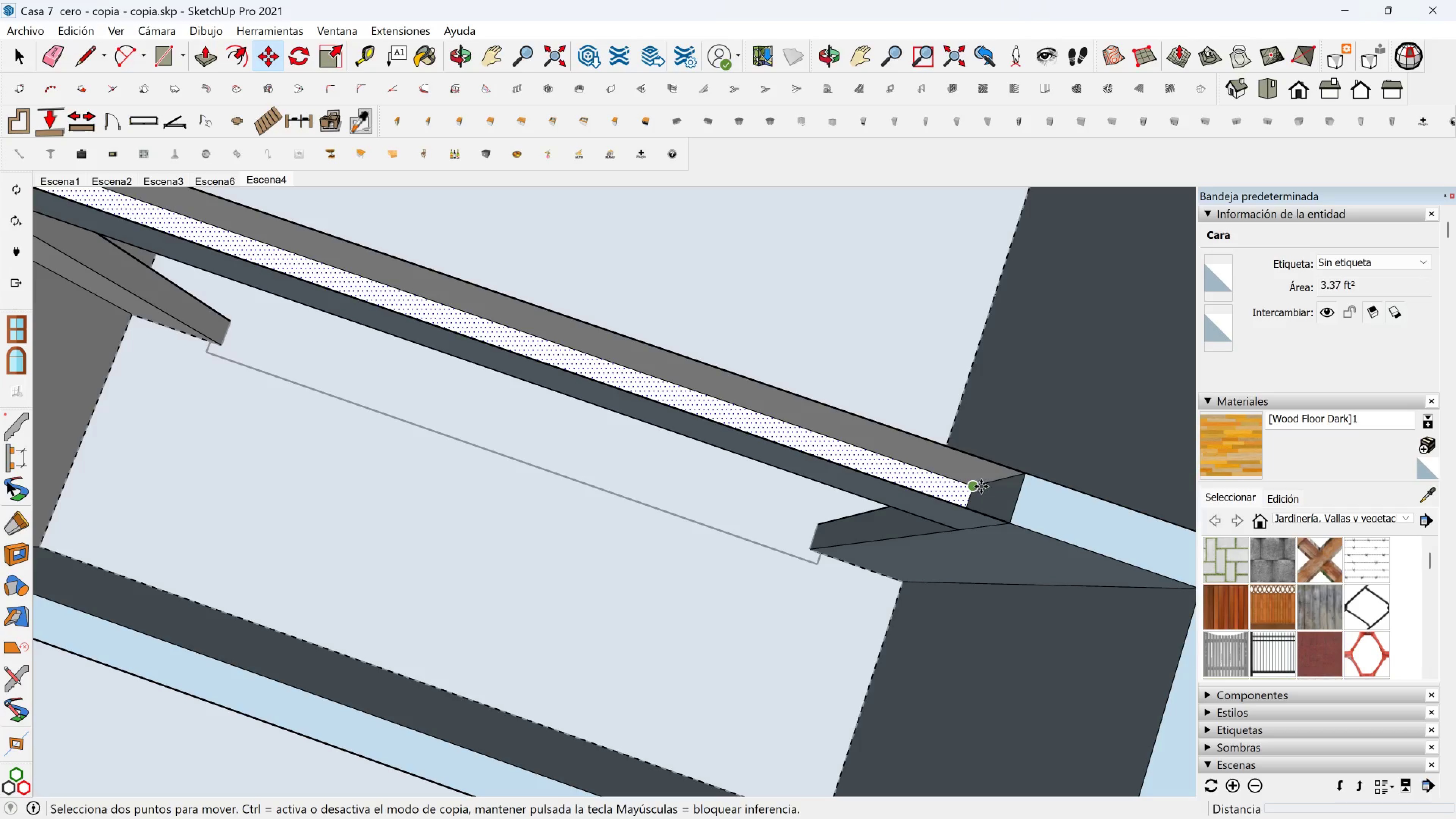 
left_click([981, 486])
 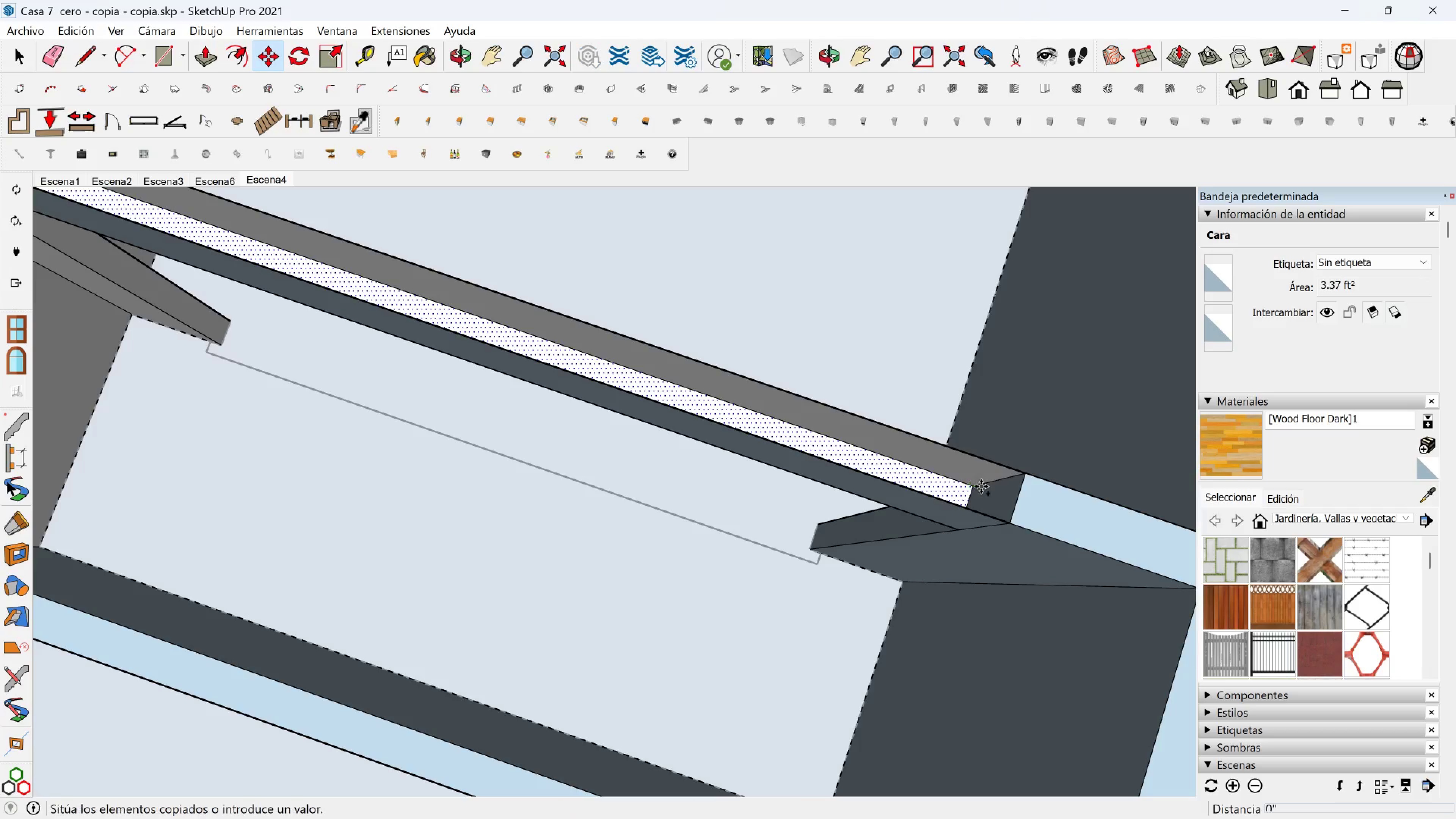 
key(Control+ControlLeft)
 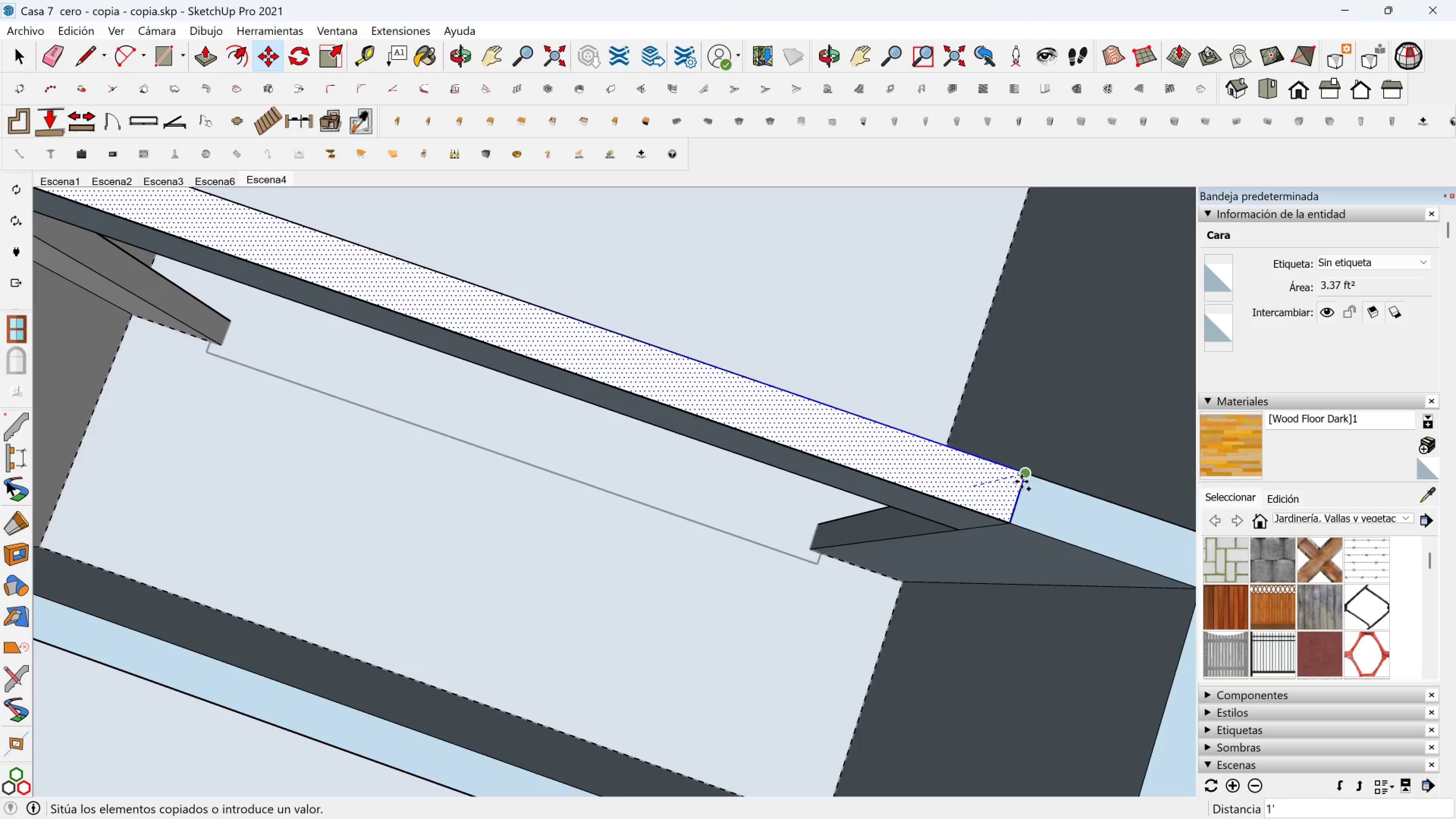 
left_click([1021, 482])
 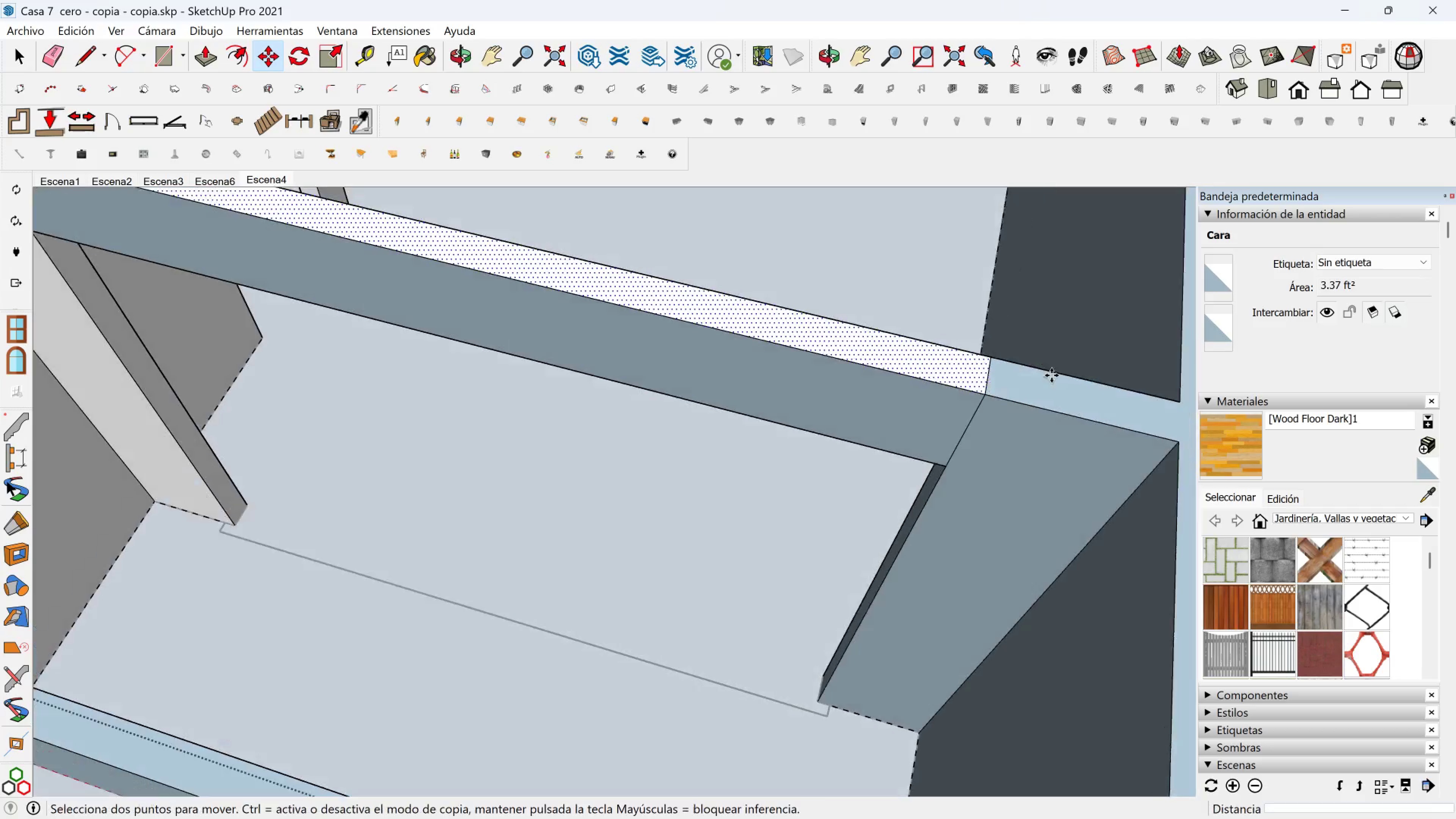 
scroll: coordinate [943, 422], scroll_direction: down, amount: 4.0
 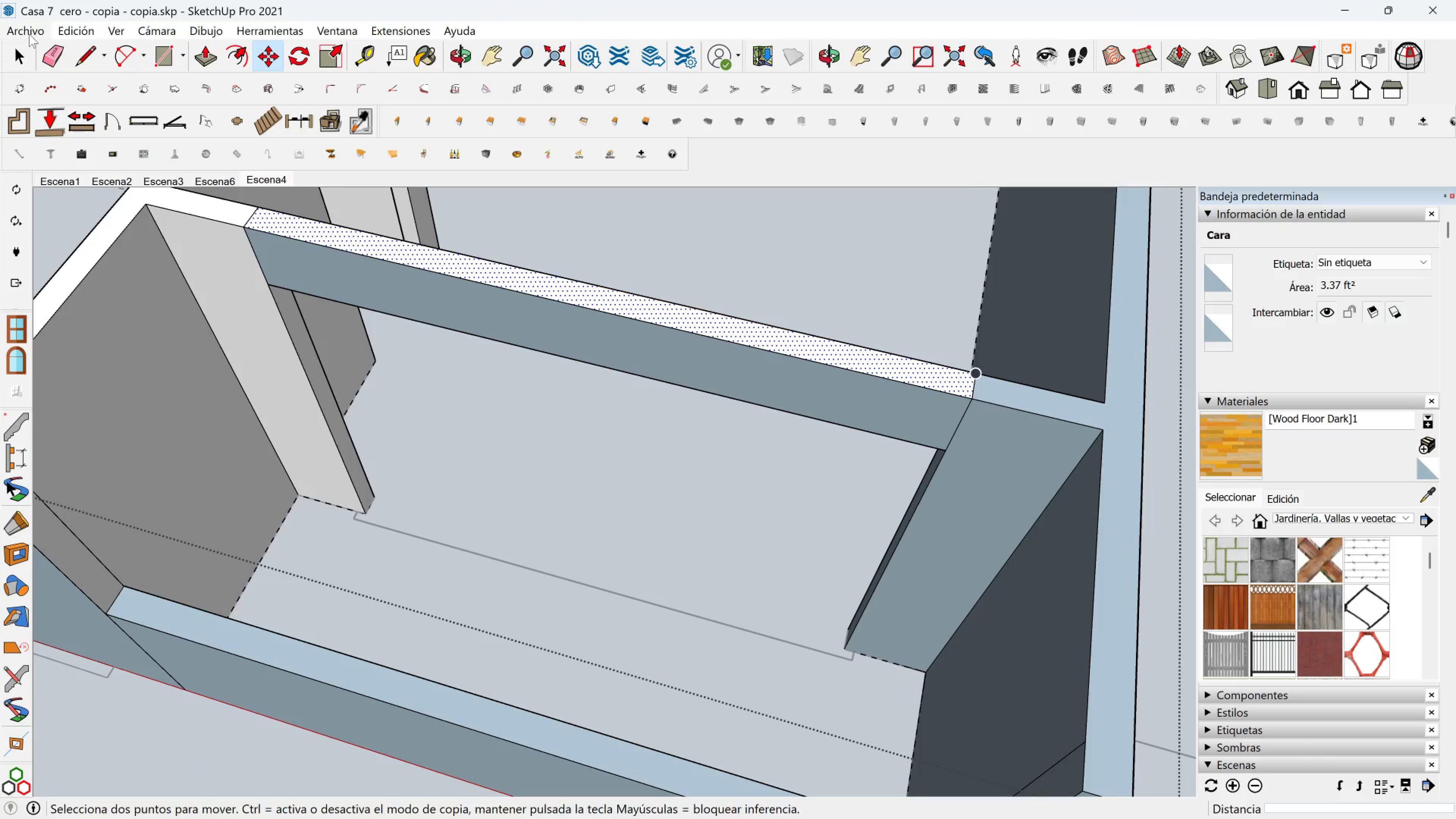 
left_click([56, 57])
 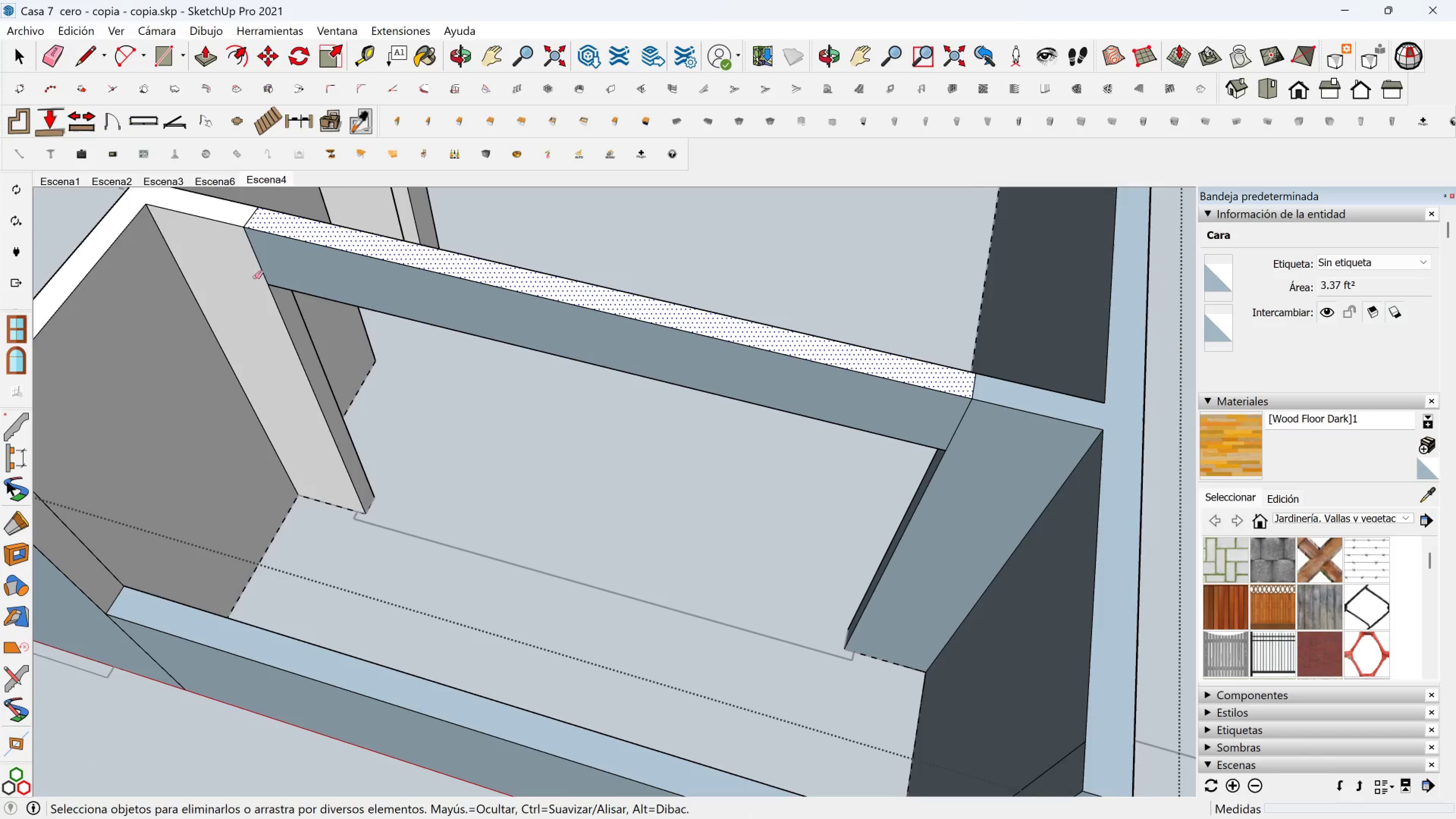 
left_click_drag(start_coordinate=[263, 276], to_coordinate=[256, 271])
 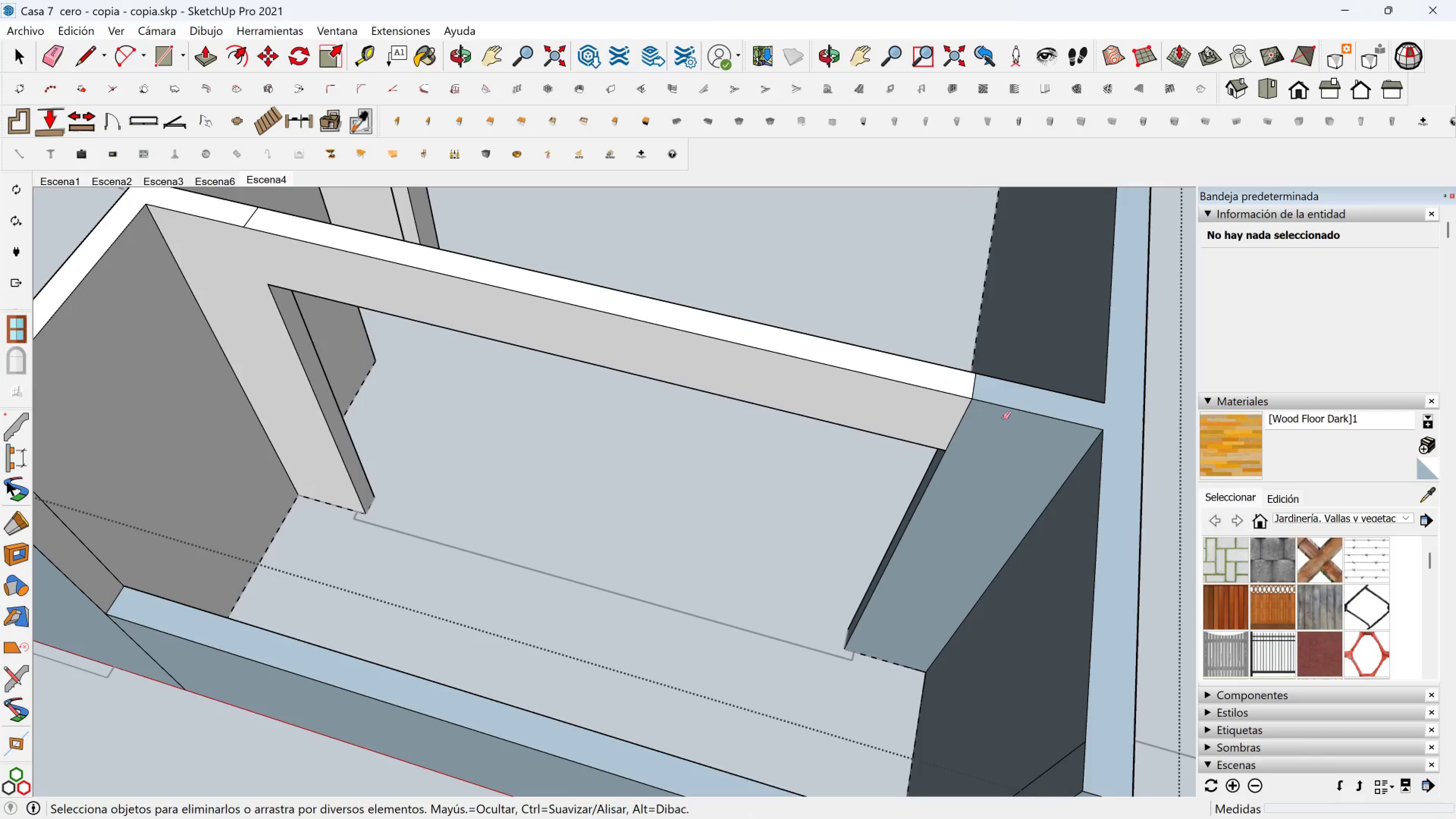 
left_click_drag(start_coordinate=[984, 424], to_coordinate=[968, 422])
 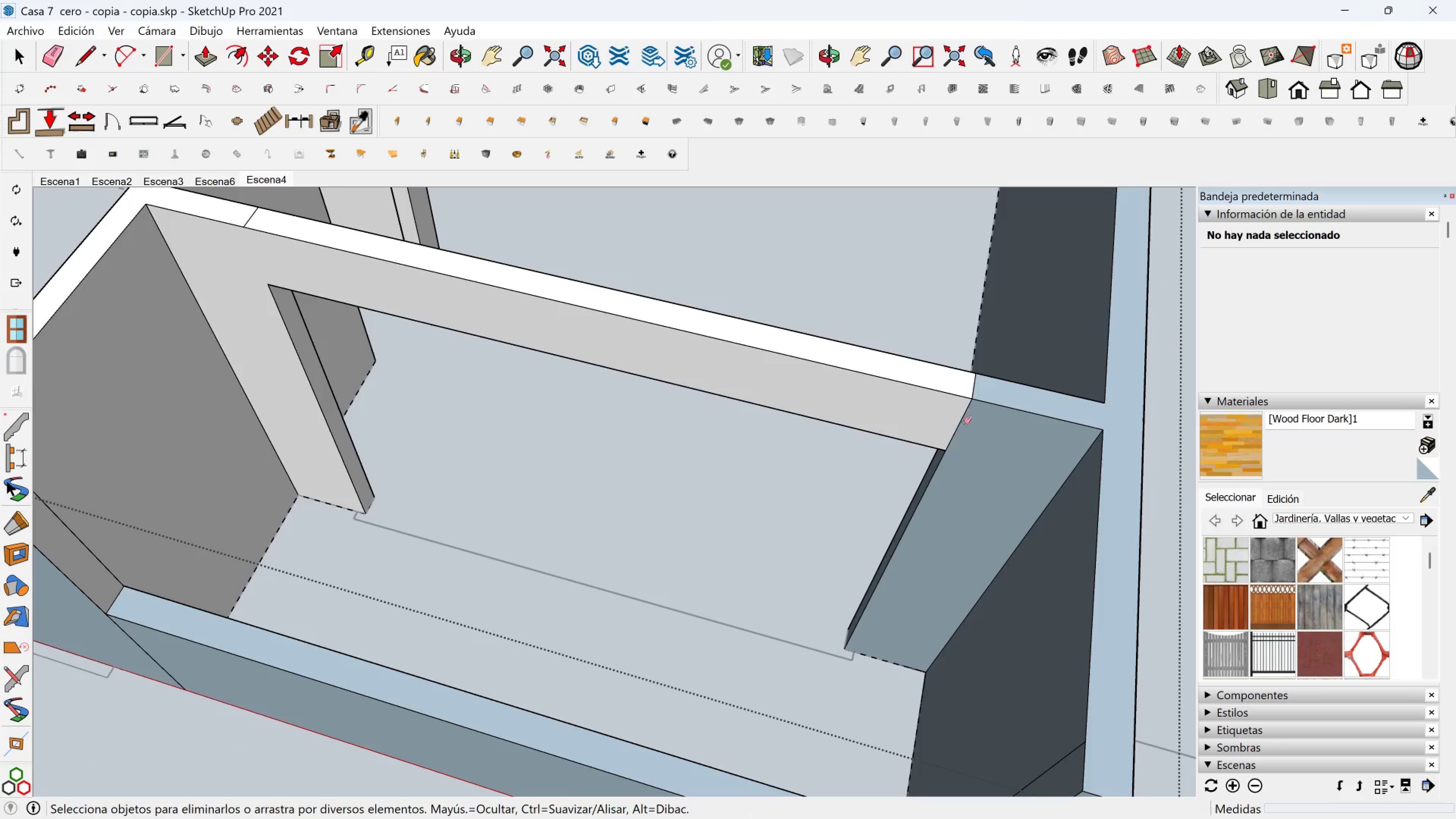 
left_click_drag(start_coordinate=[965, 422], to_coordinate=[954, 422])
 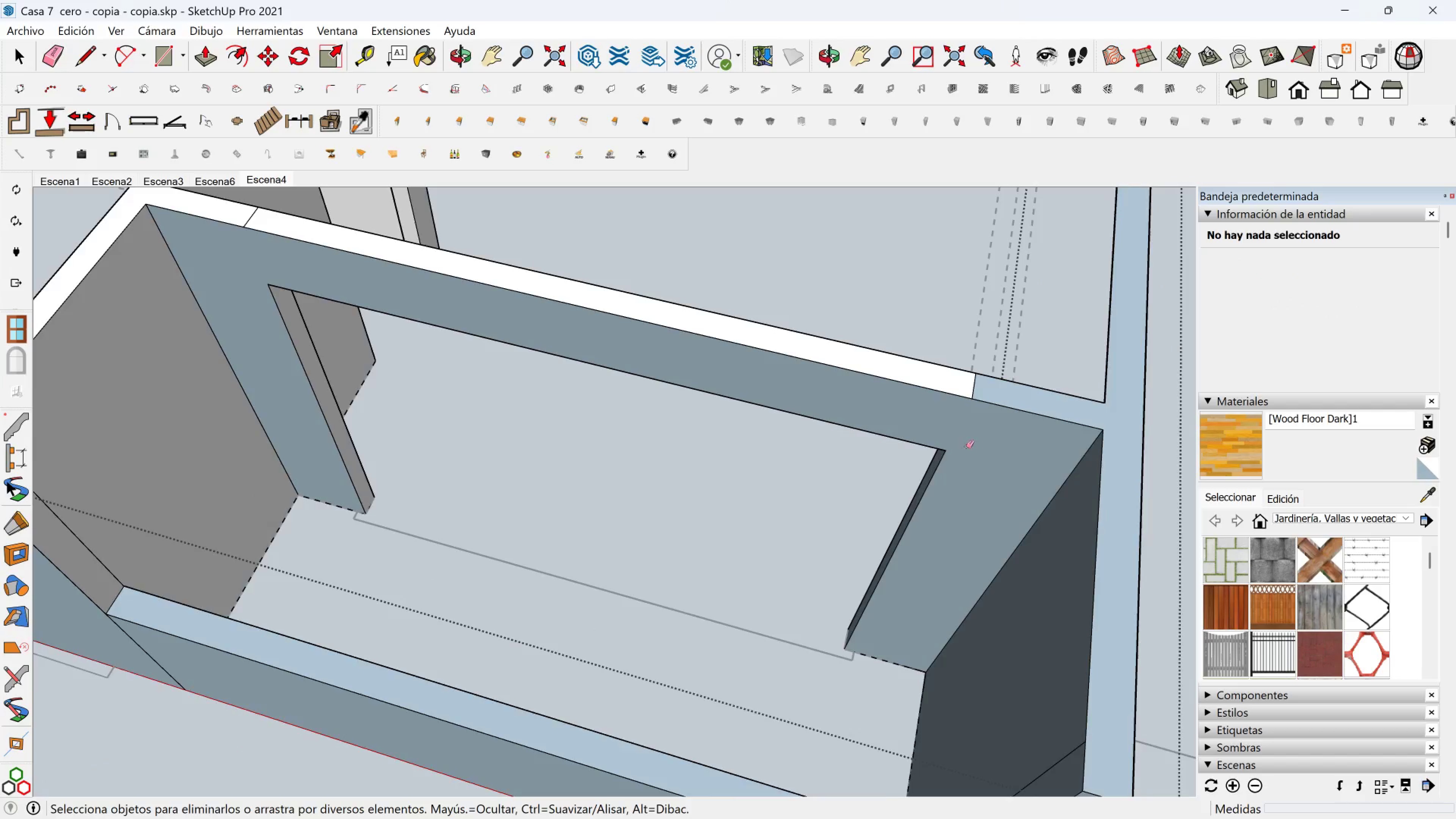 
scroll: coordinate [970, 517], scroll_direction: down, amount: 5.0
 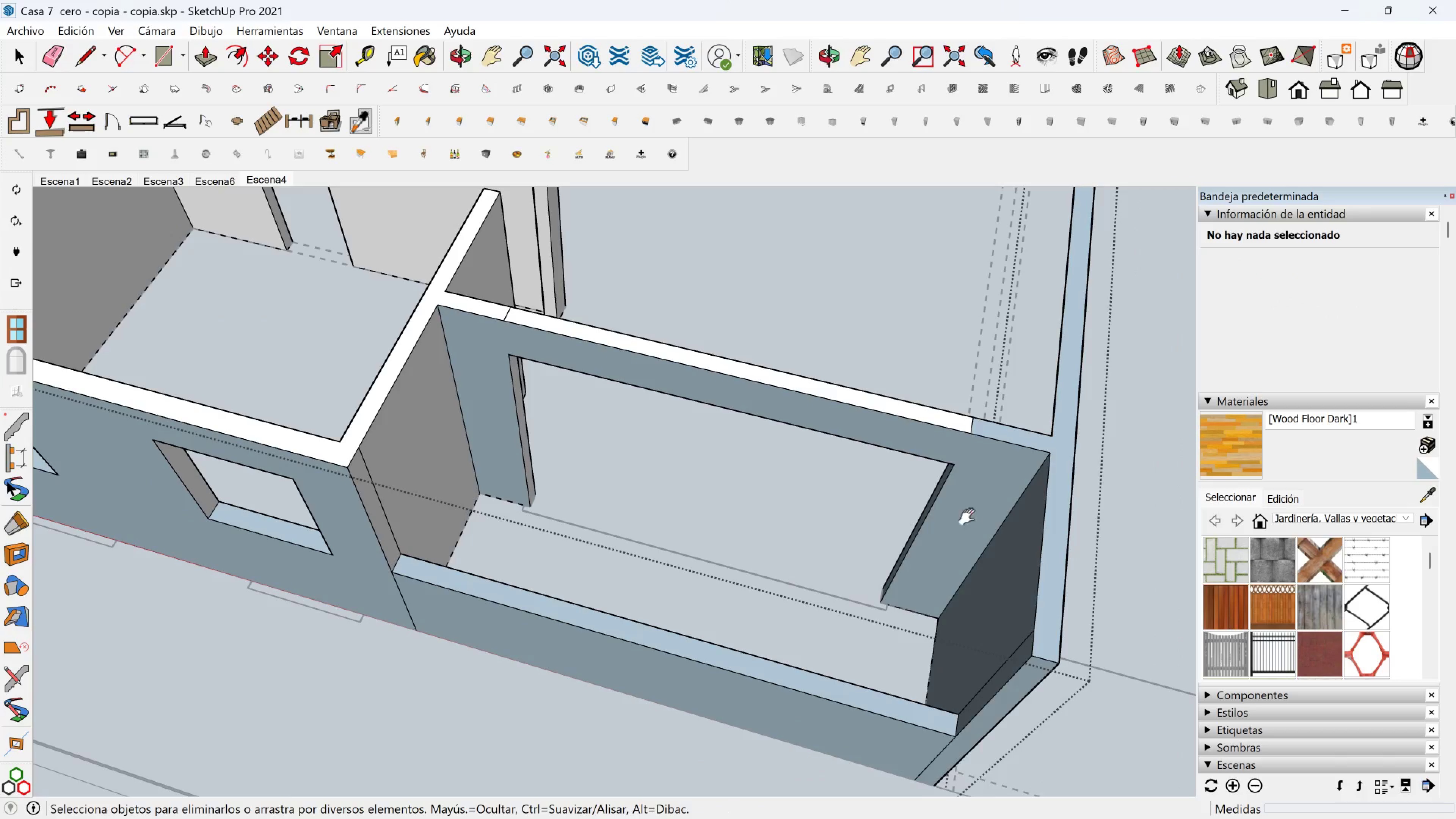 
hold_key(key=ShiftLeft, duration=0.42)
 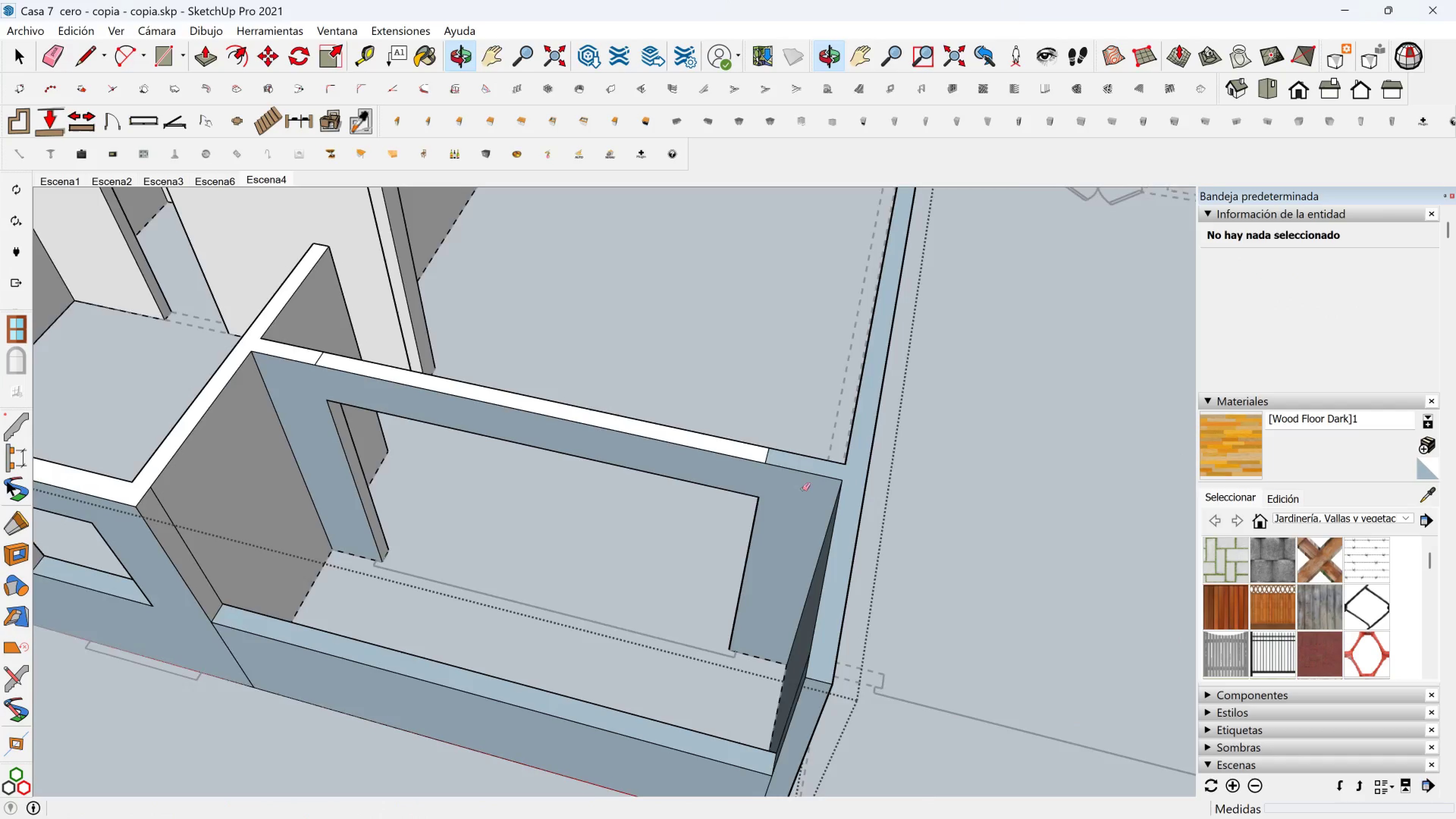 
key(Control+Z)
 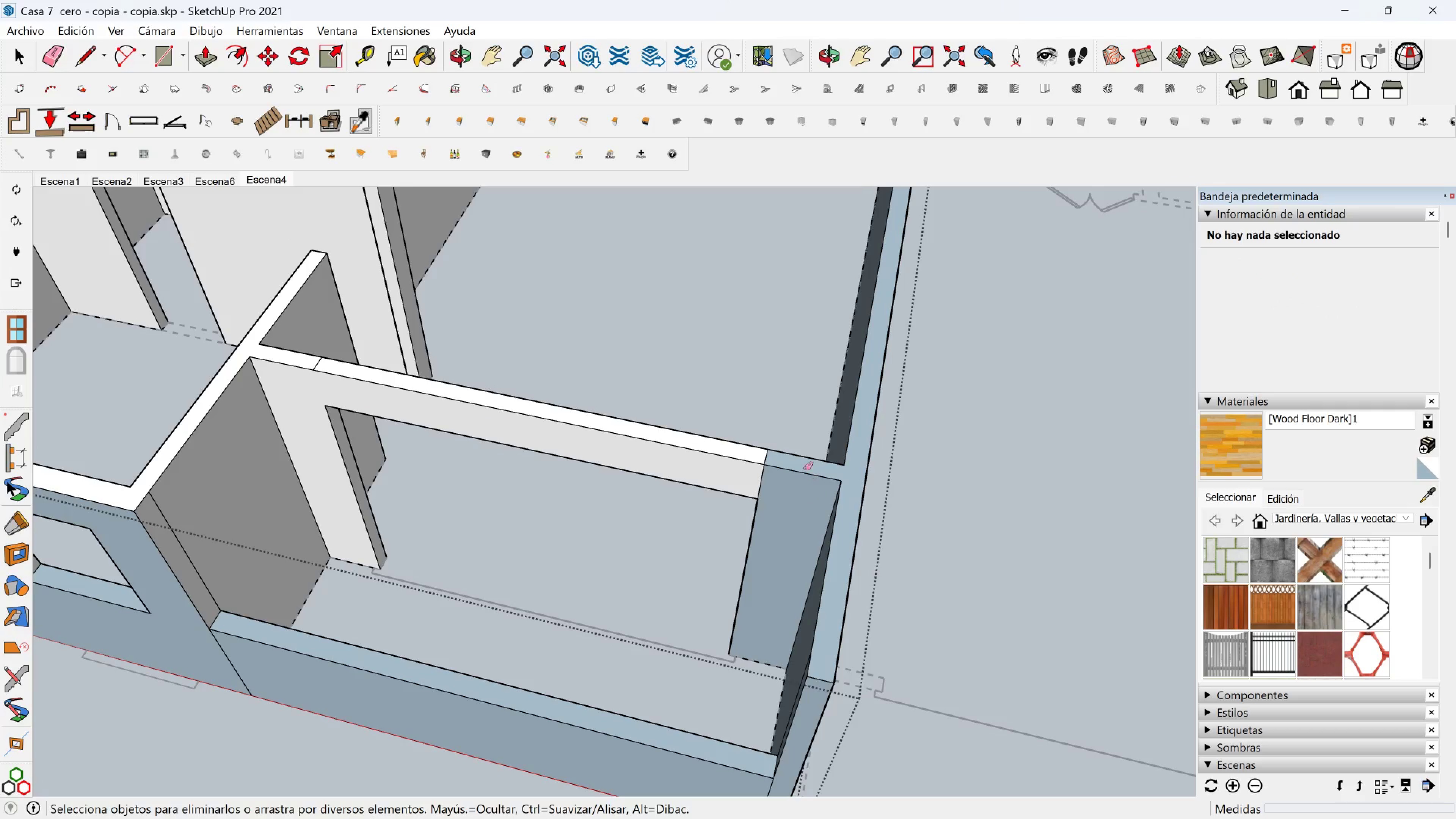 
scroll: coordinate [791, 450], scroll_direction: up, amount: 3.0
 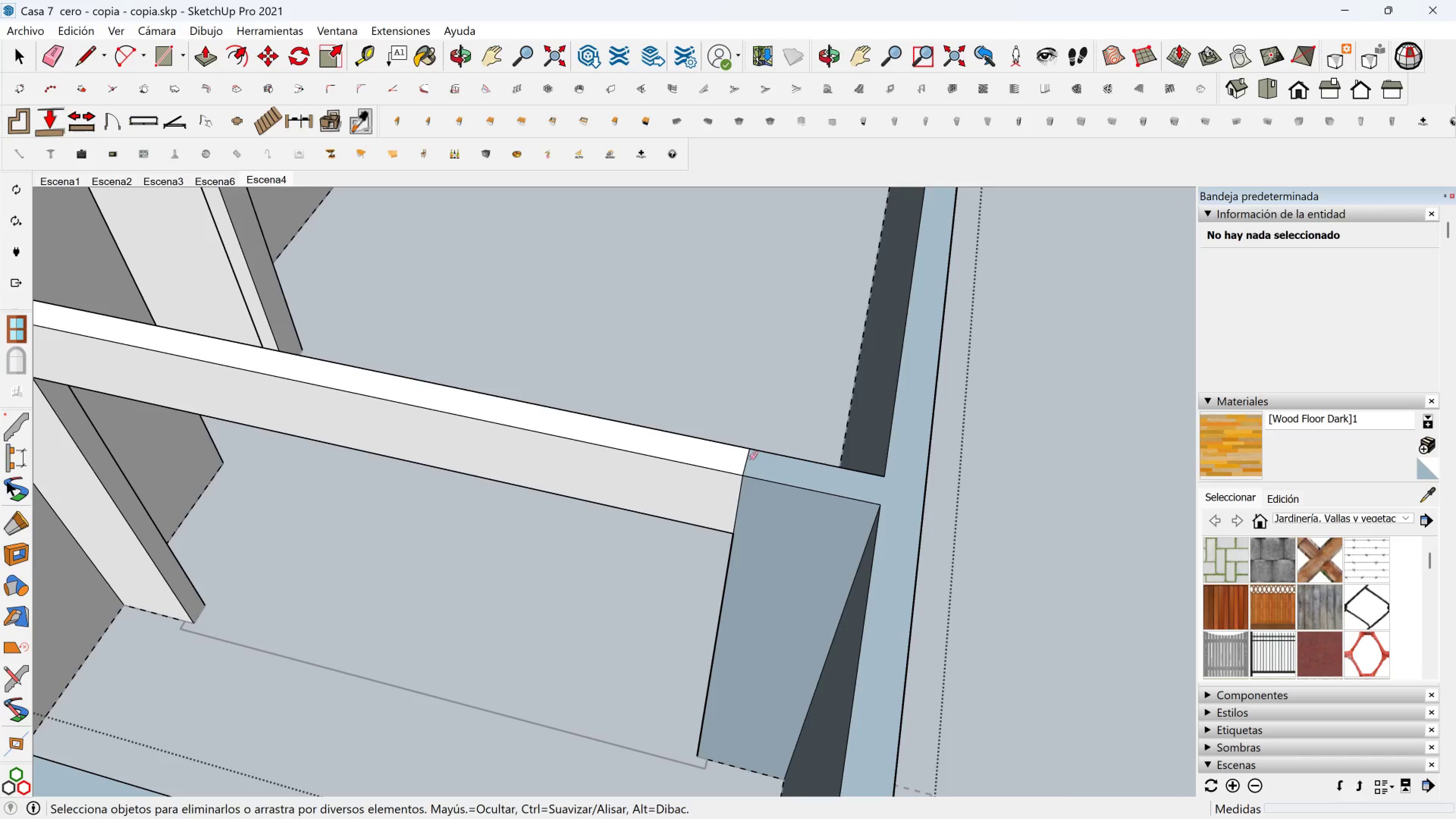 
left_click([750, 458])
 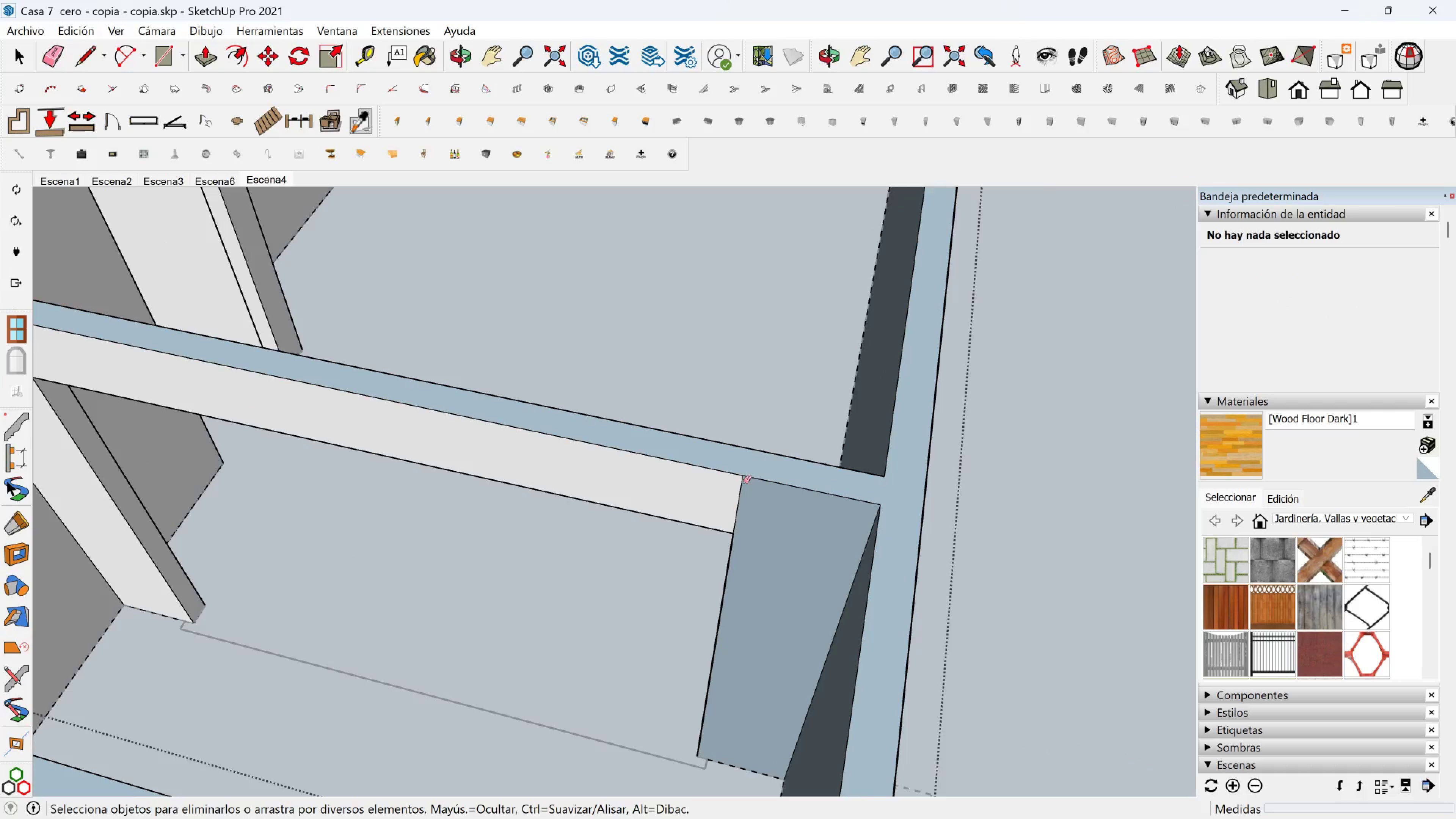 
left_click([743, 482])
 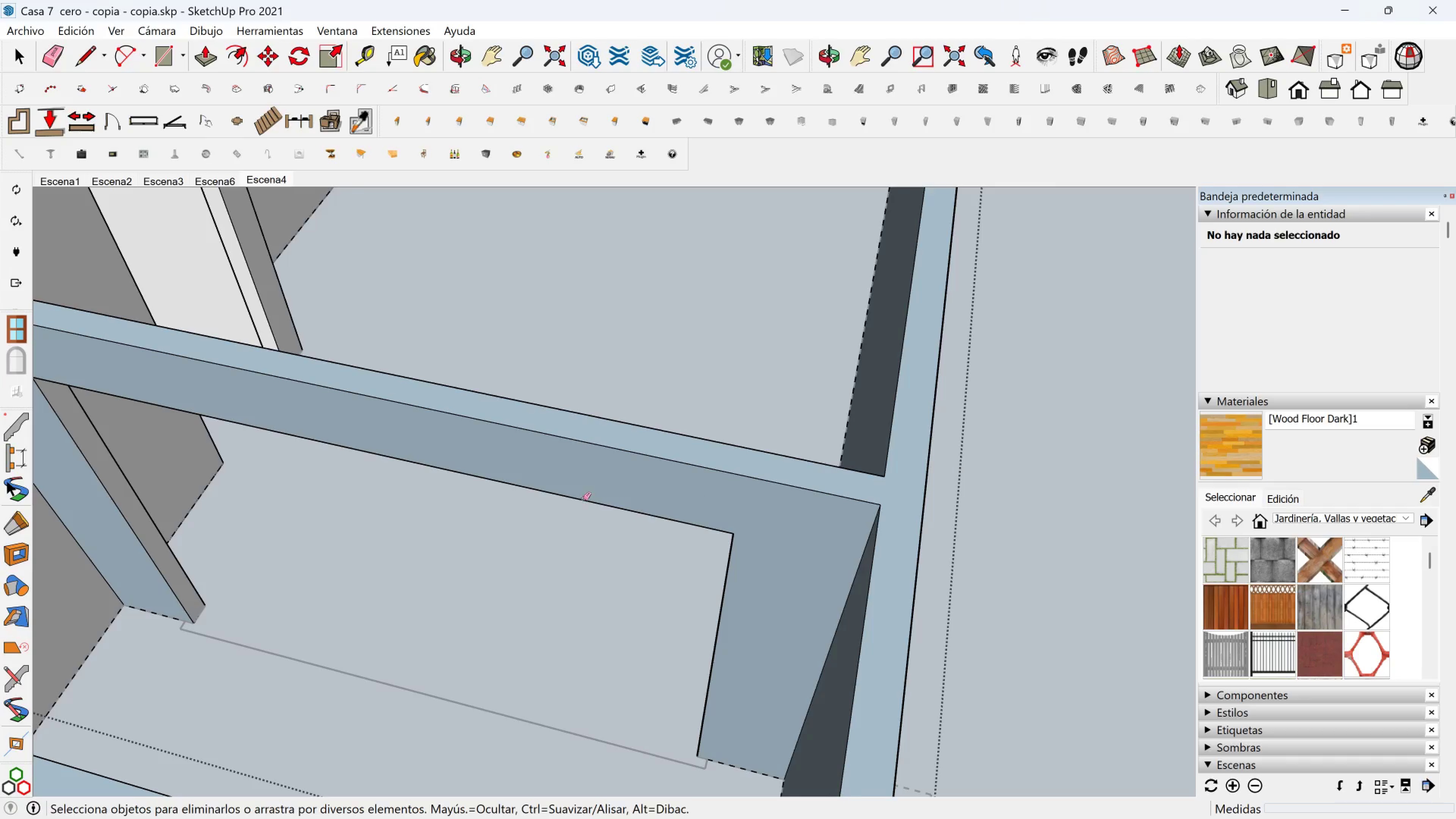 
scroll: coordinate [554, 490], scroll_direction: down, amount: 2.0
 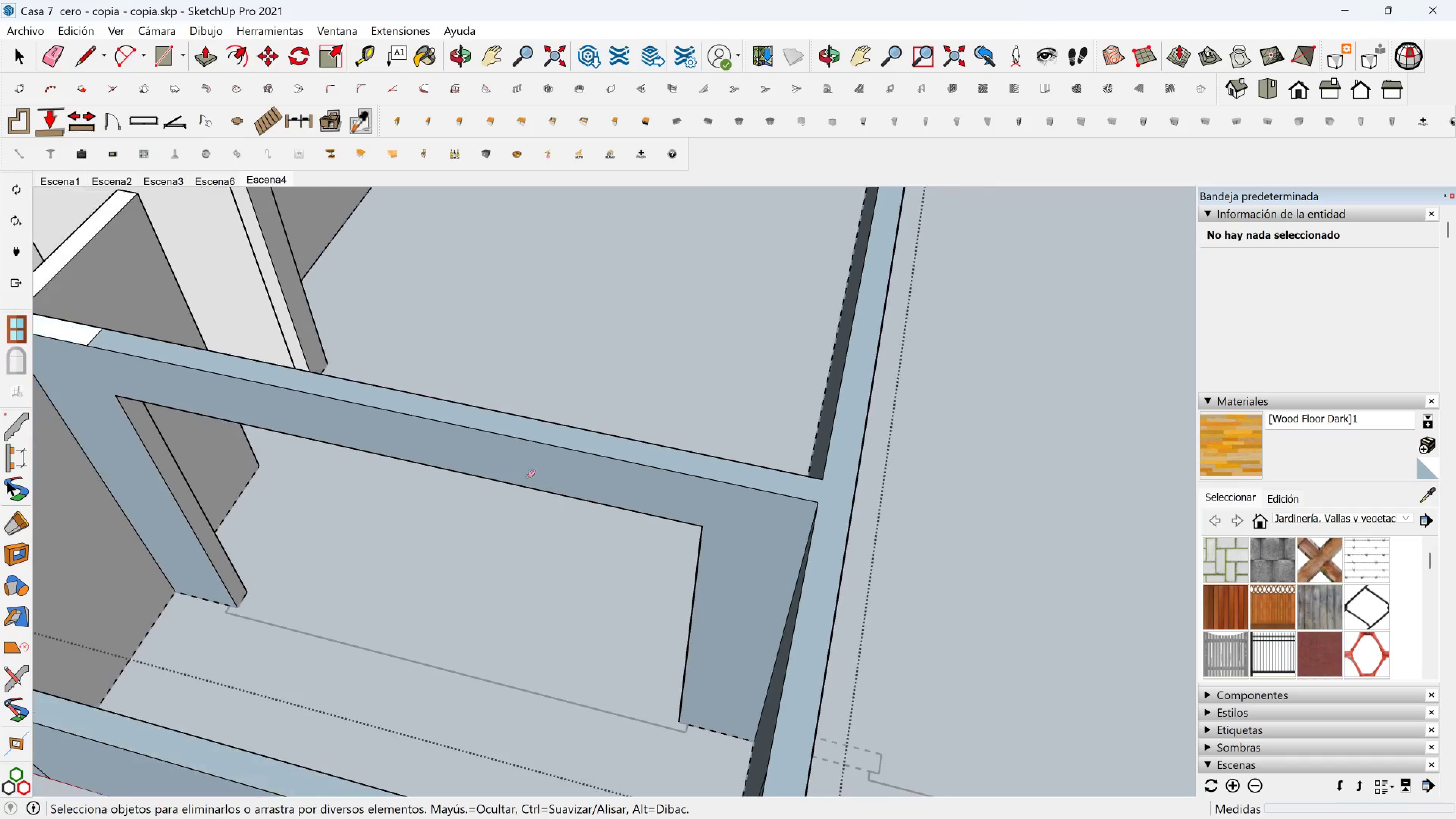 
key(Shift+ShiftLeft)
 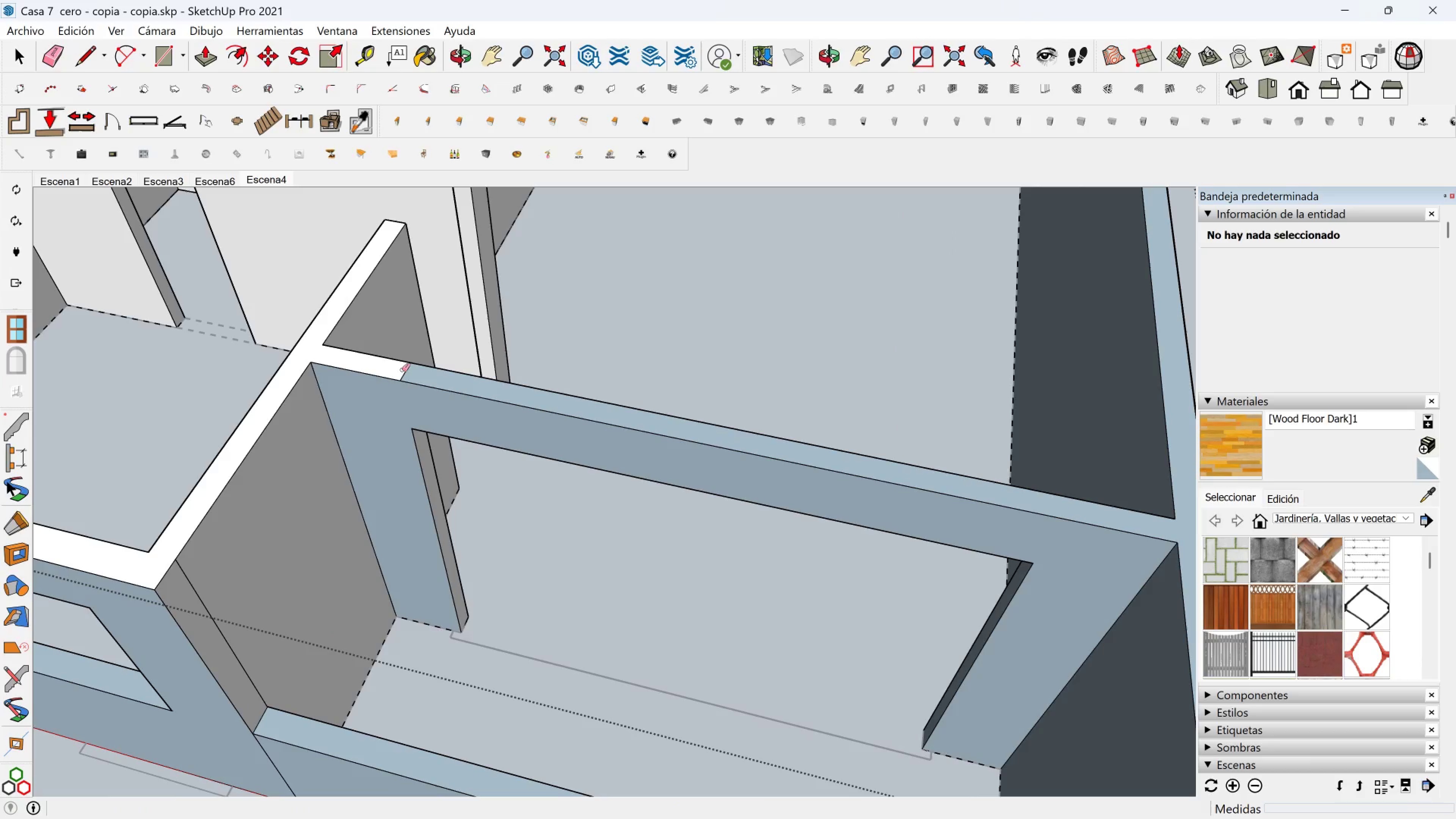 
left_click([403, 370])
 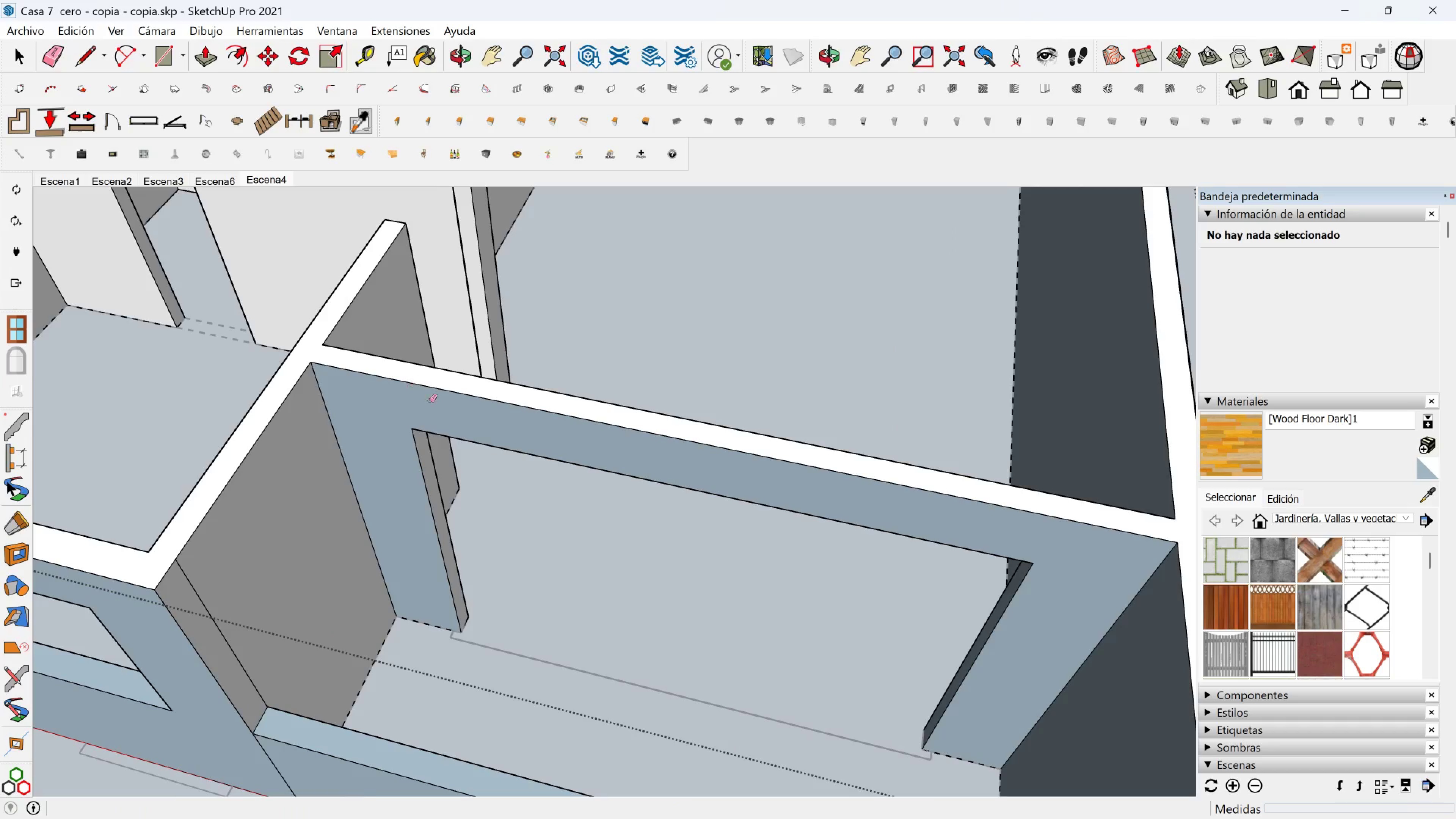 
scroll: coordinate [787, 537], scroll_direction: down, amount: 3.0
 